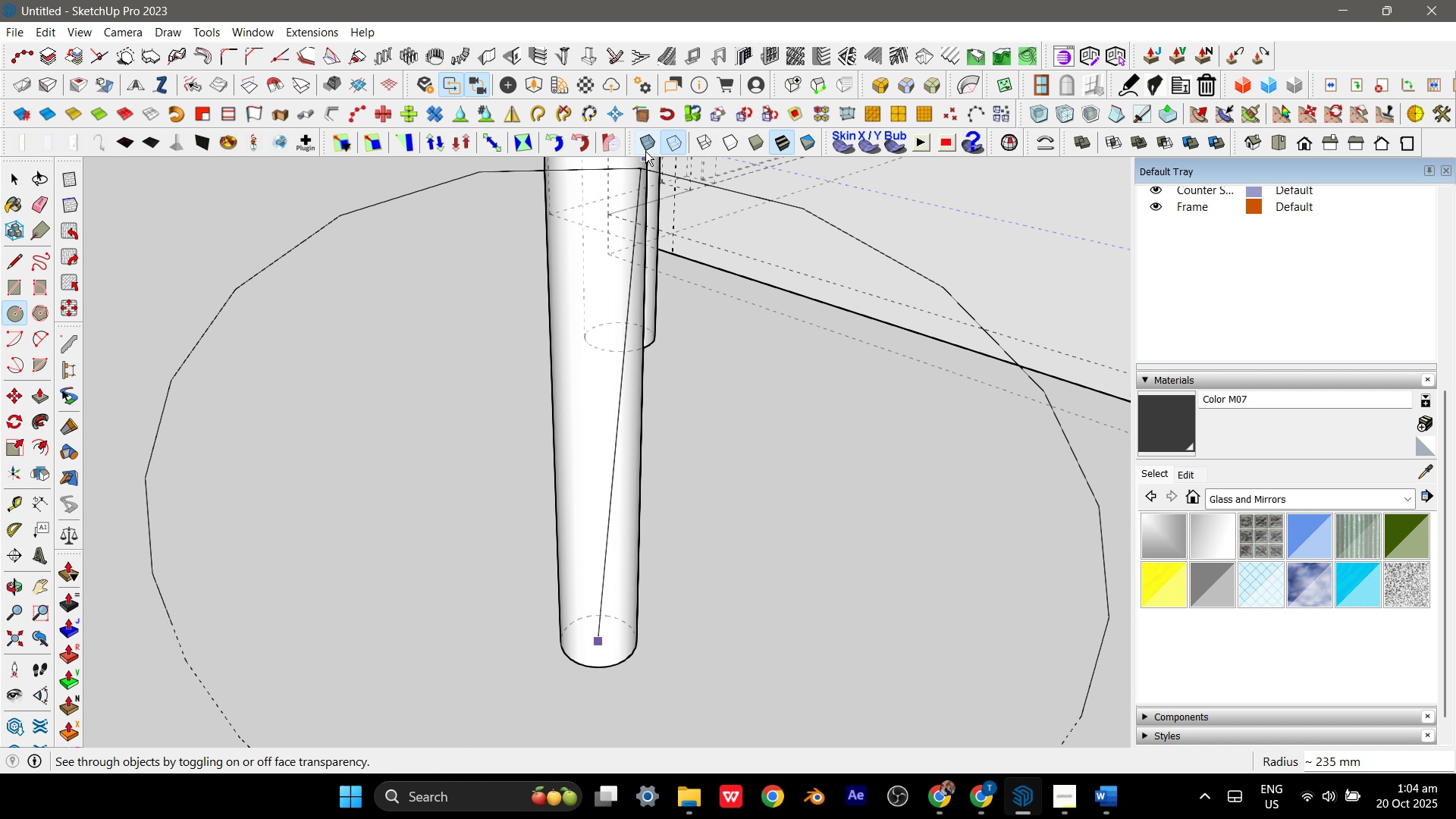 
left_click([645, 149])
 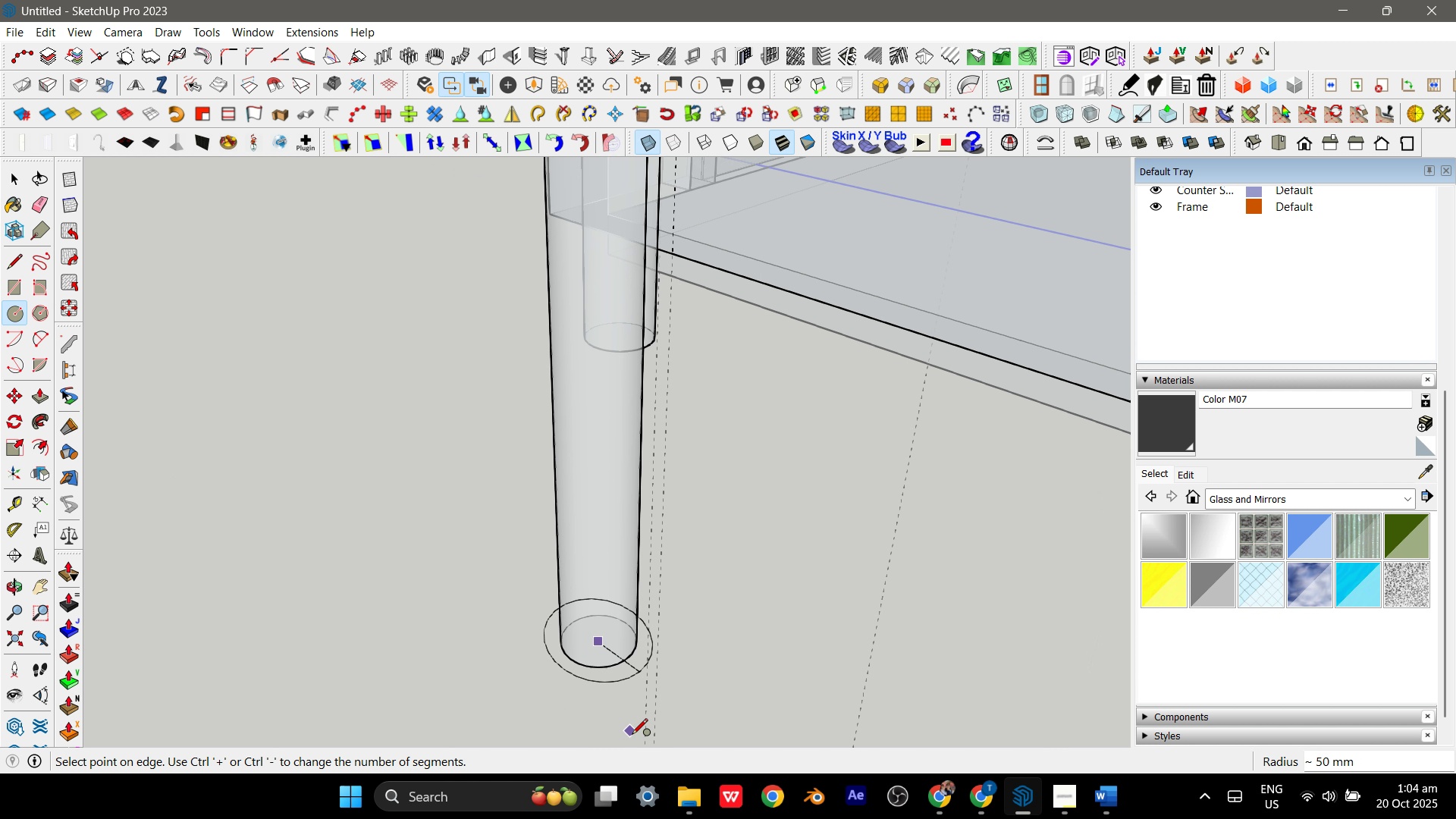 
key(Escape)
 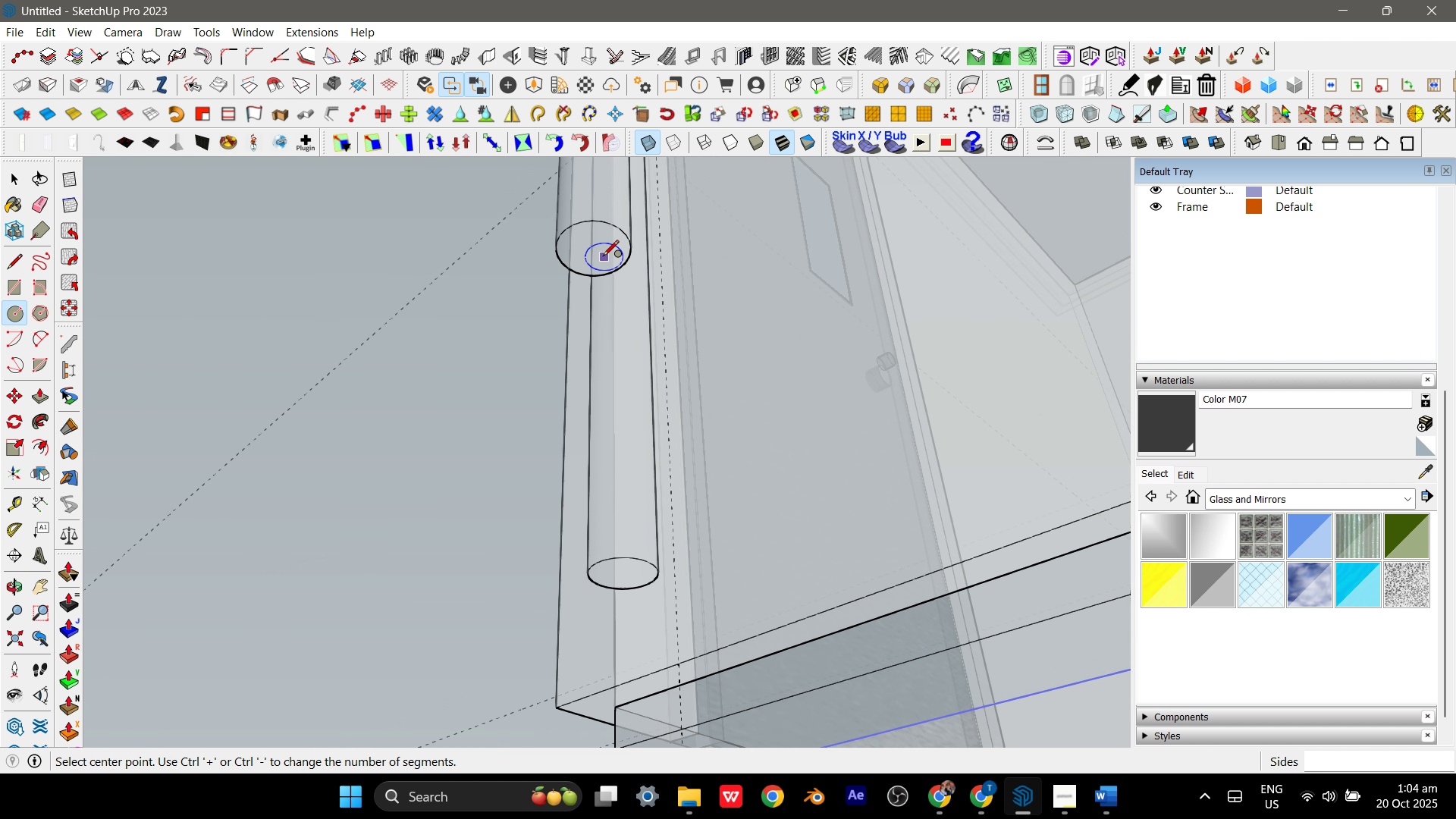 
scroll: coordinate [591, 251], scroll_direction: up, amount: 7.0
 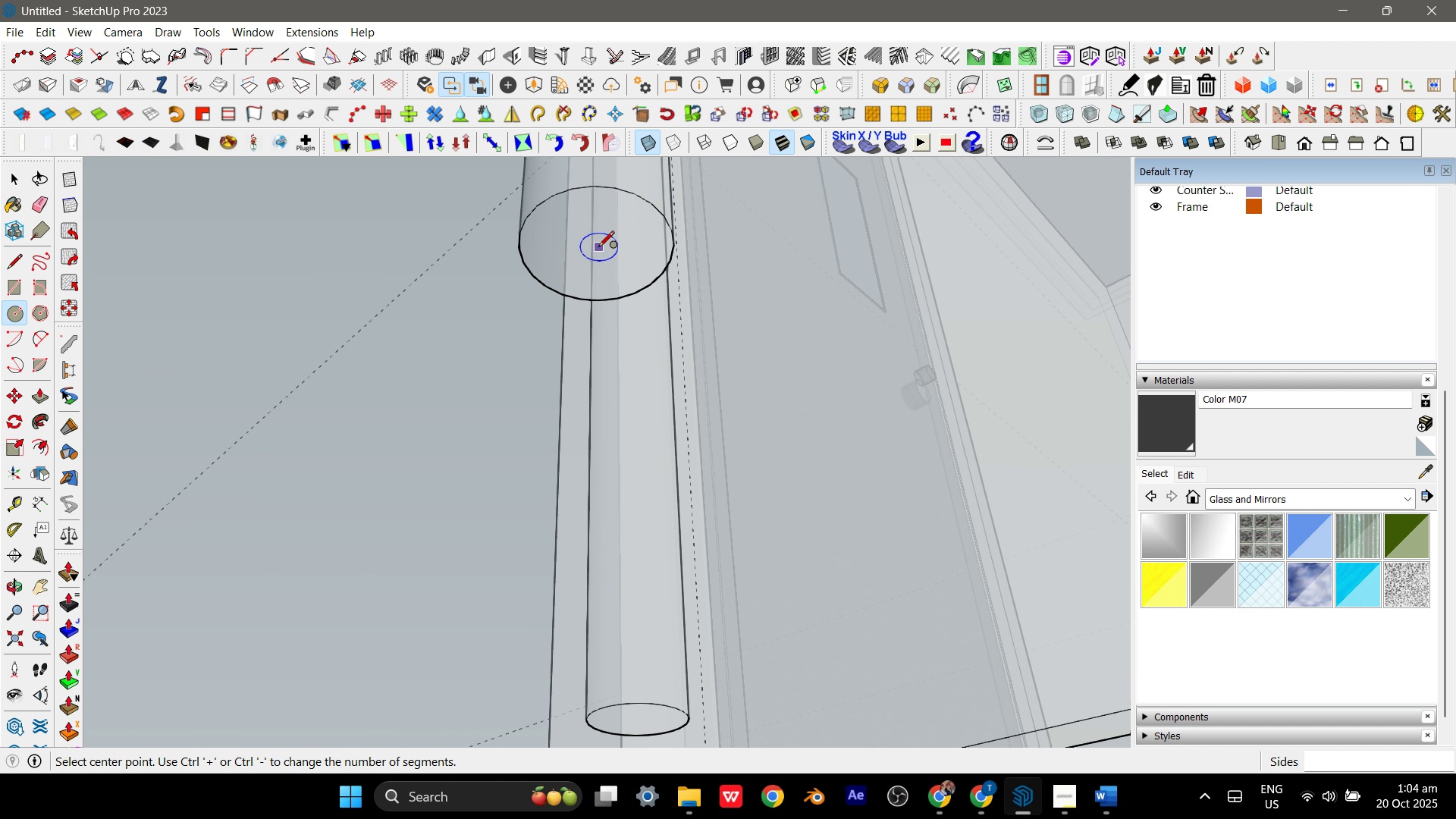 
left_click([598, 249])
 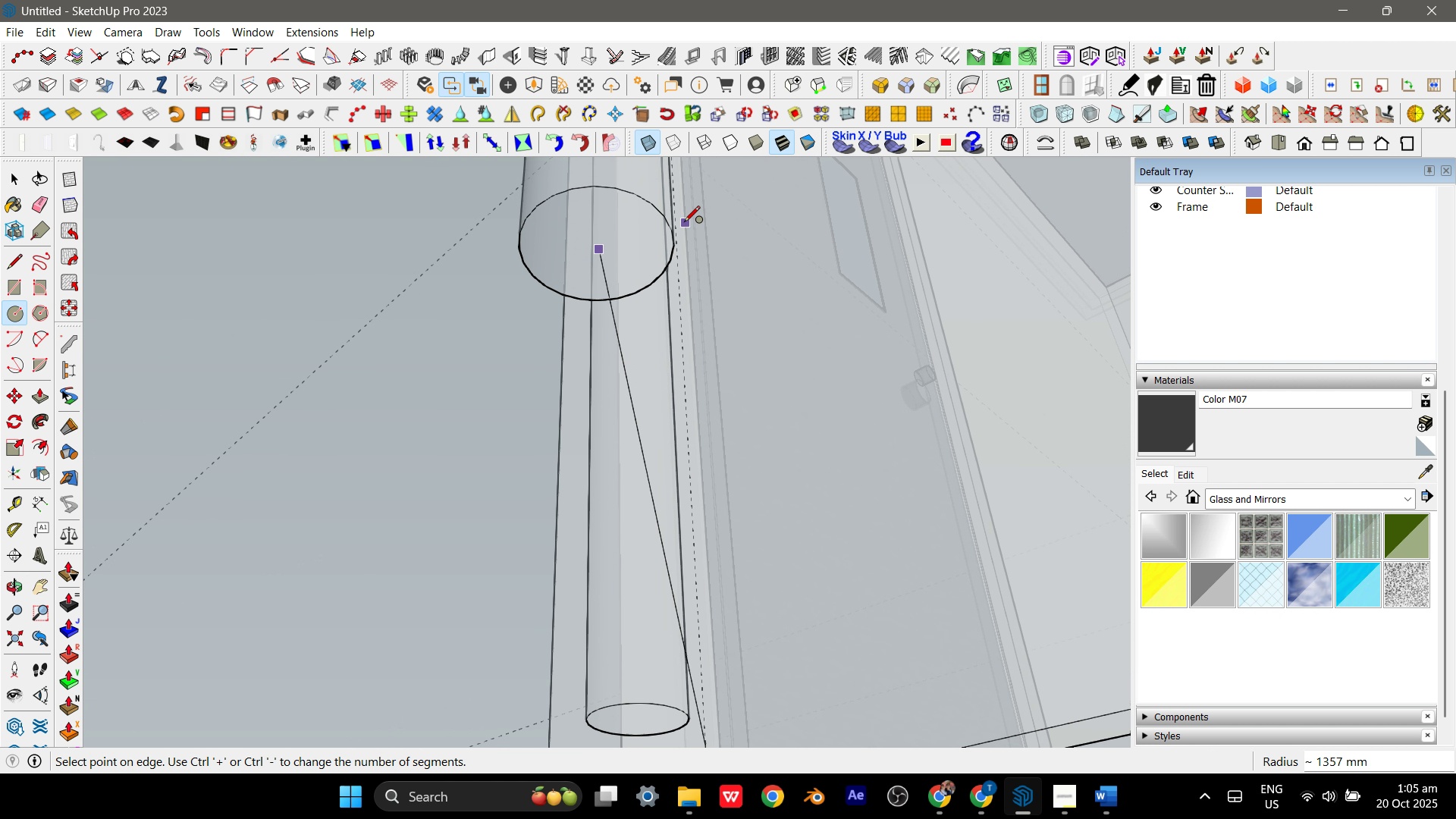 
scroll: coordinate [629, 560], scroll_direction: down, amount: 11.0
 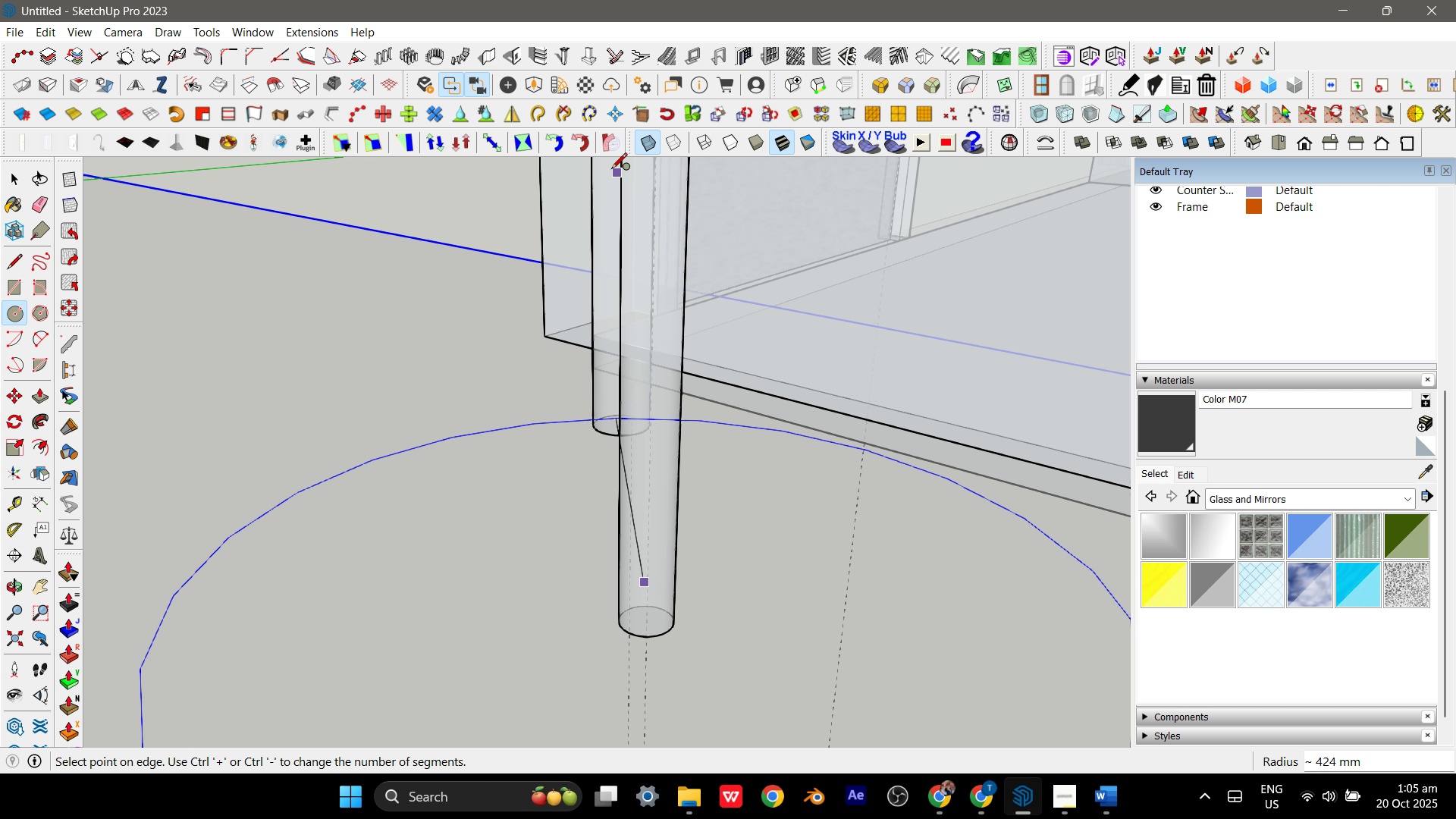 
left_click([654, 143])
 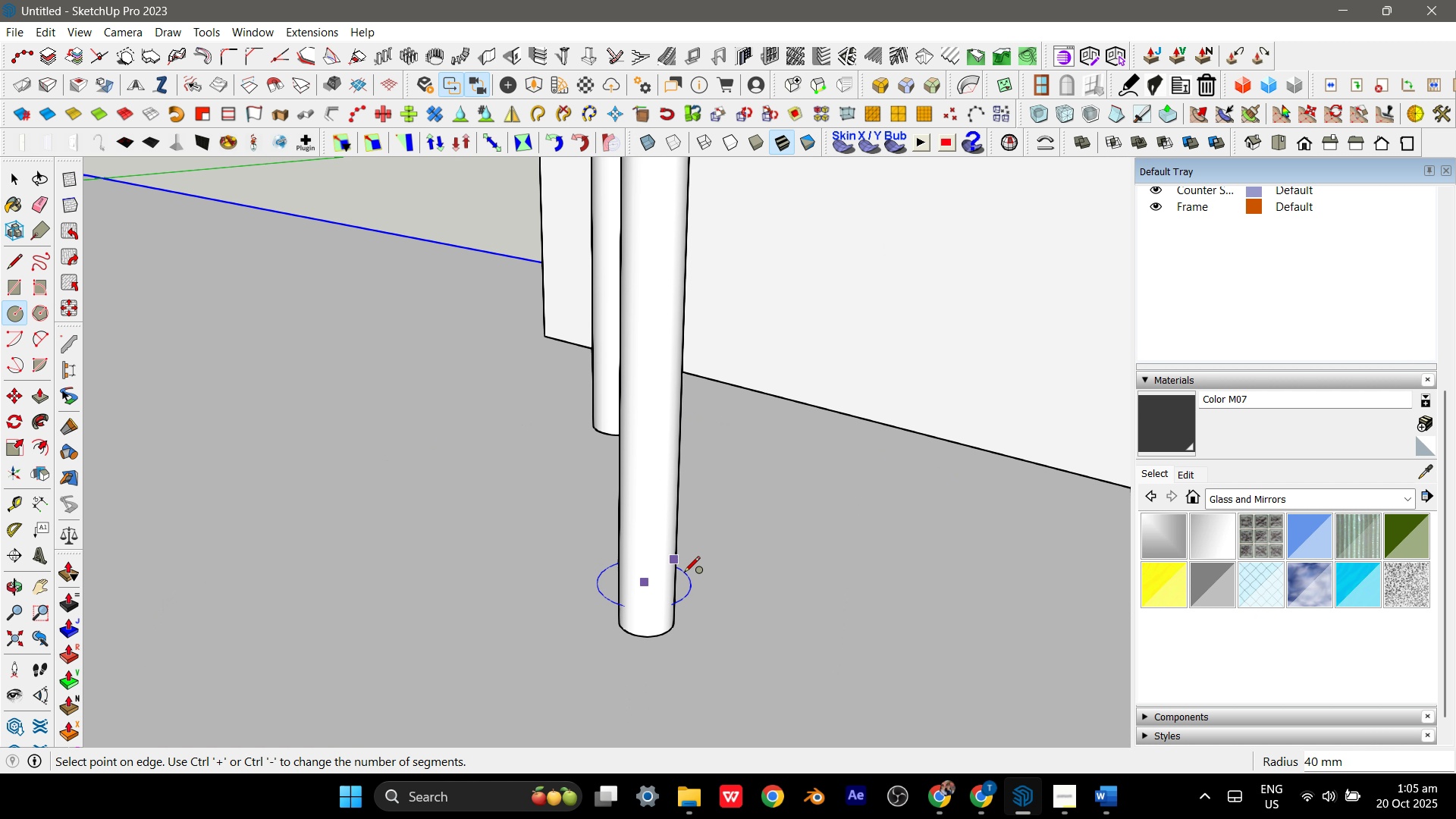 
scroll: coordinate [684, 576], scroll_direction: down, amount: 6.0
 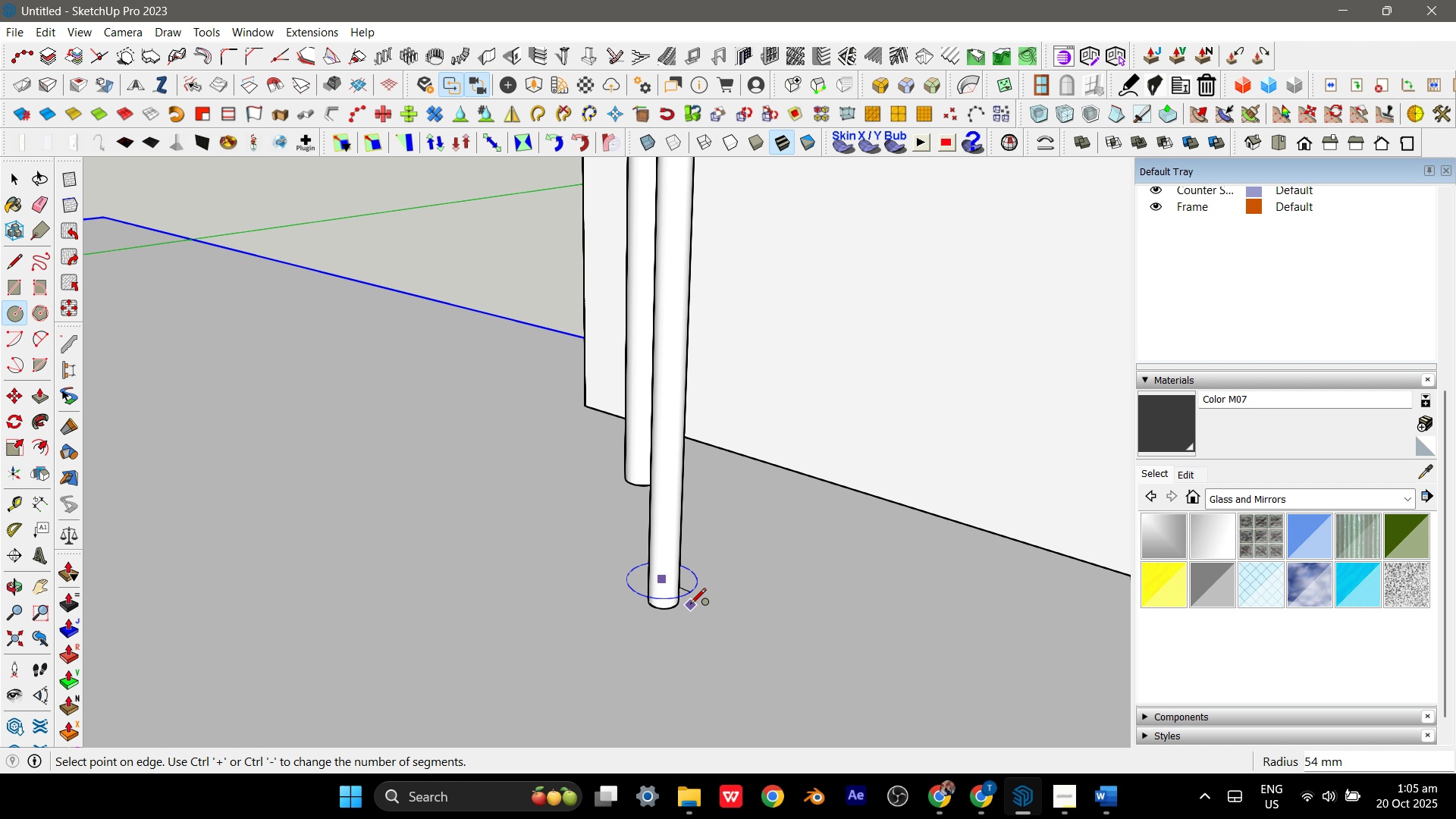 
key(Space)
 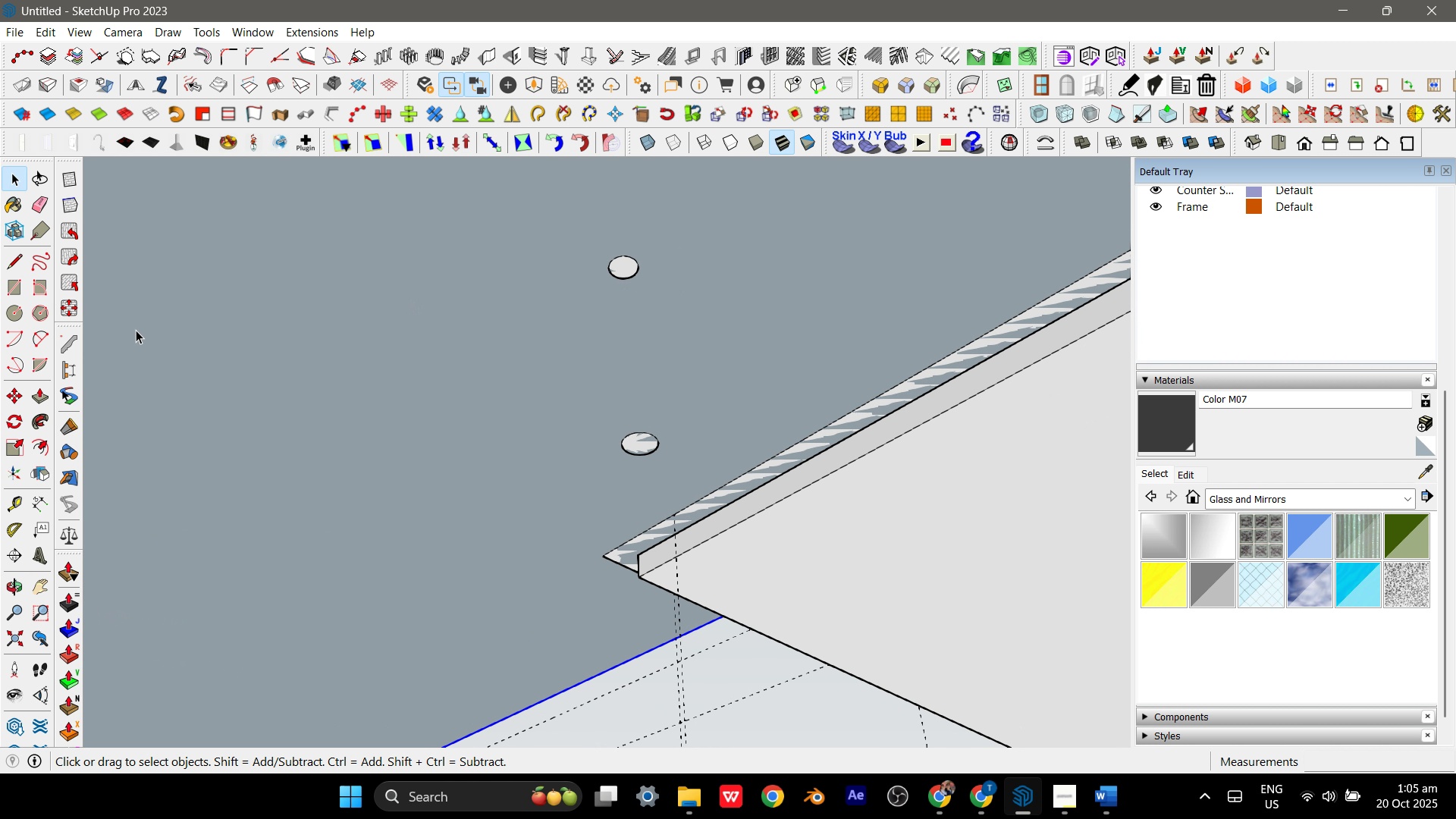 
left_click([18, 317])
 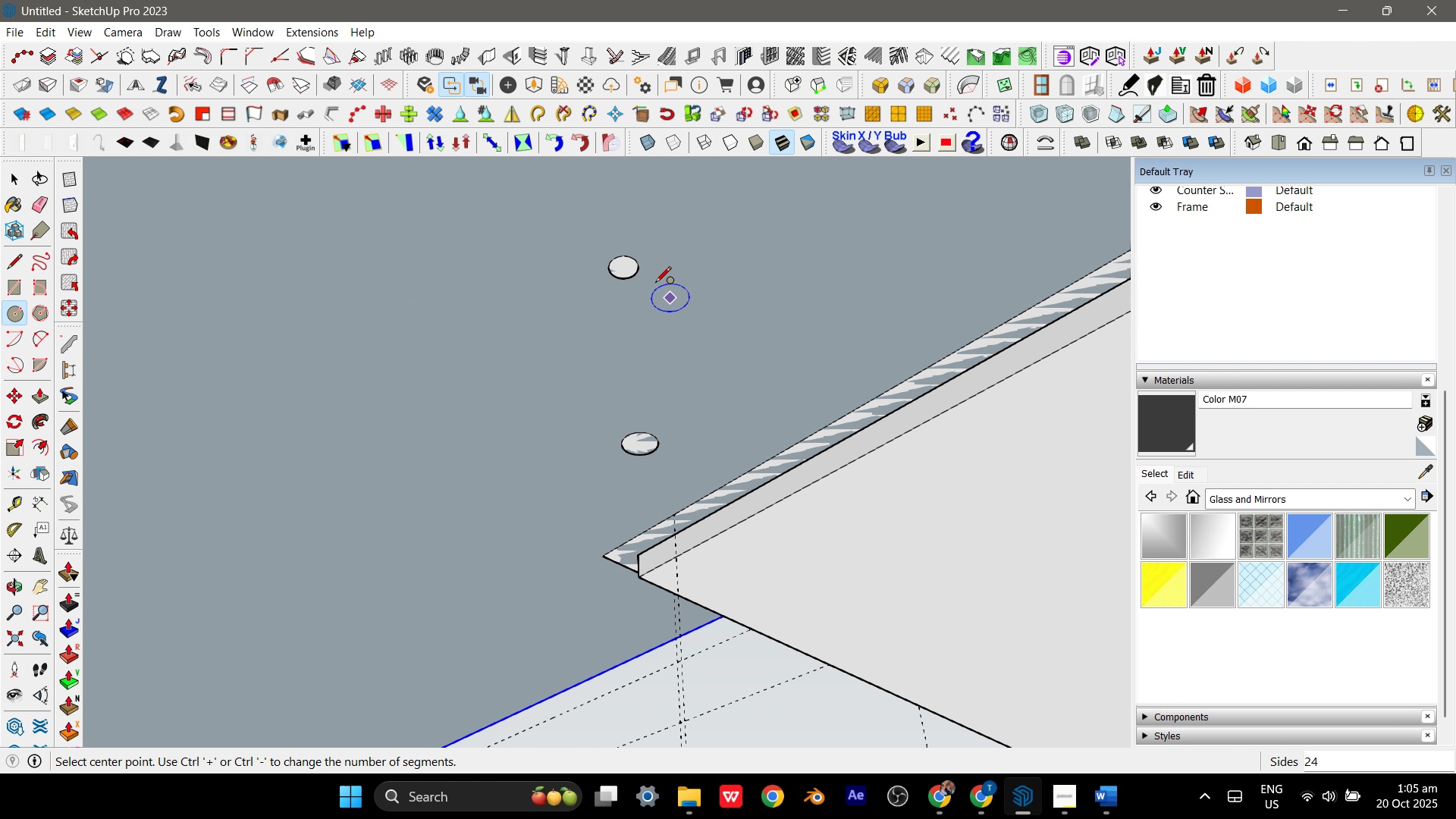 
scroll: coordinate [655, 284], scroll_direction: up, amount: 4.0
 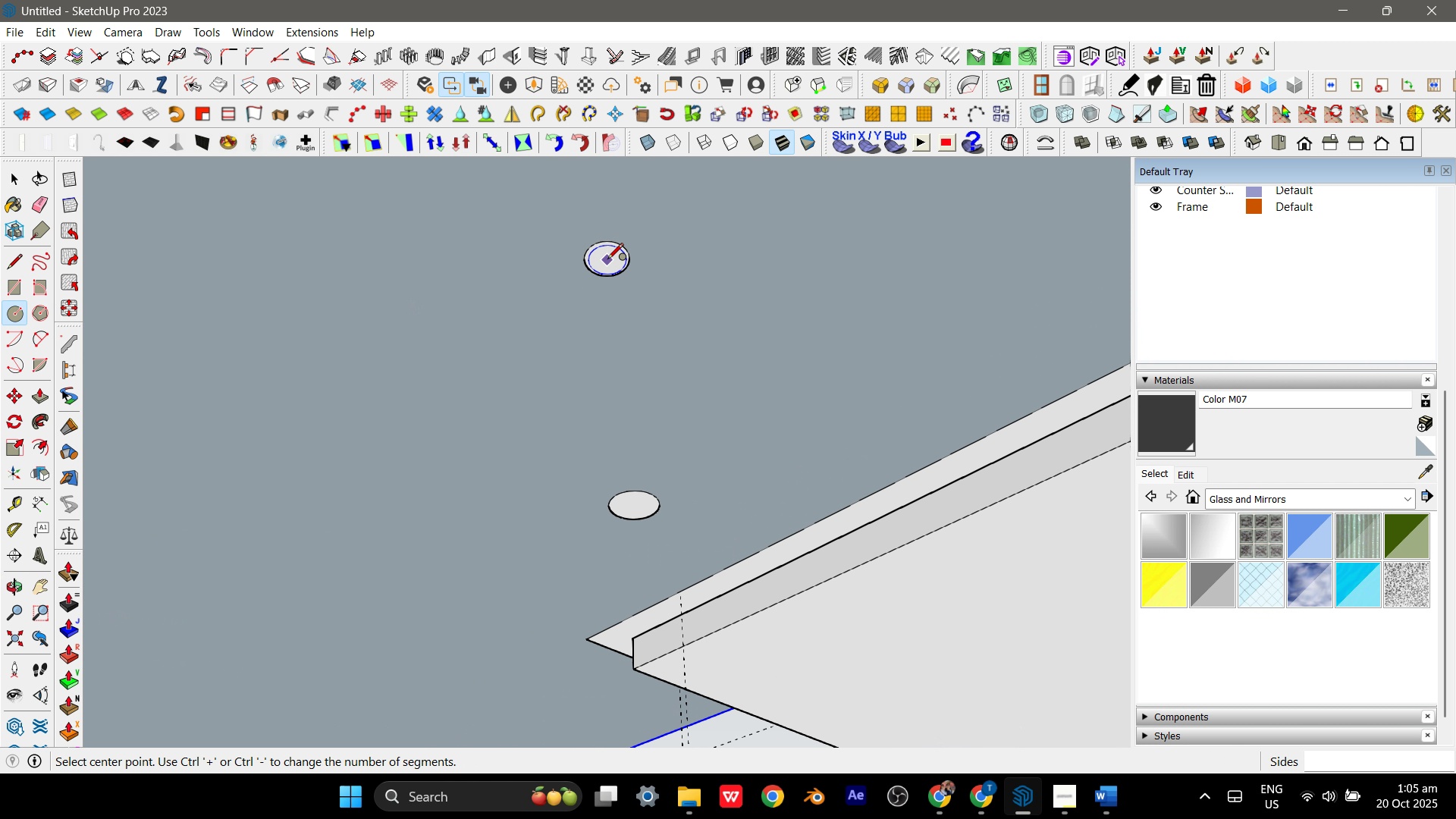 
left_click([607, 260])
 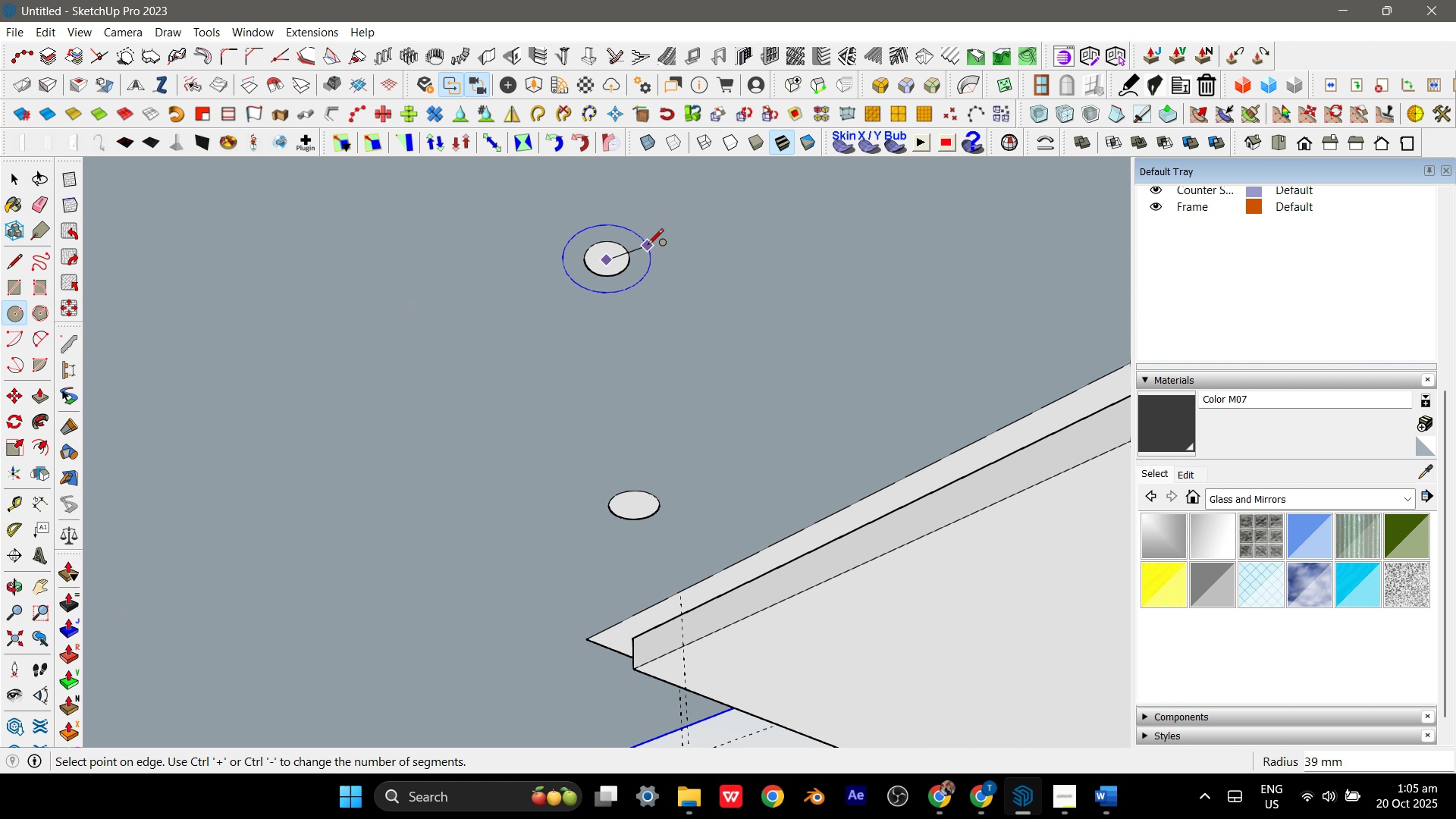 
left_click([648, 246])
 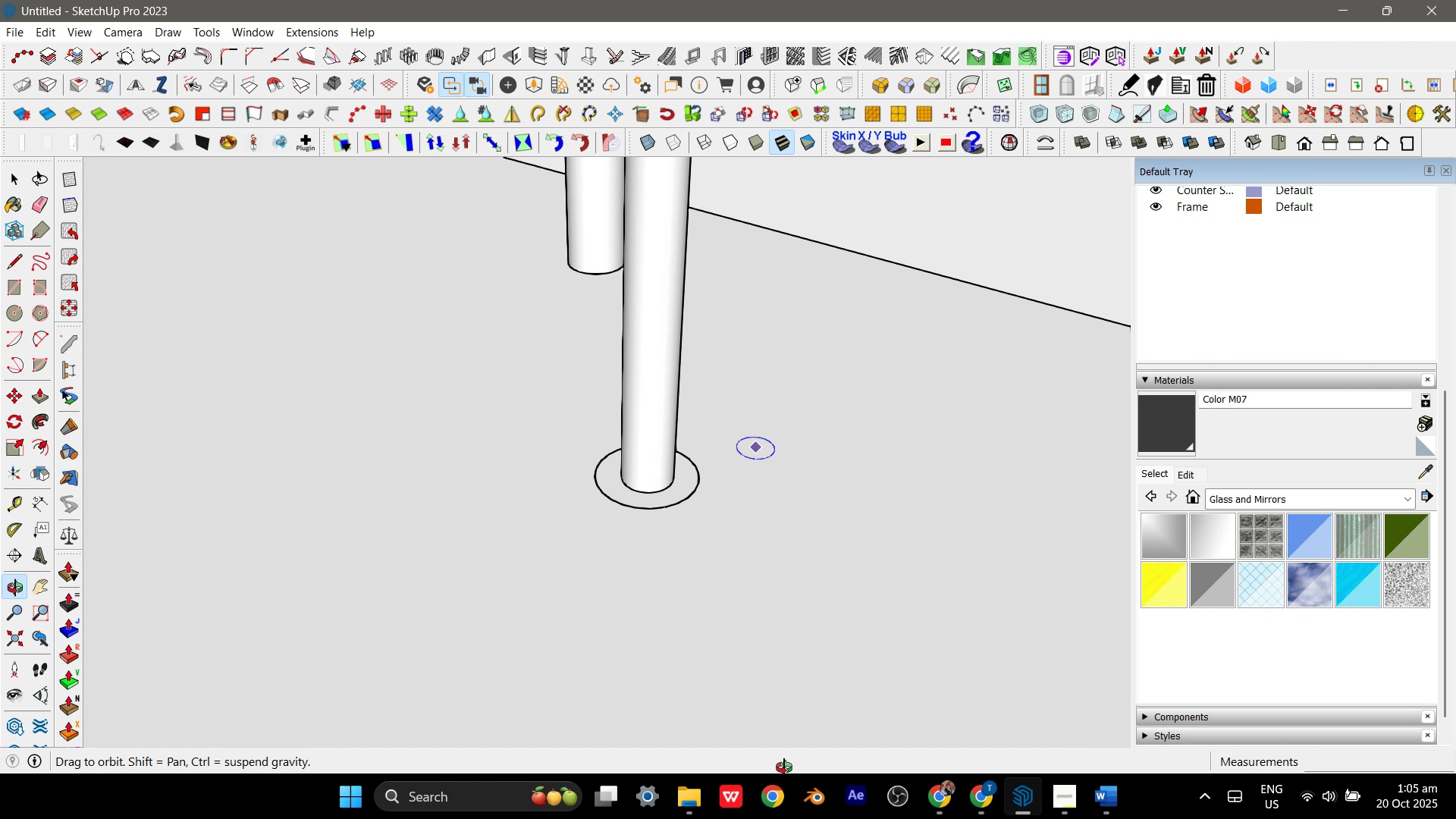 
key(Space)
 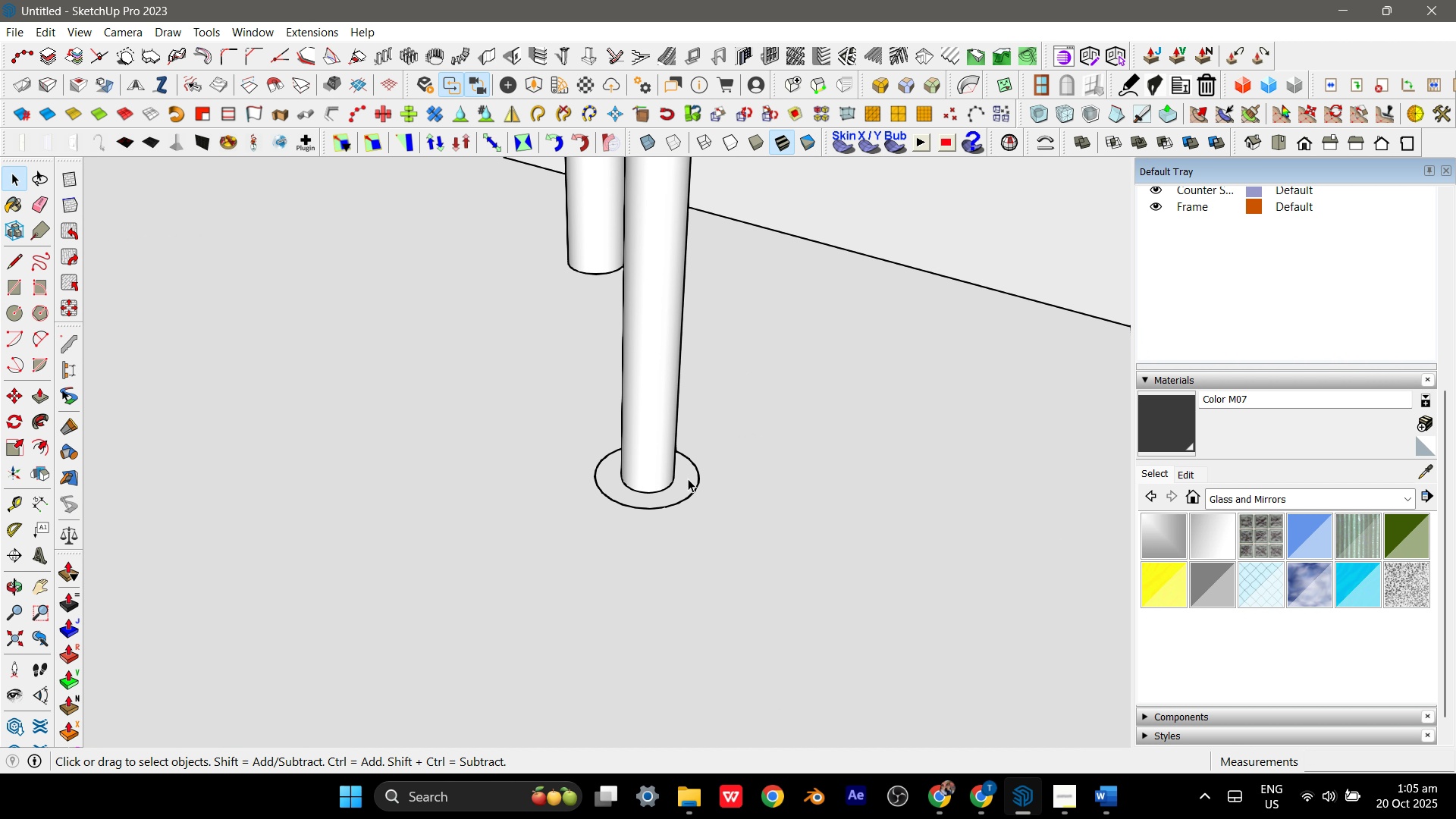 
left_click([688, 479])
 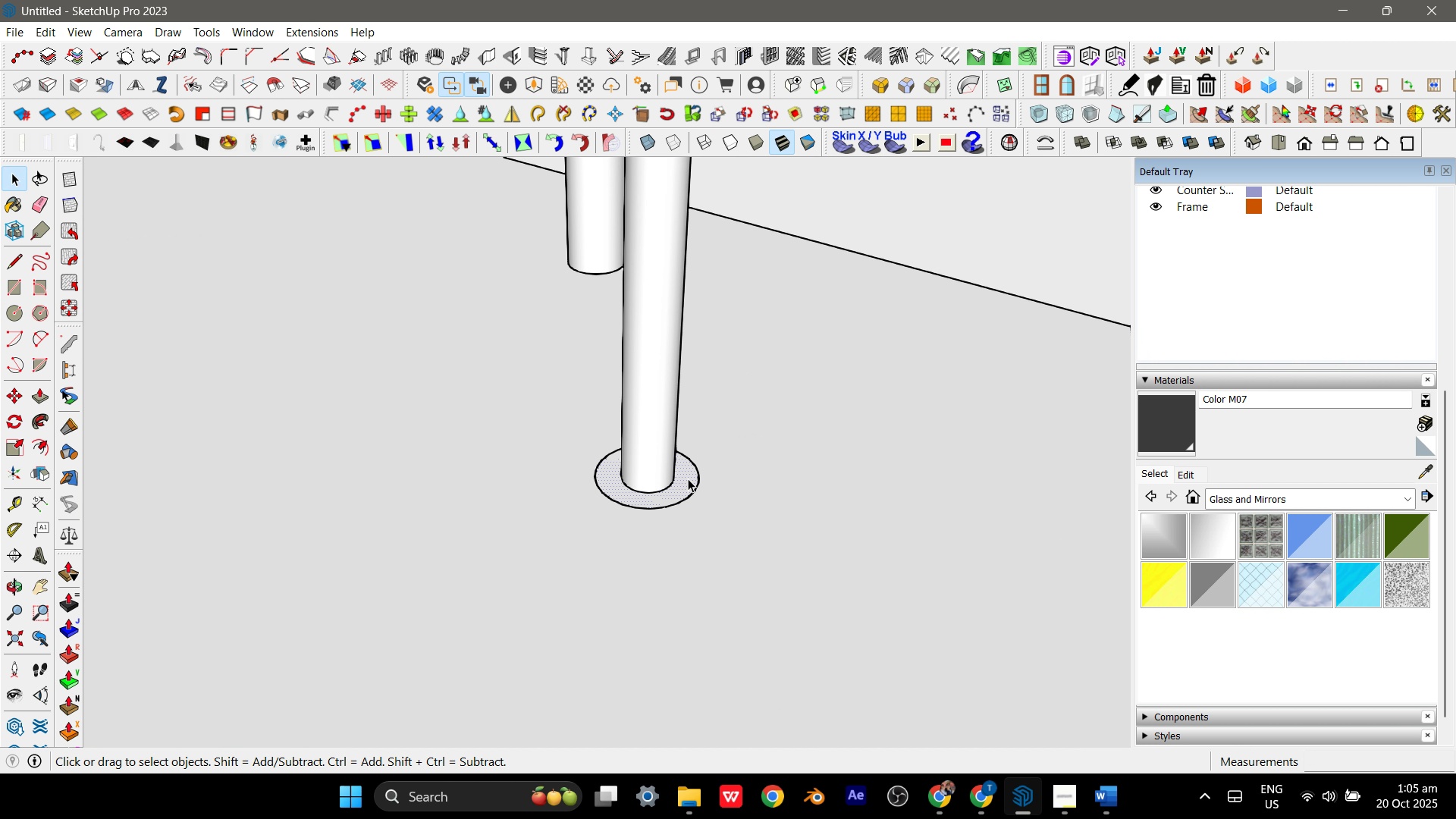 
key(P)
 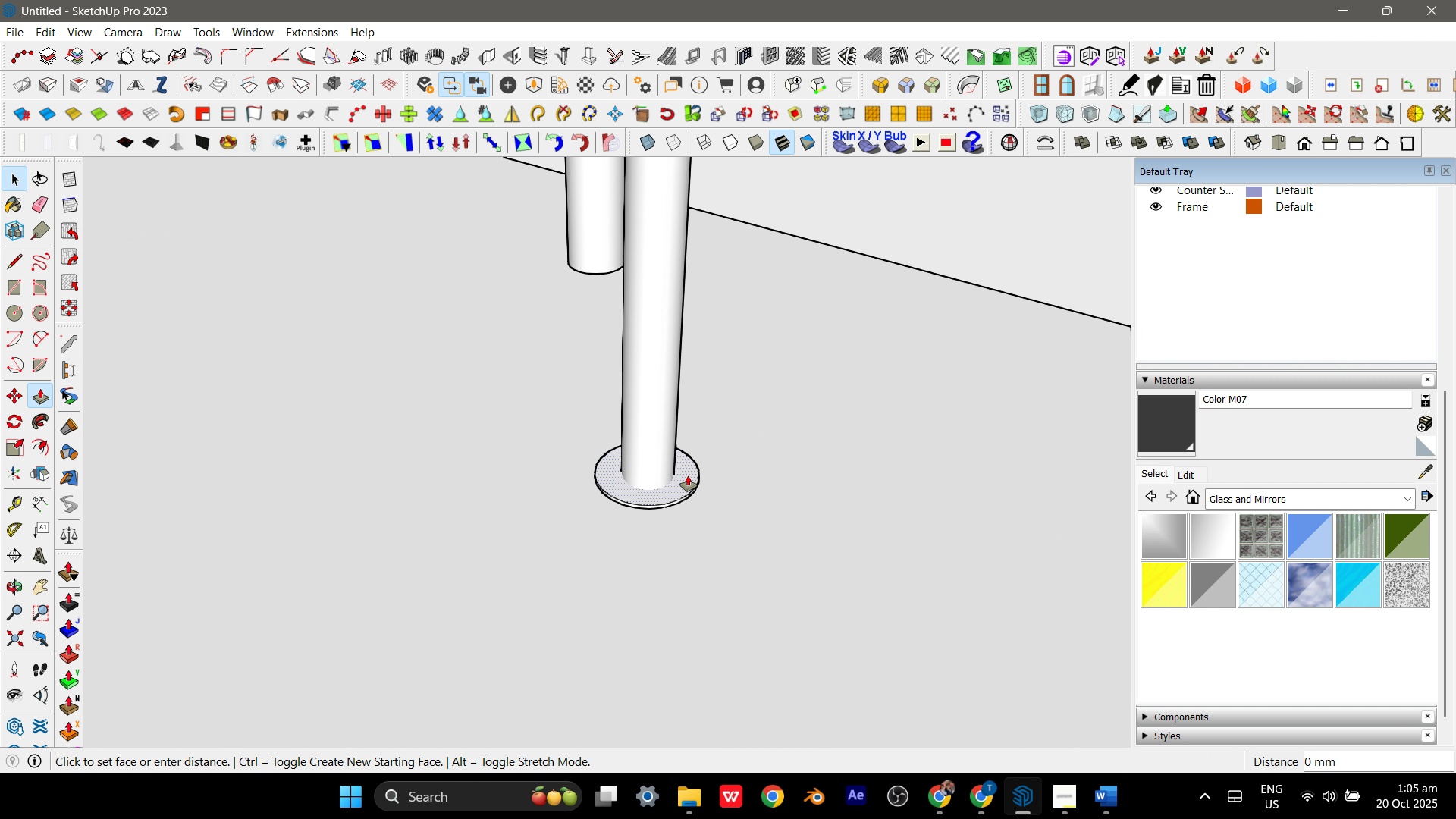 
left_click([688, 479])
 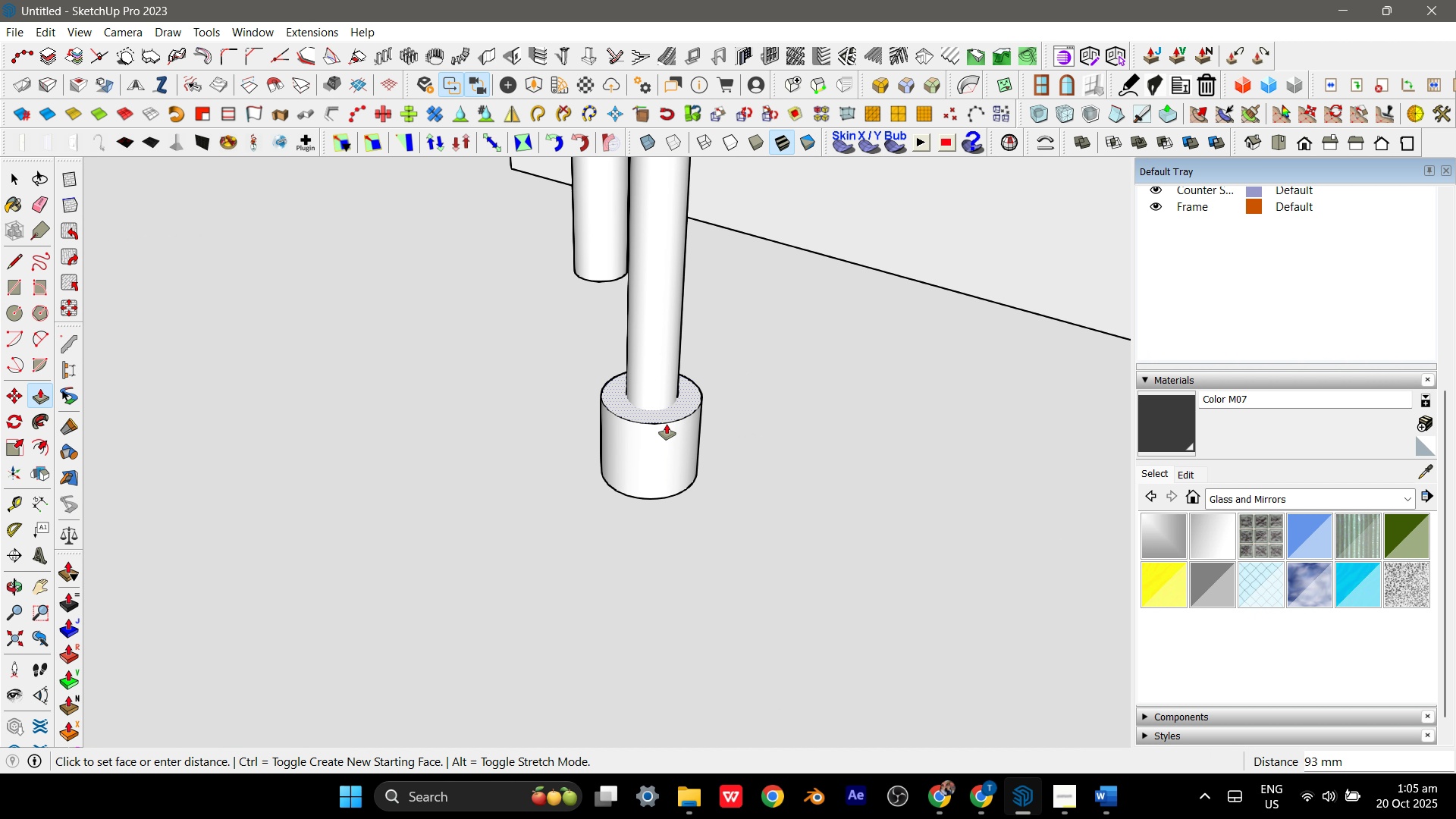 
scroll: coordinate [707, 329], scroll_direction: down, amount: 17.0
 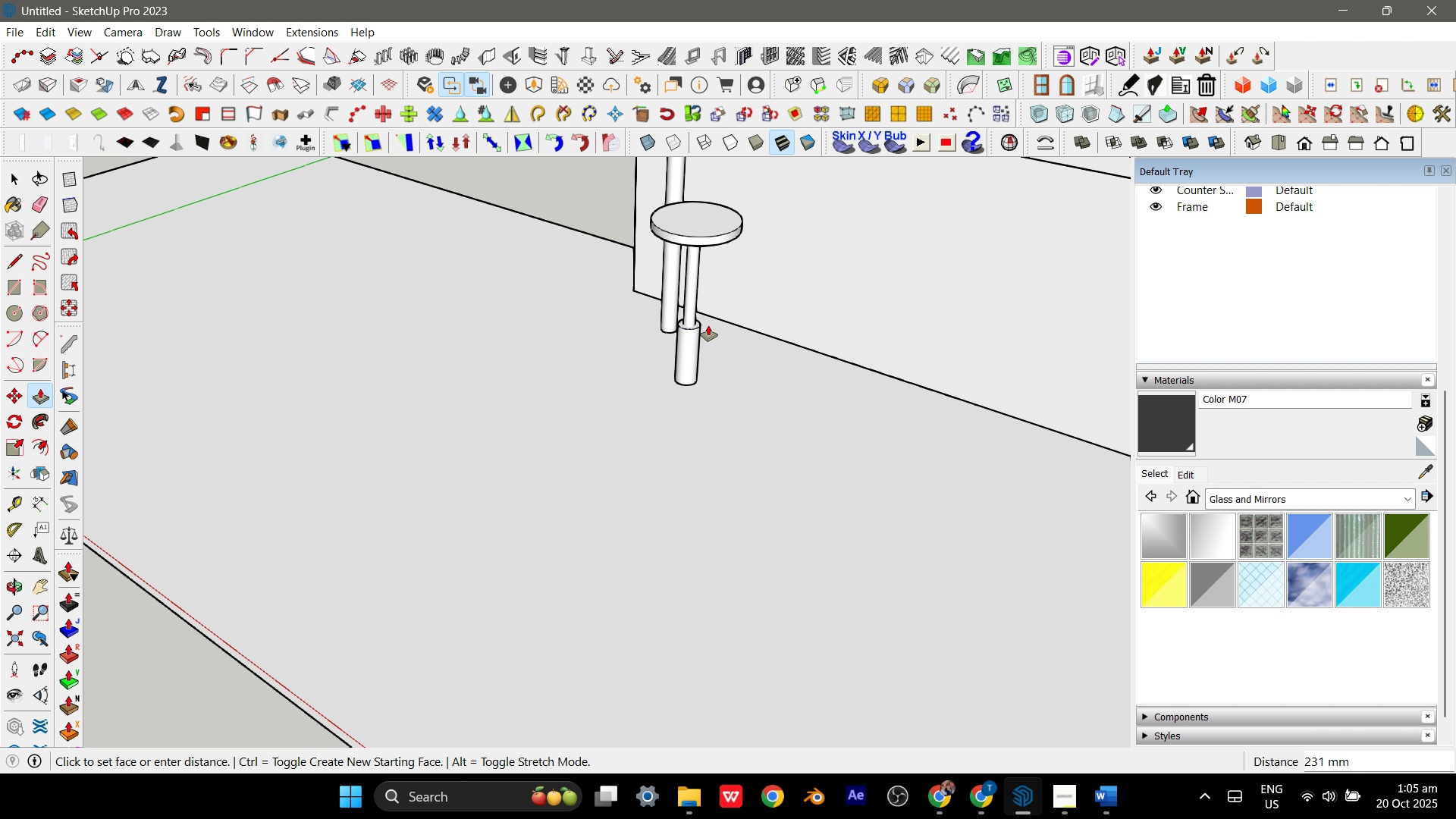 
scroll: coordinate [708, 325], scroll_direction: up, amount: 2.0
 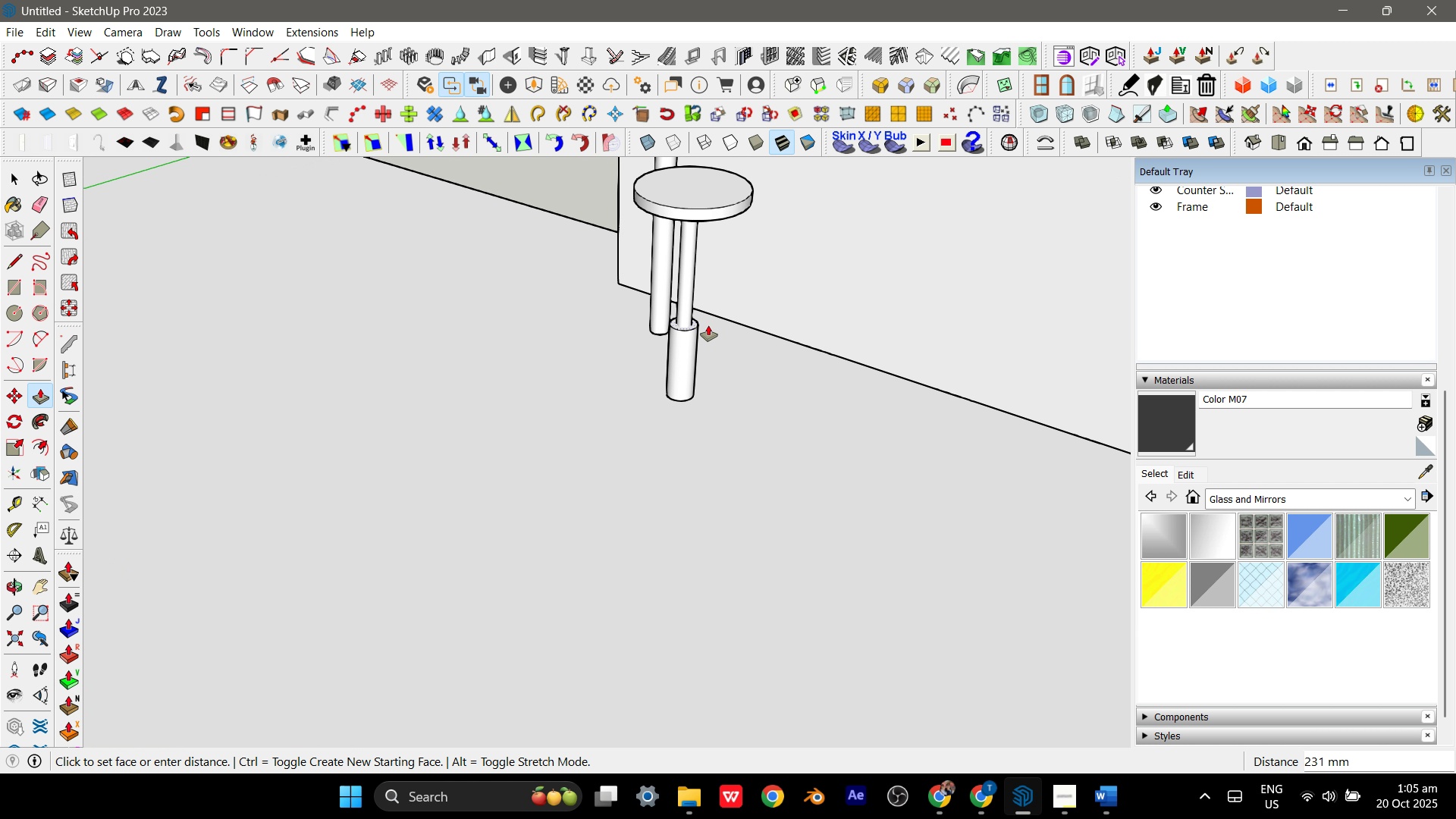 
key(Escape)
 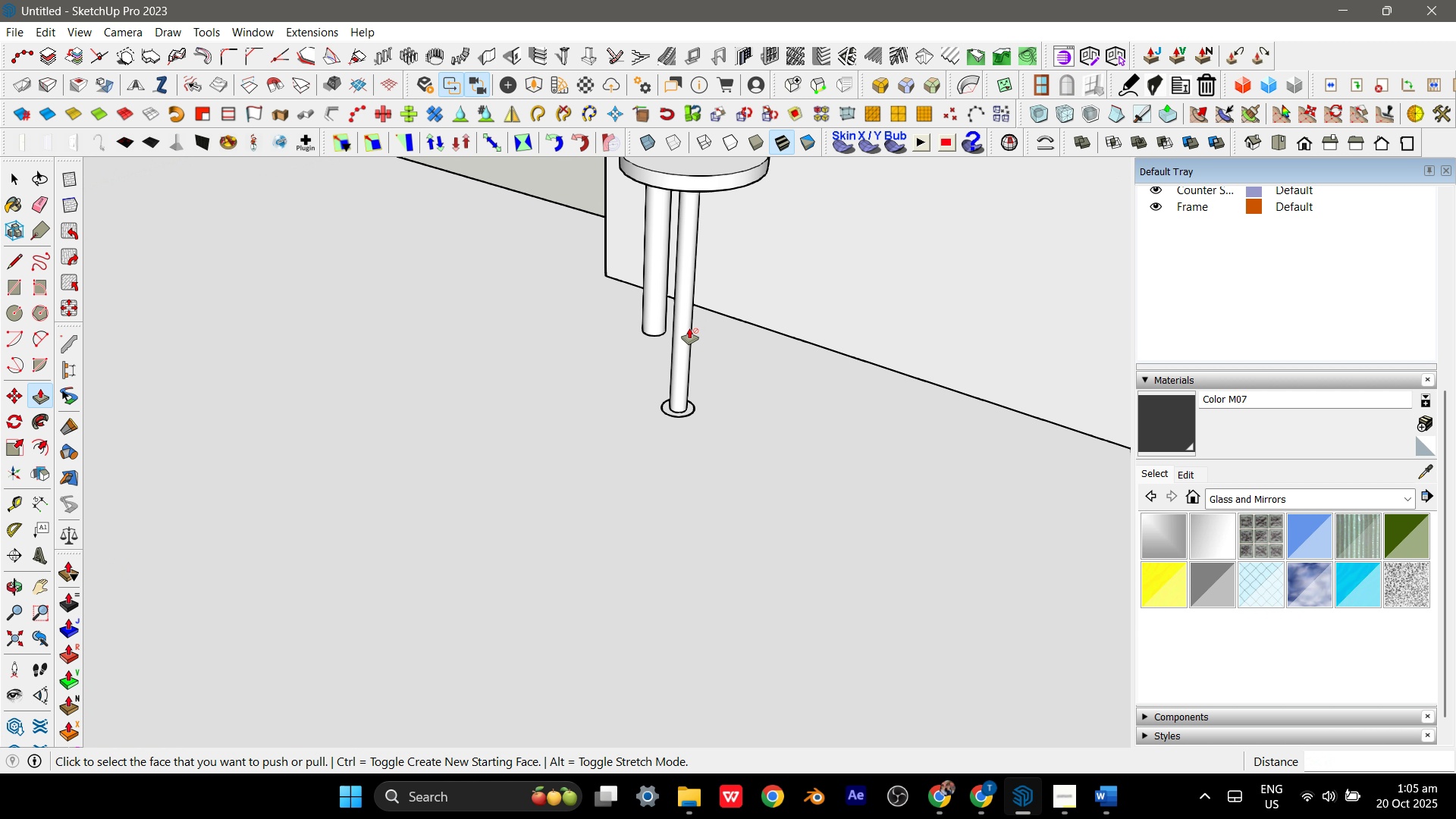 
scroll: coordinate [686, 439], scroll_direction: up, amount: 13.0
 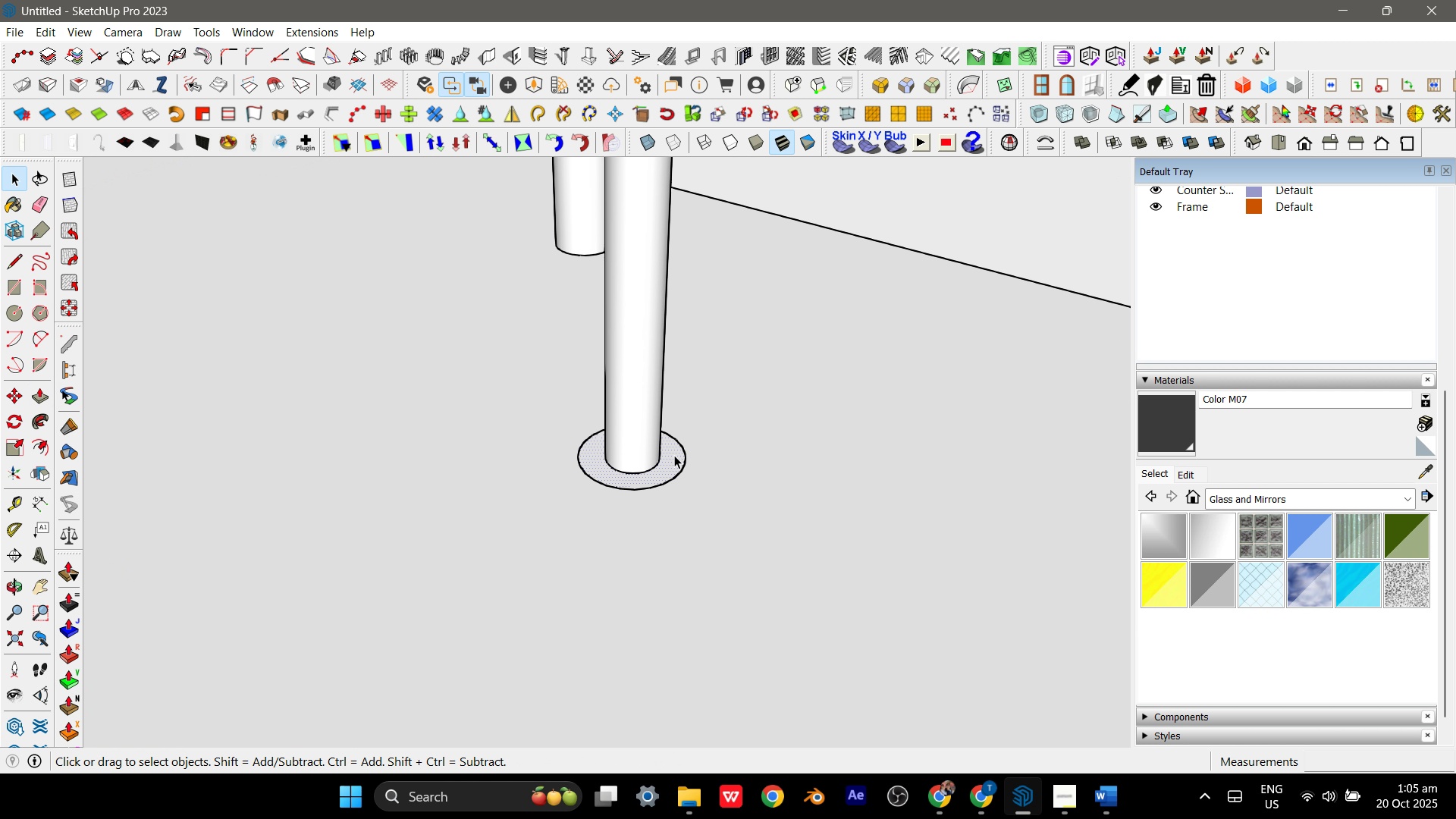 
key(Space)
 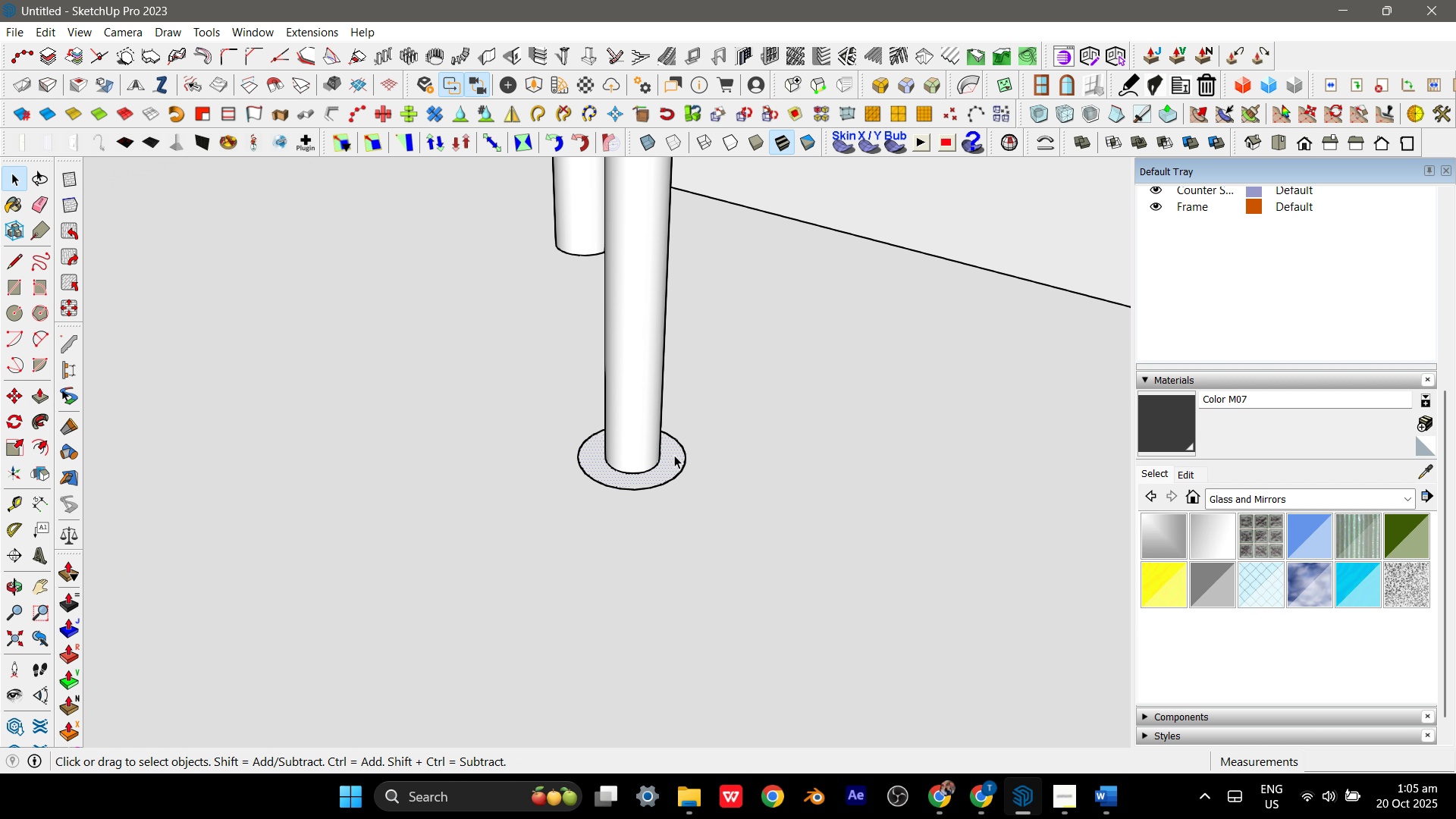 
double_click([674, 455])
 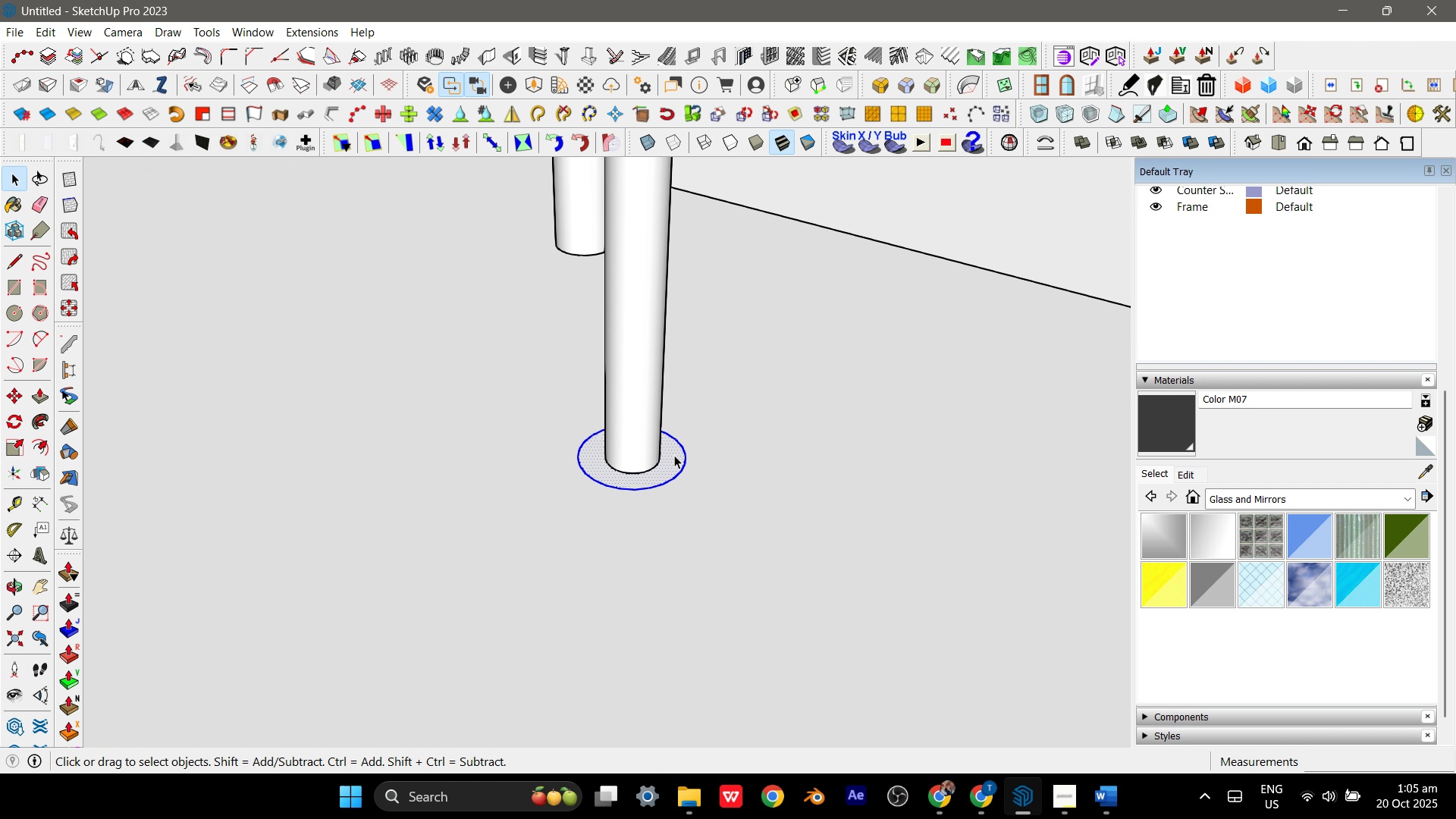 
triple_click([674, 455])
 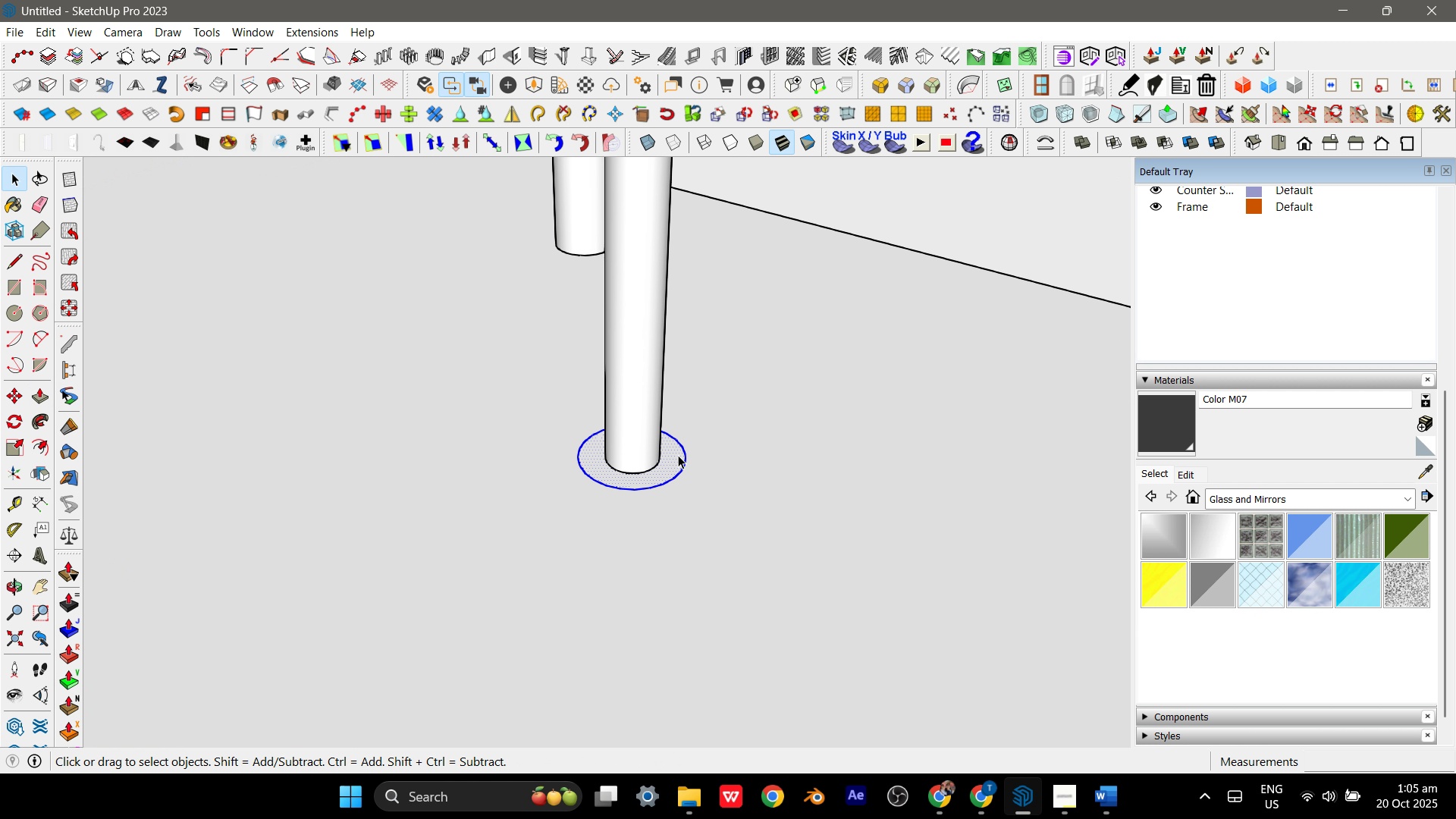 
key(M)
 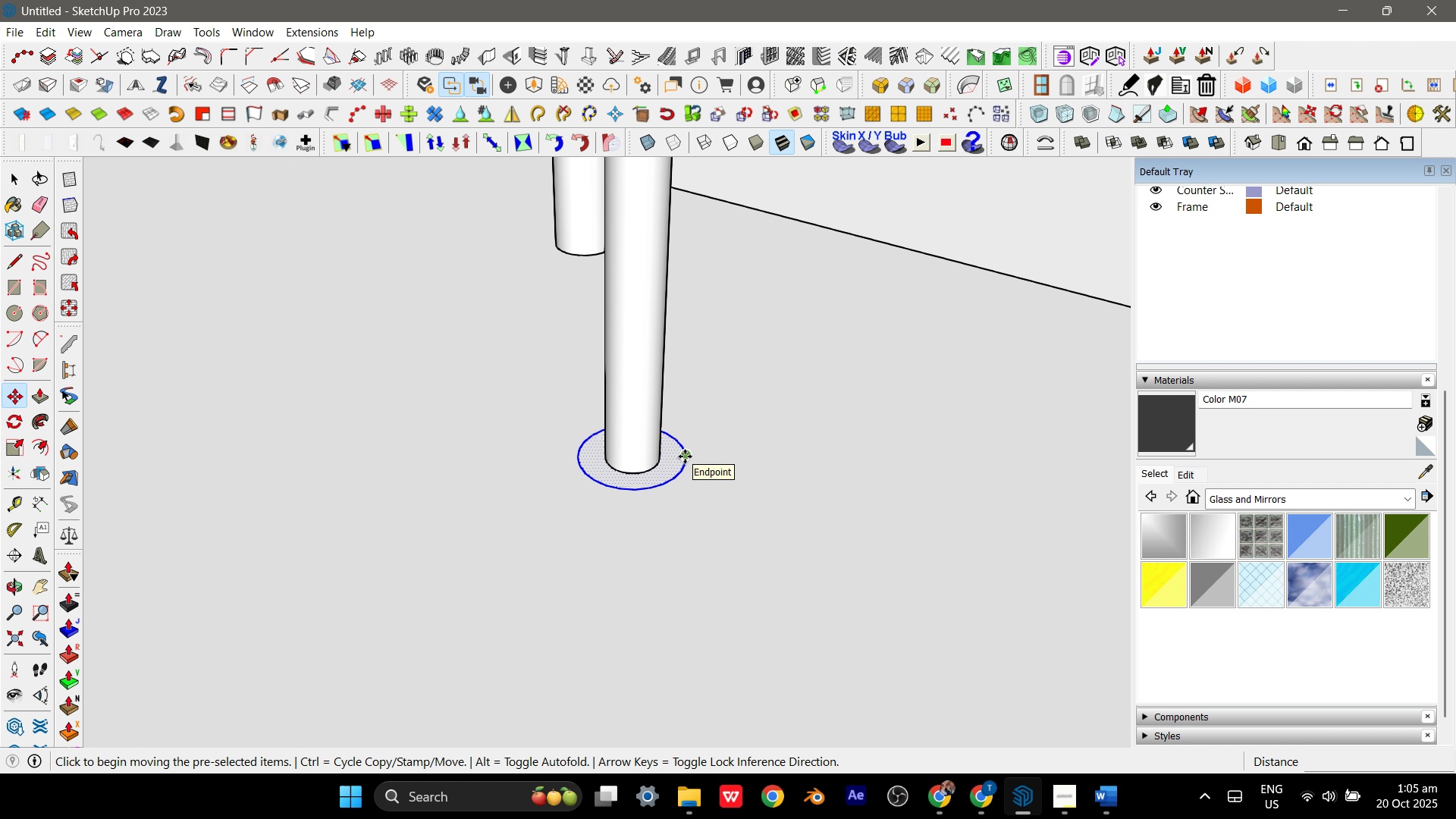 
key(Control+ControlLeft)
 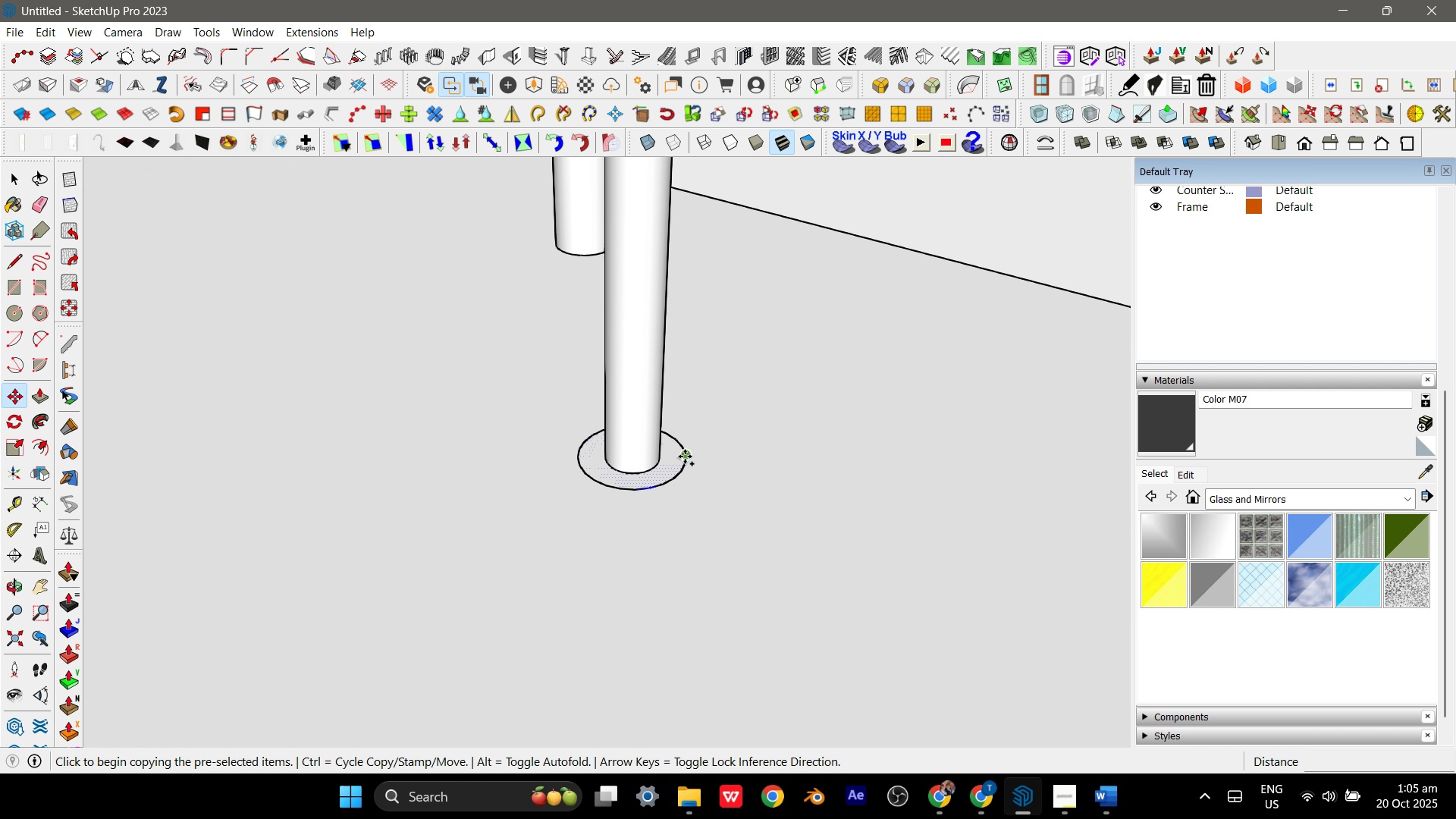 
left_click([685, 457])
 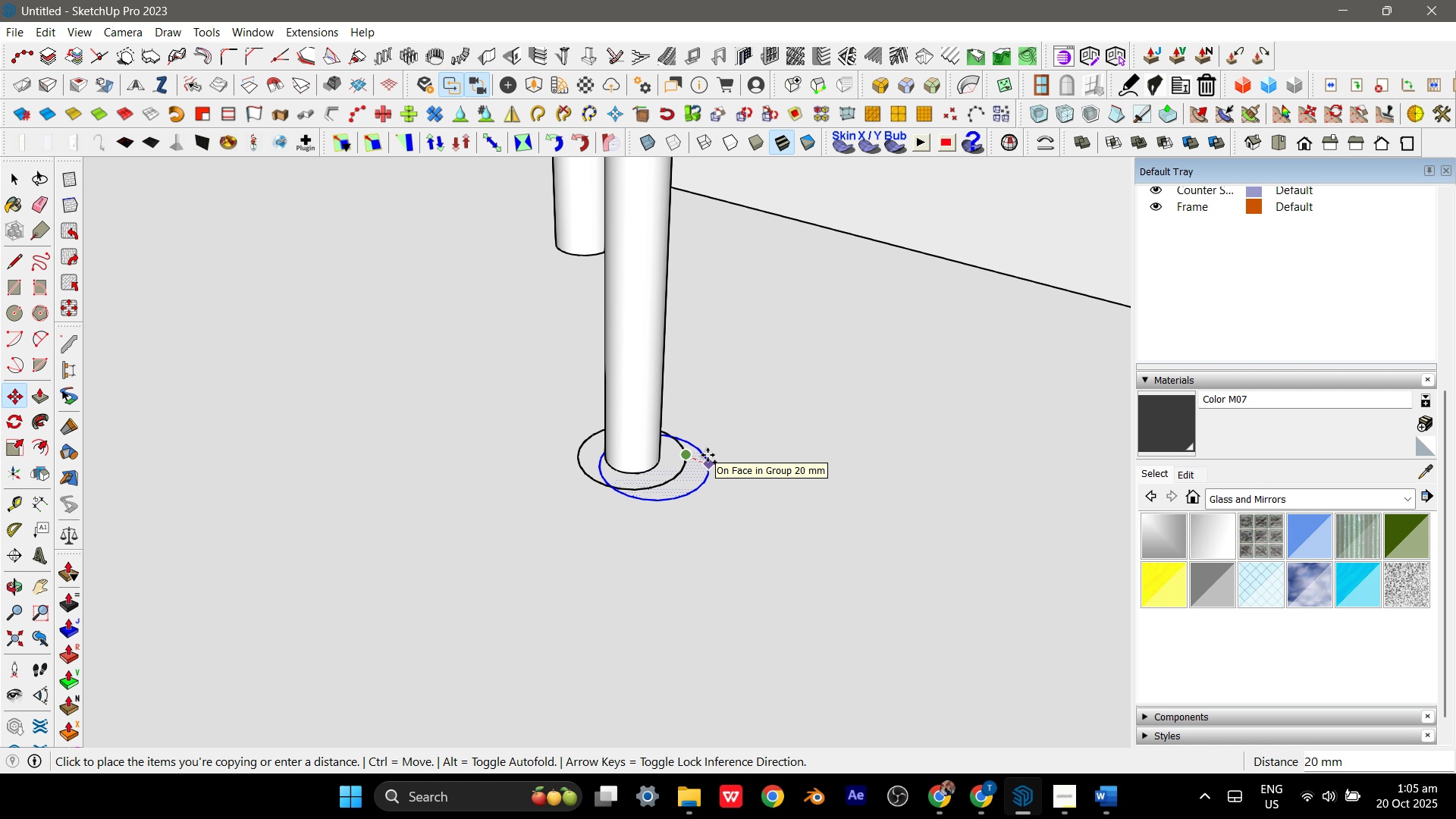 
key(Escape)
 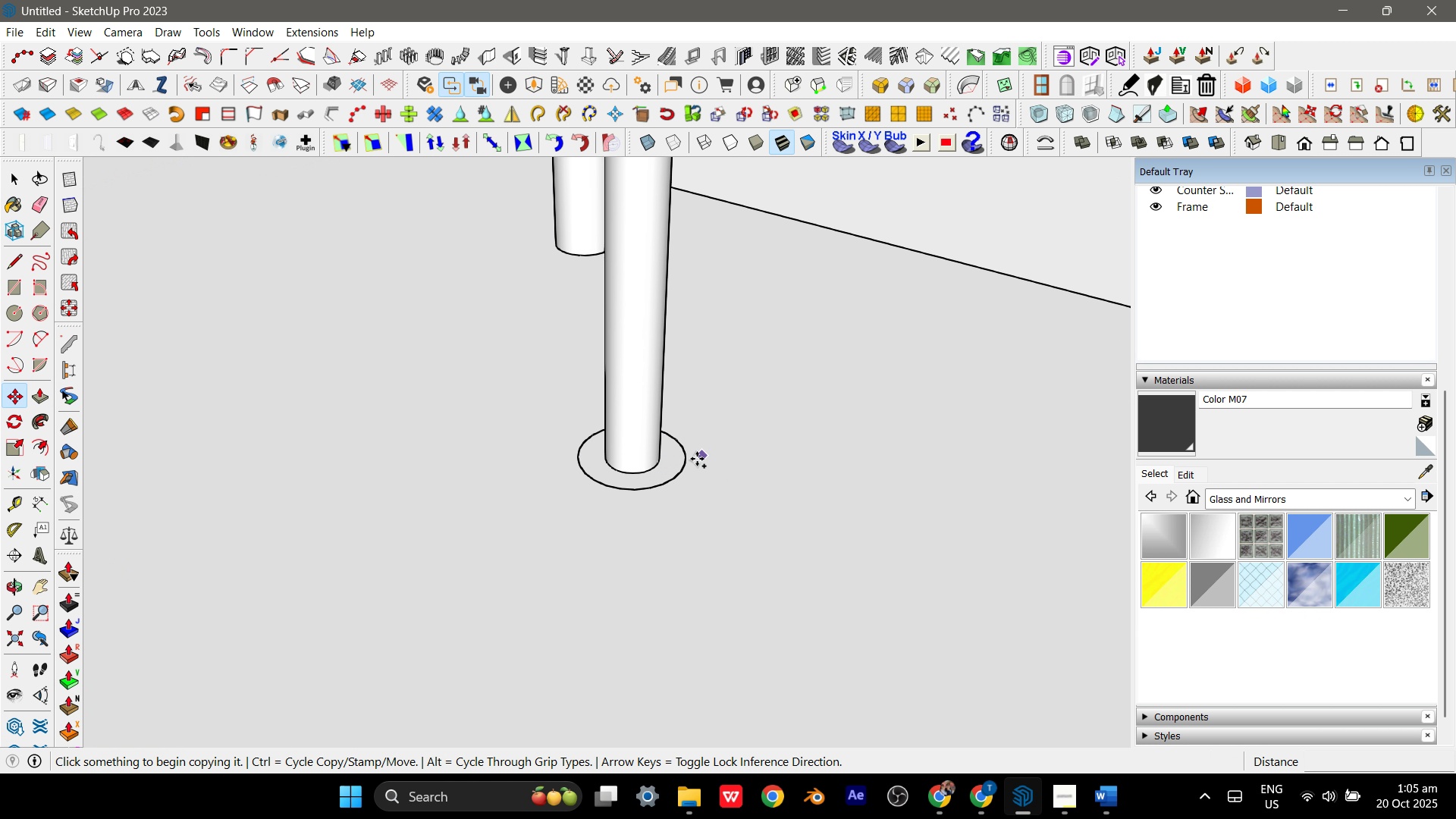 
key(Space)
 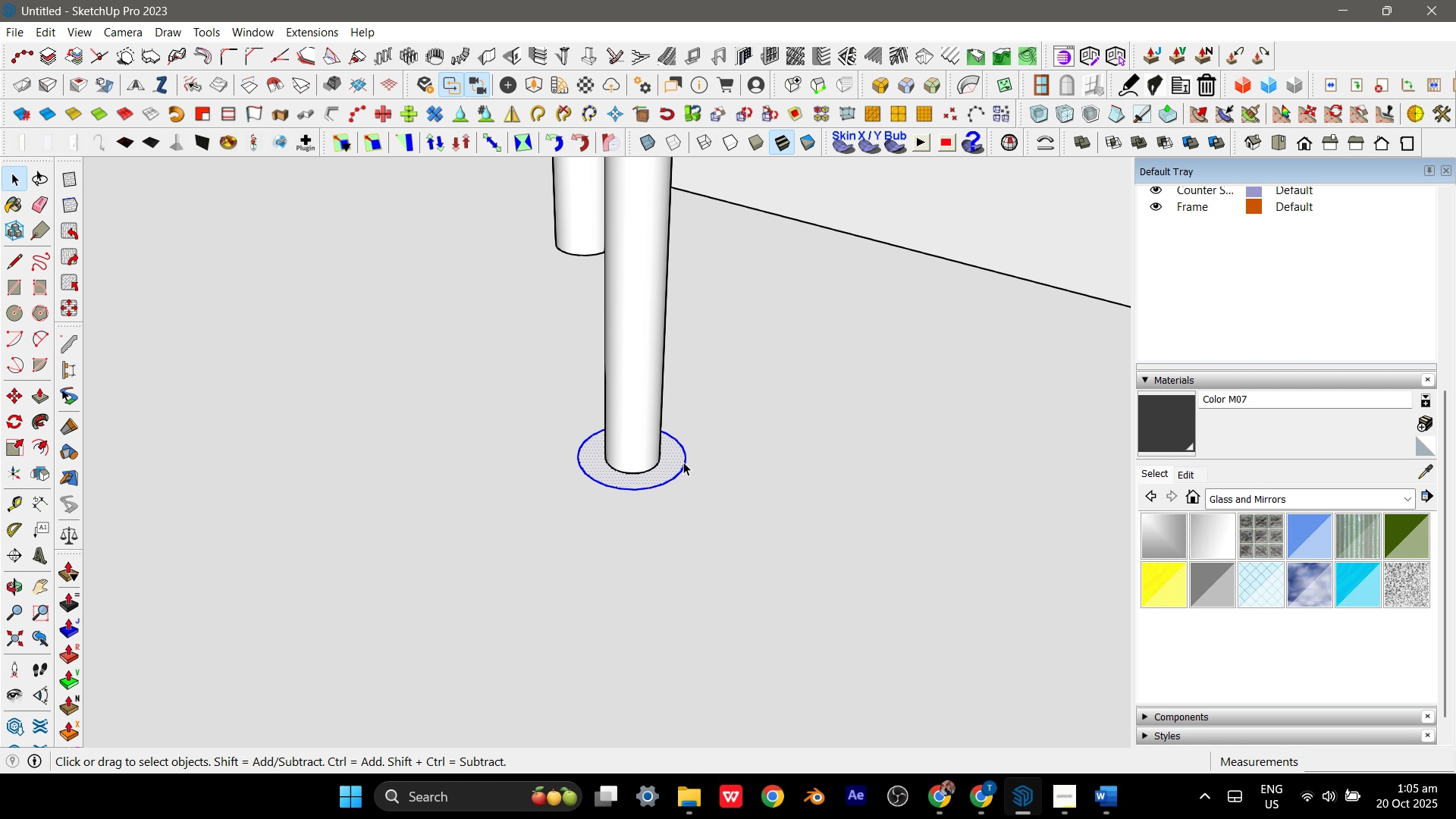 
double_click([683, 462])
 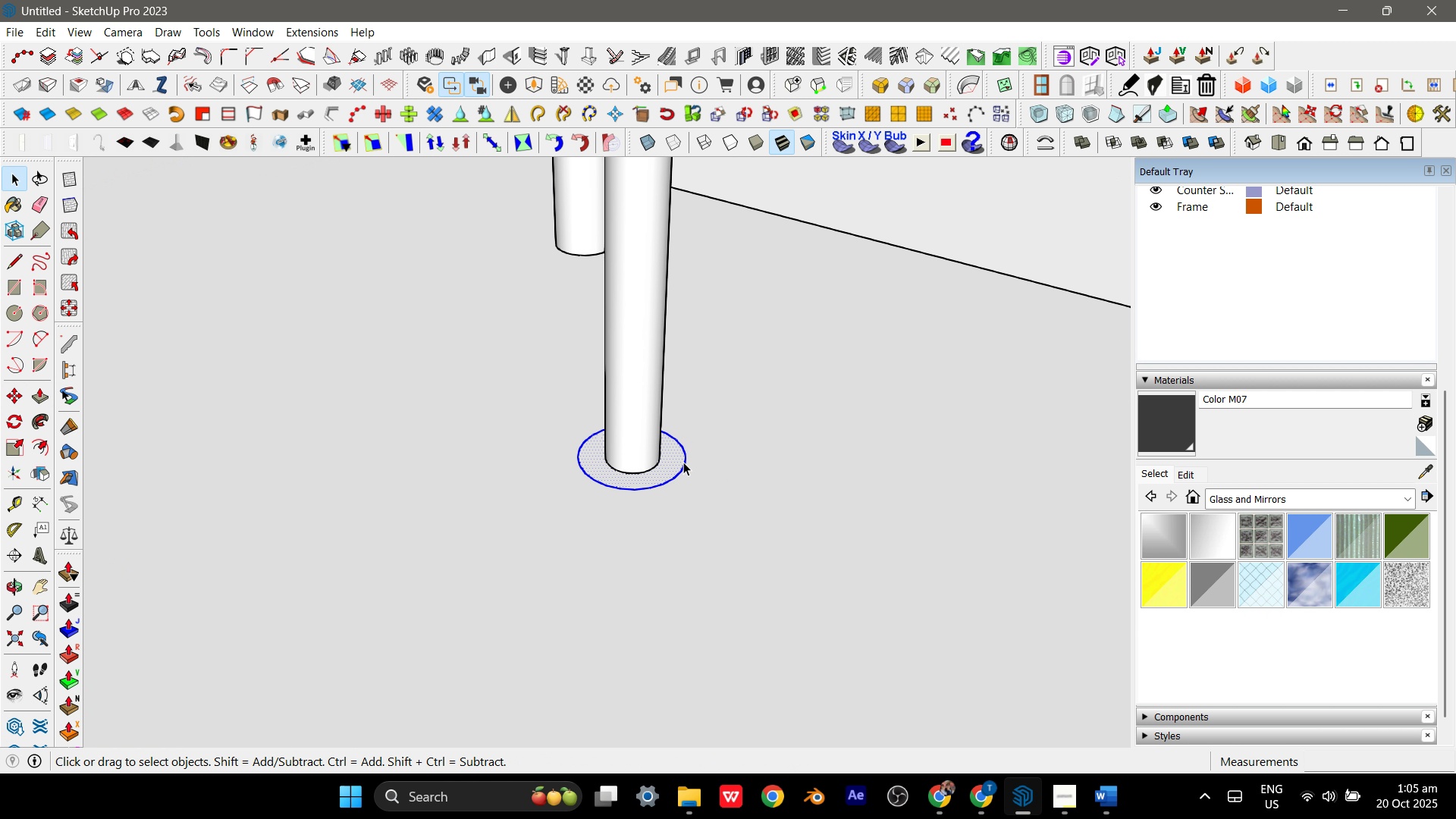 
triple_click([683, 462])
 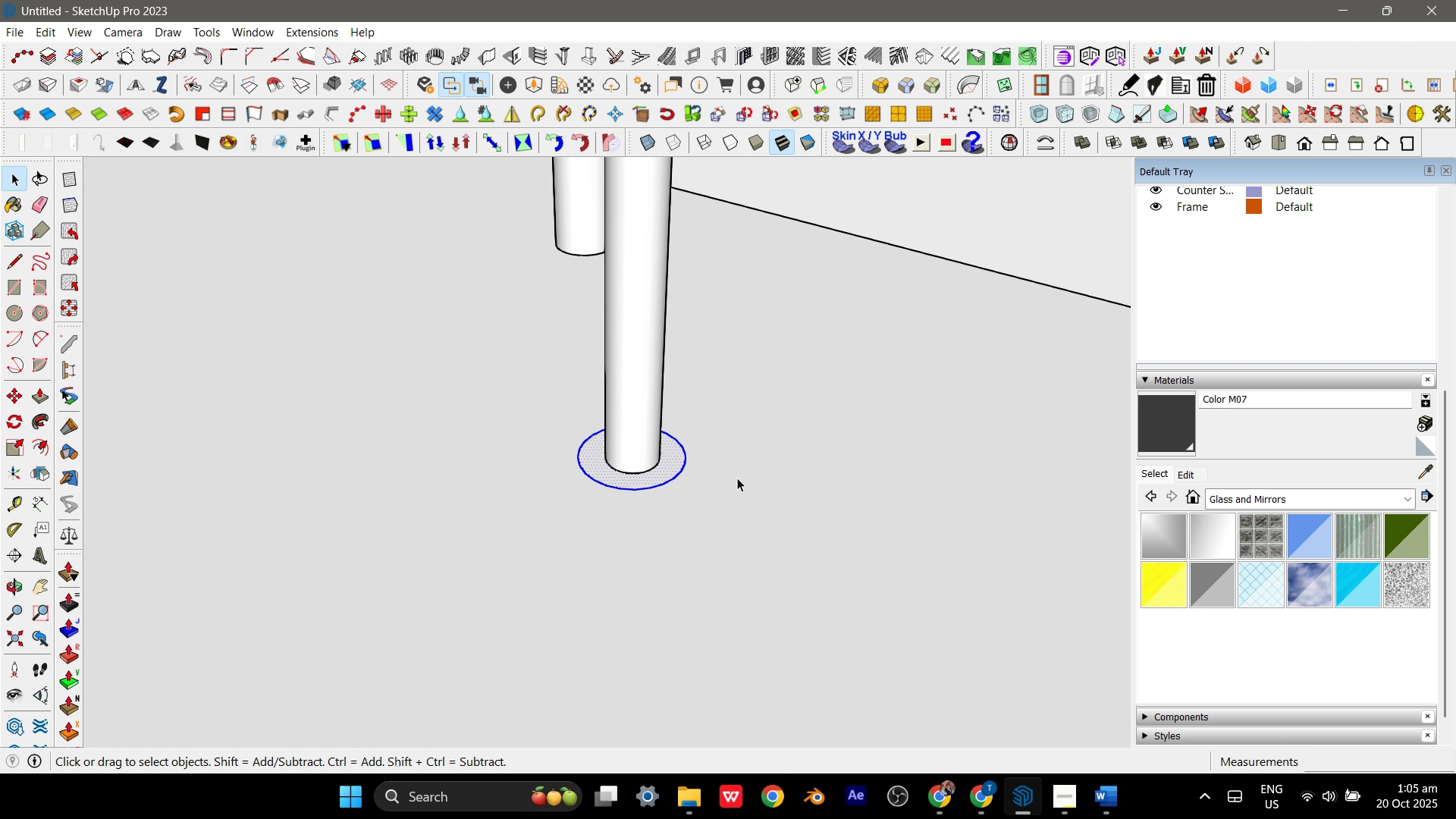 
scroll: coordinate [682, 456], scroll_direction: up, amount: 1.0
 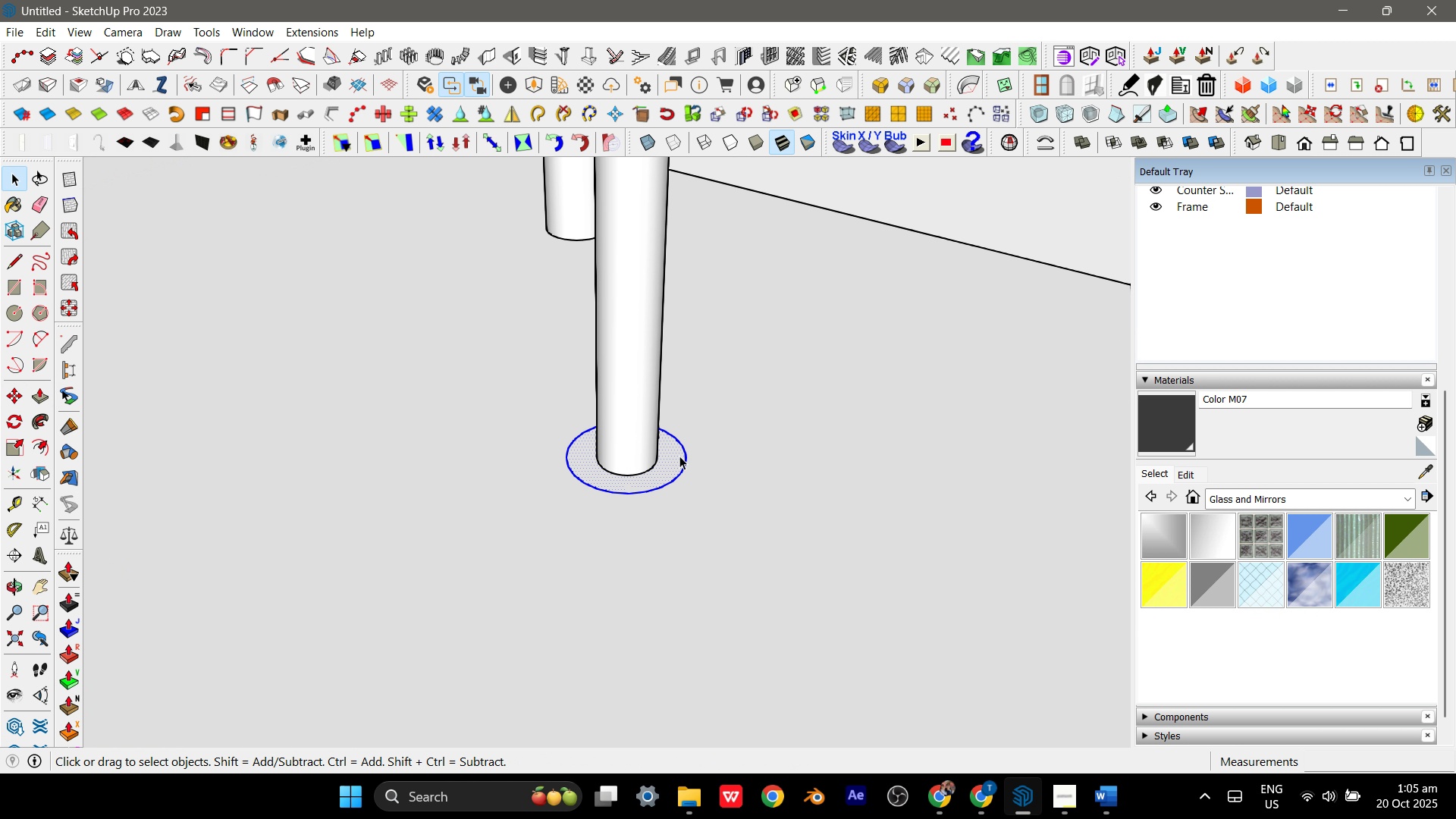 
key(P)
 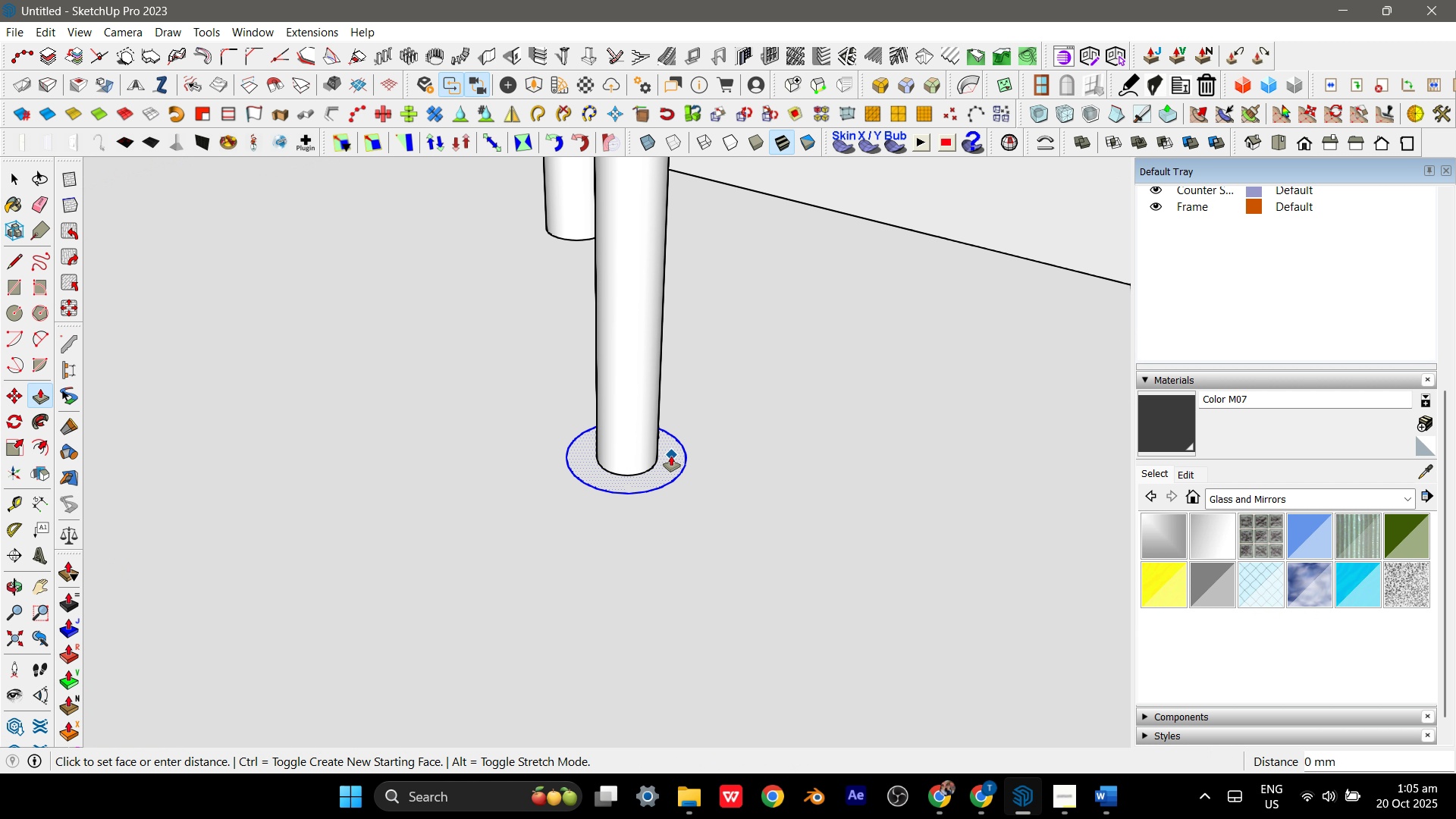 
left_click([671, 456])
 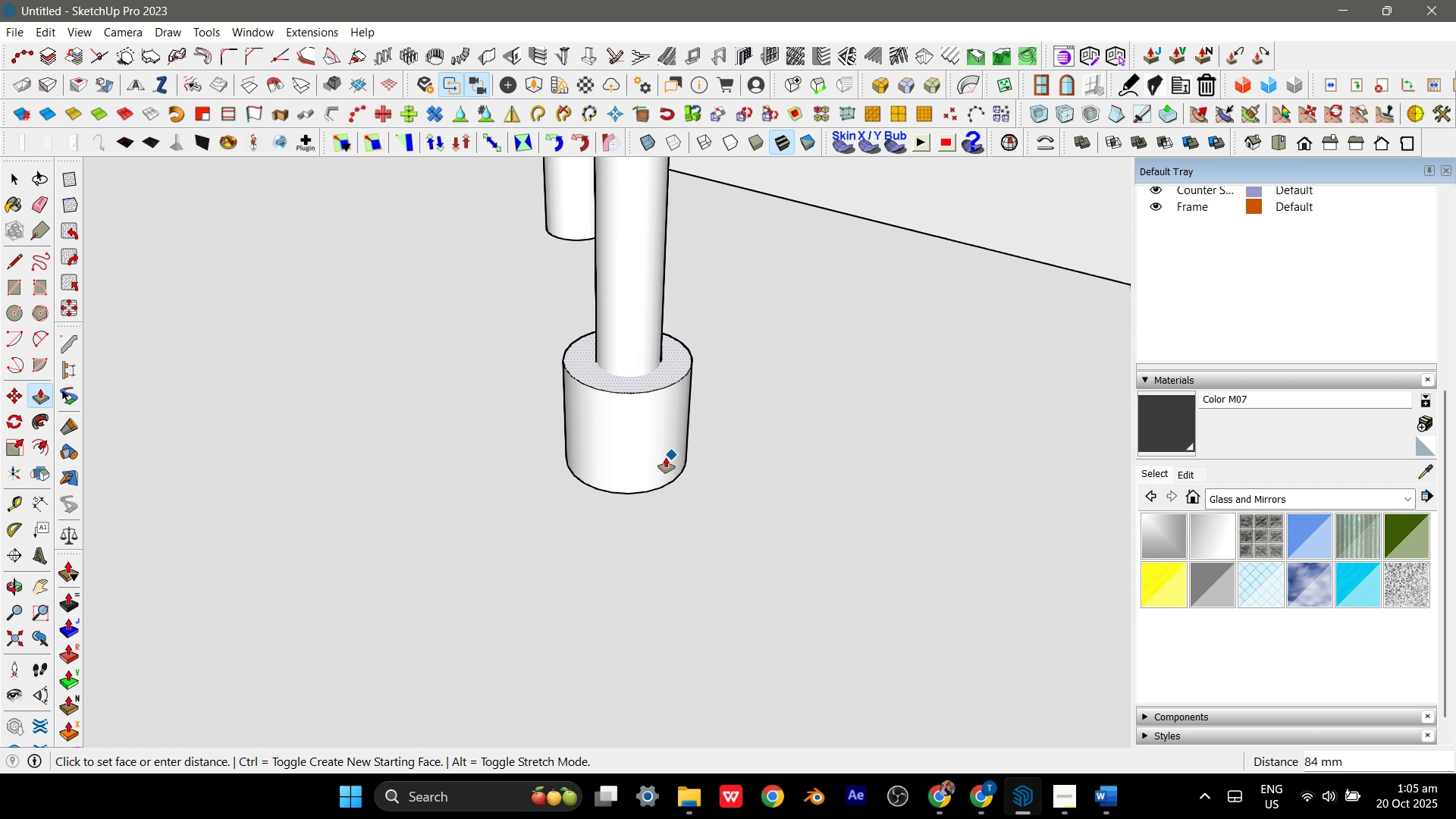 
scroll: coordinate [660, 479], scroll_direction: down, amount: 12.0
 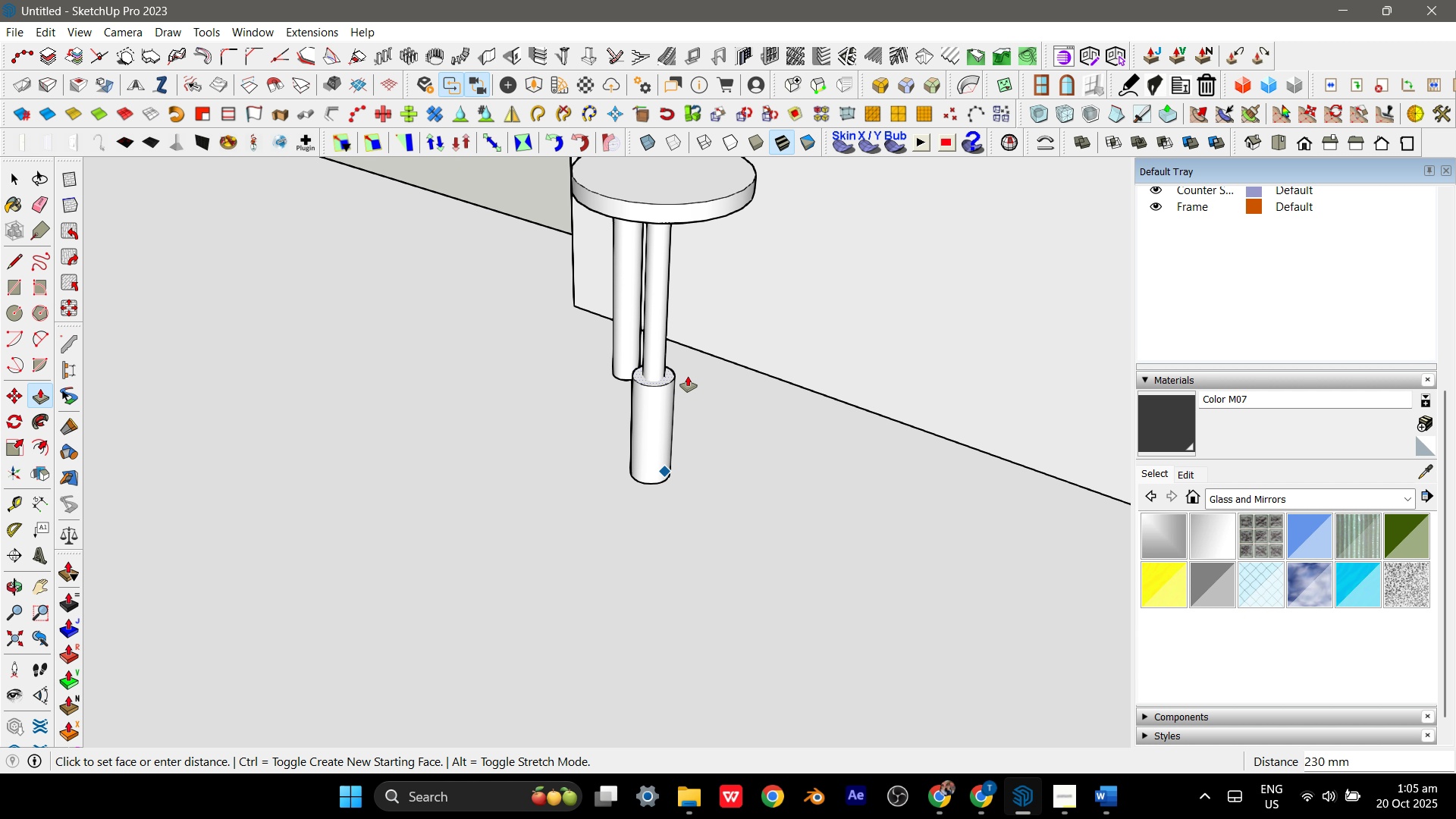 
key(Numpad2)
 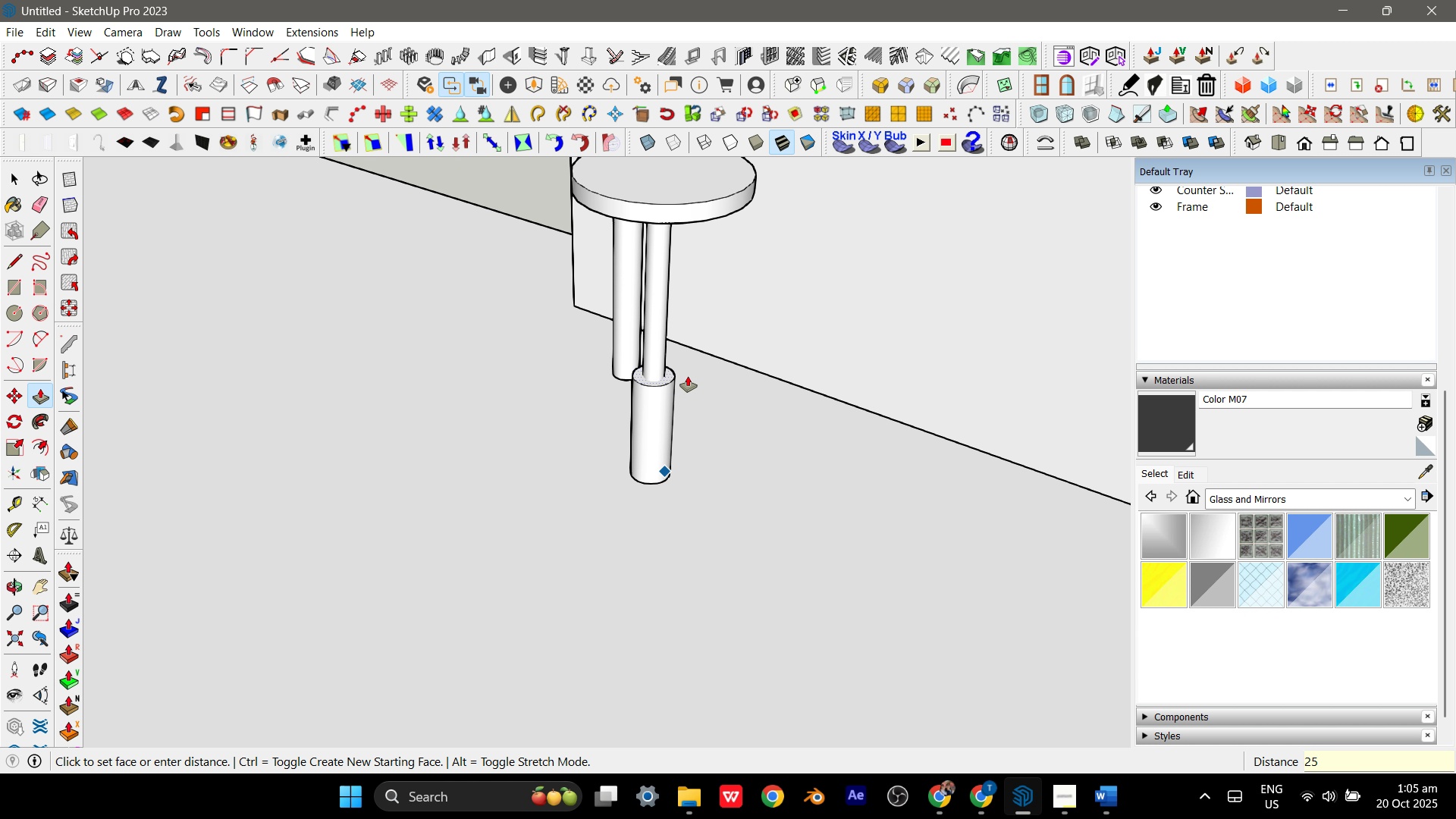 
key(Numpad5)
 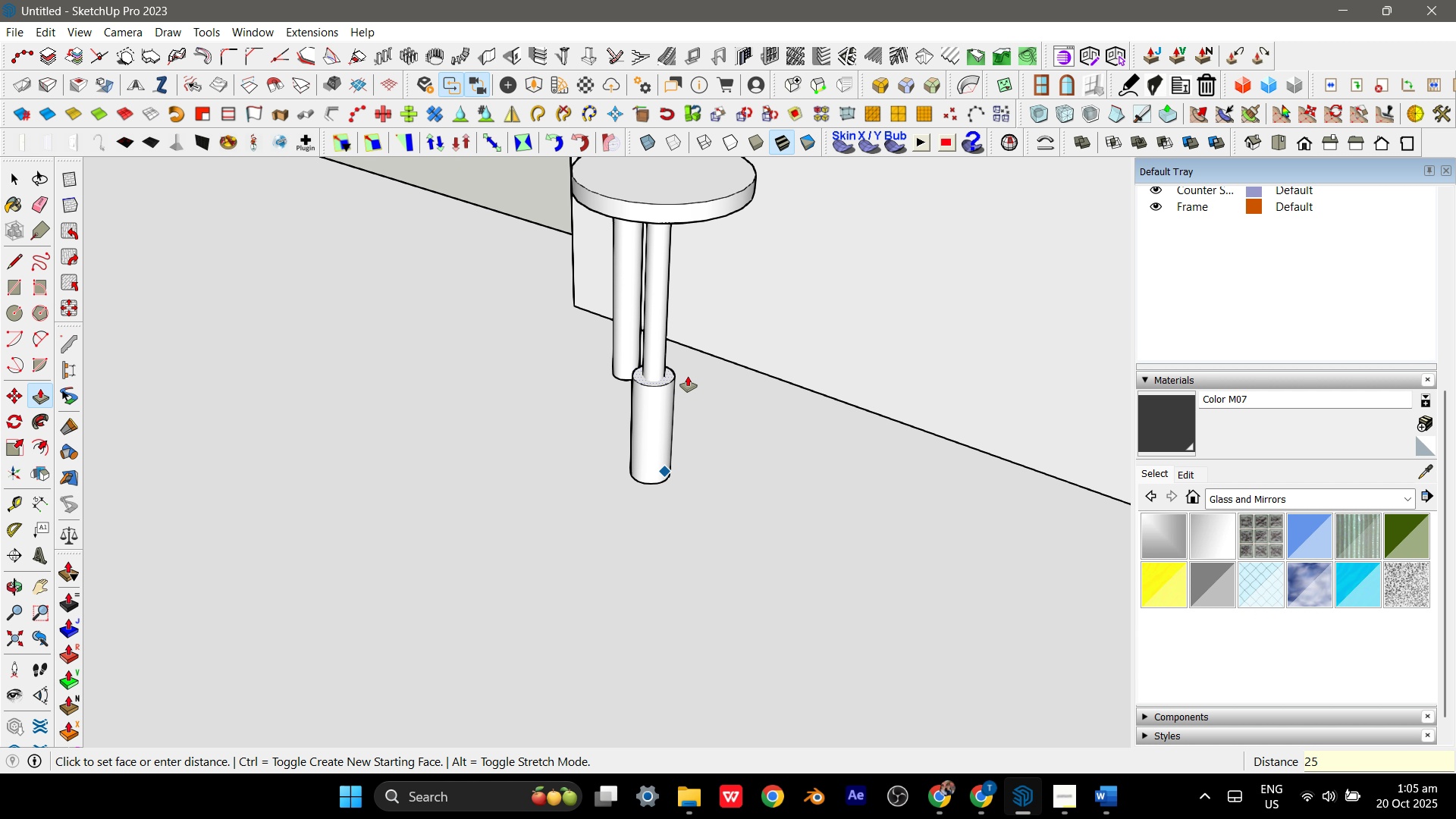 
key(Numpad0)
 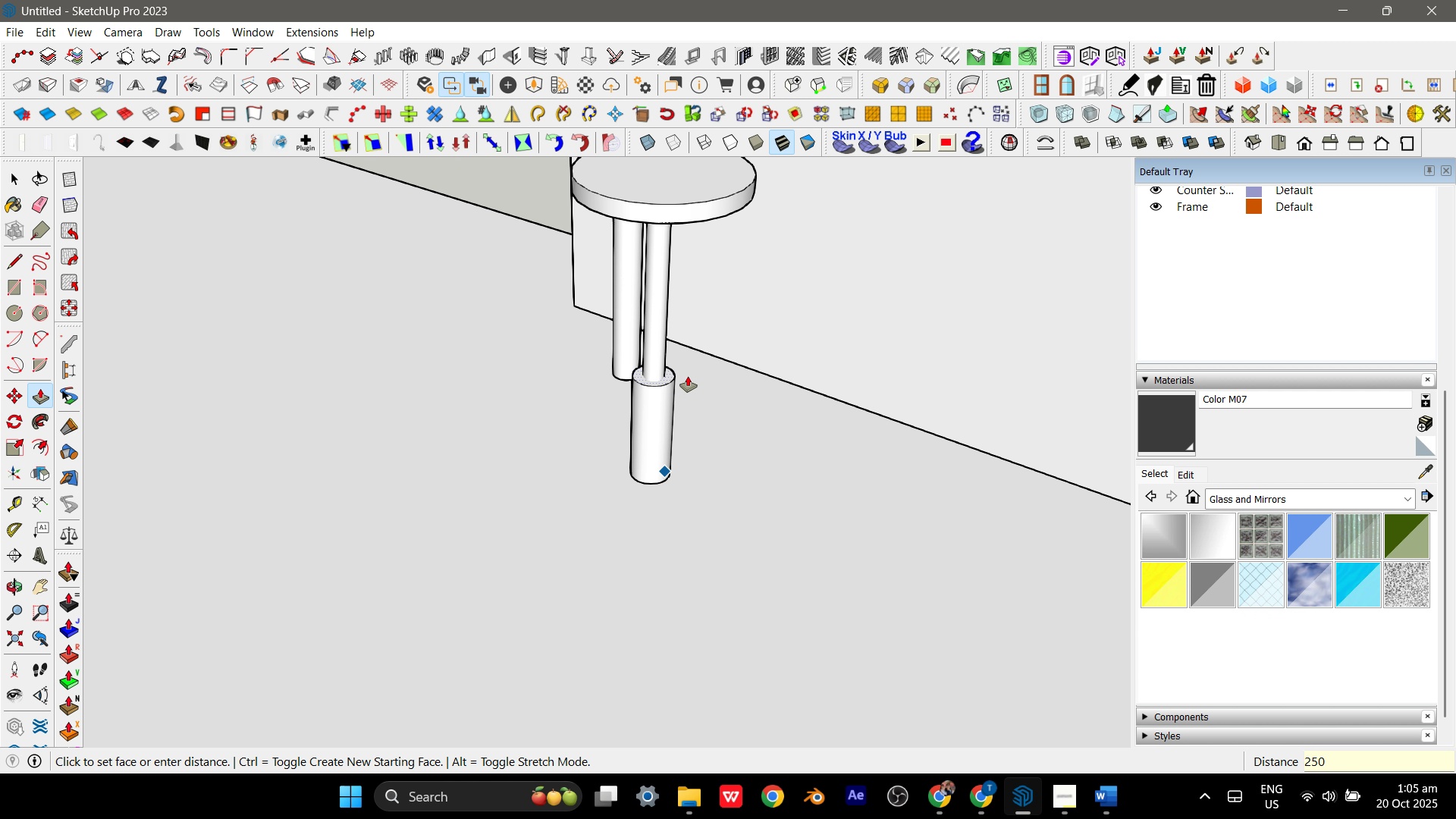 
key(Enter)
 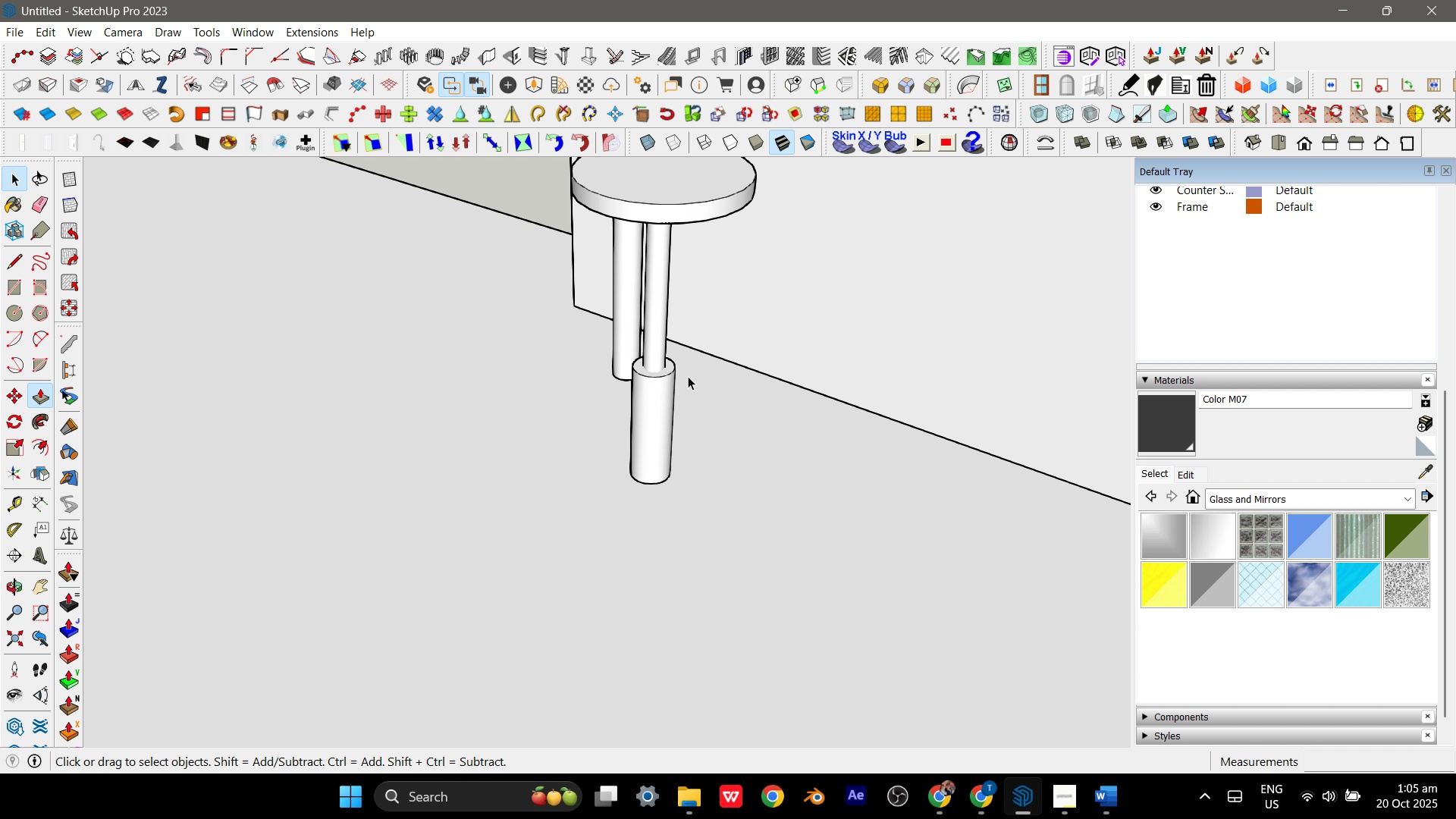 
key(Space)
 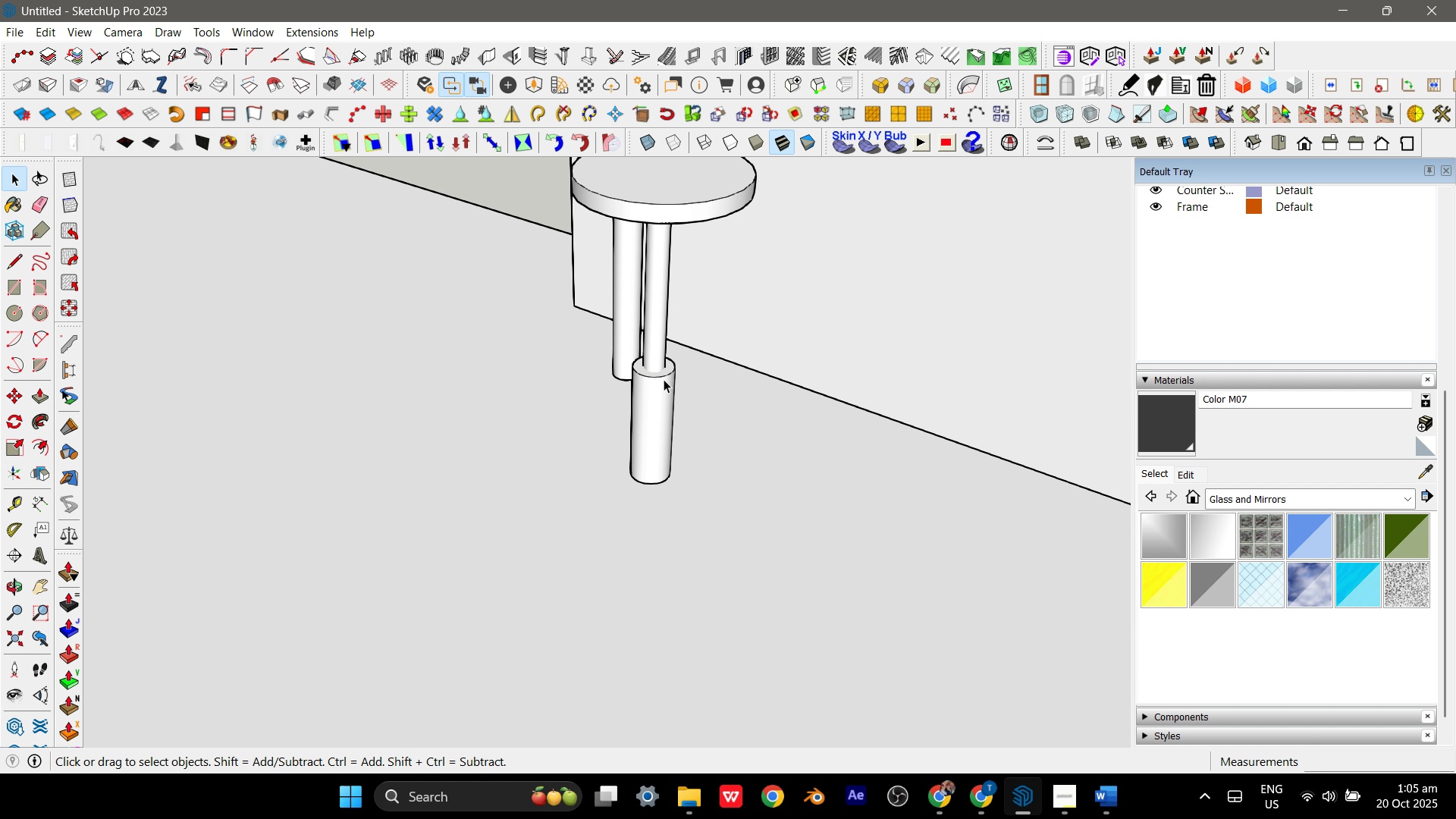 
double_click([664, 379])
 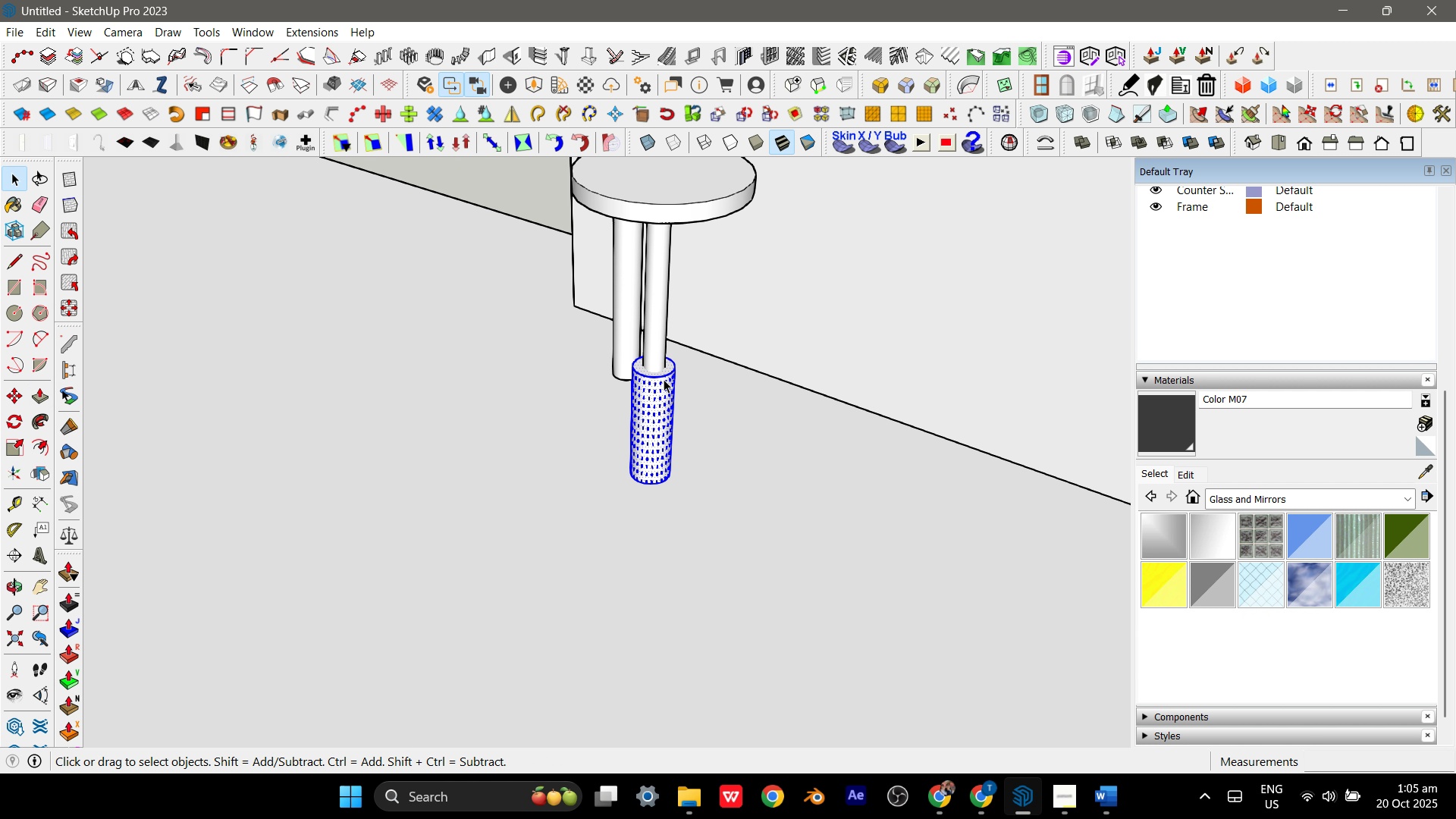 
triple_click([664, 379])
 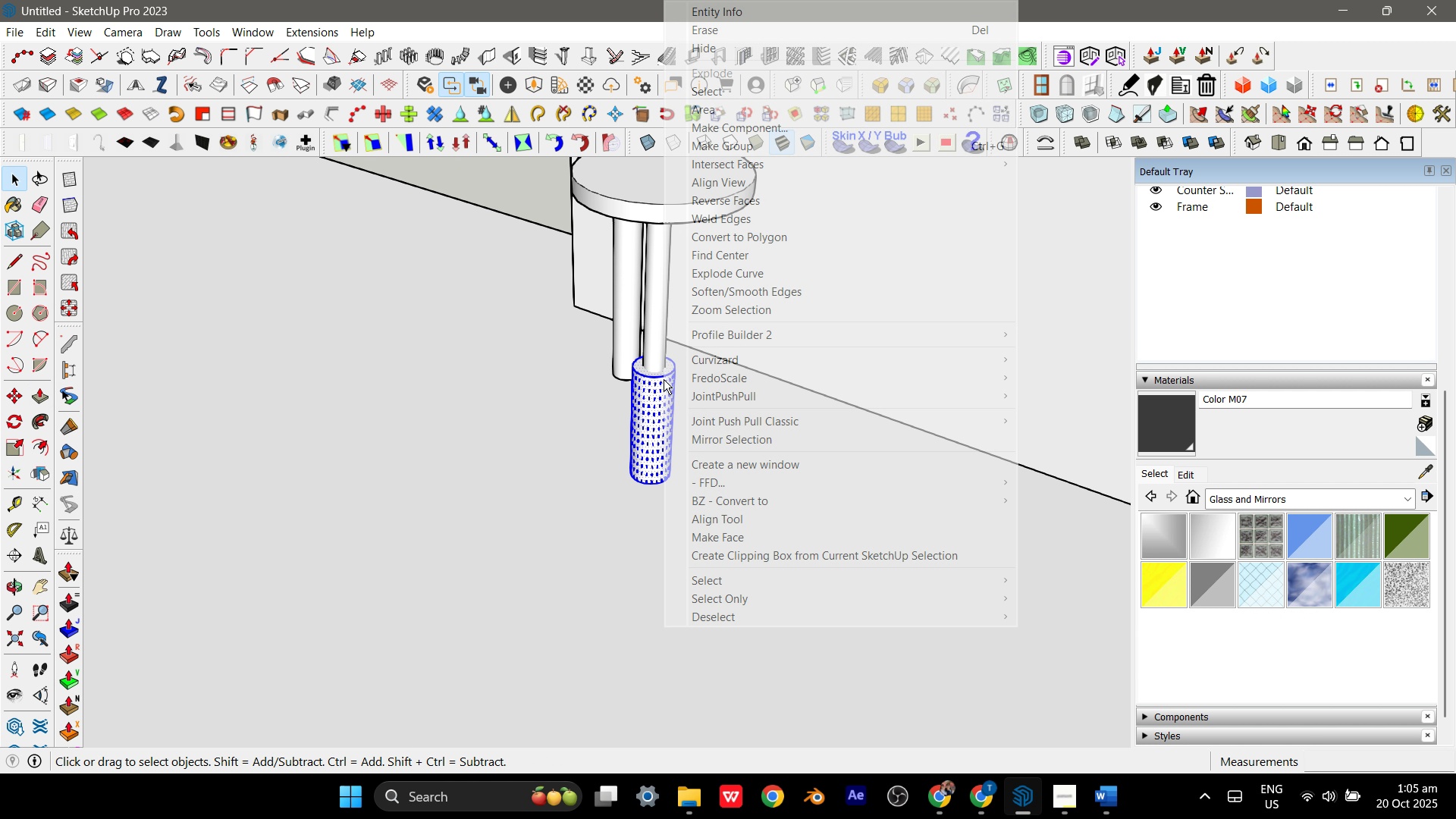 
right_click([664, 379])
 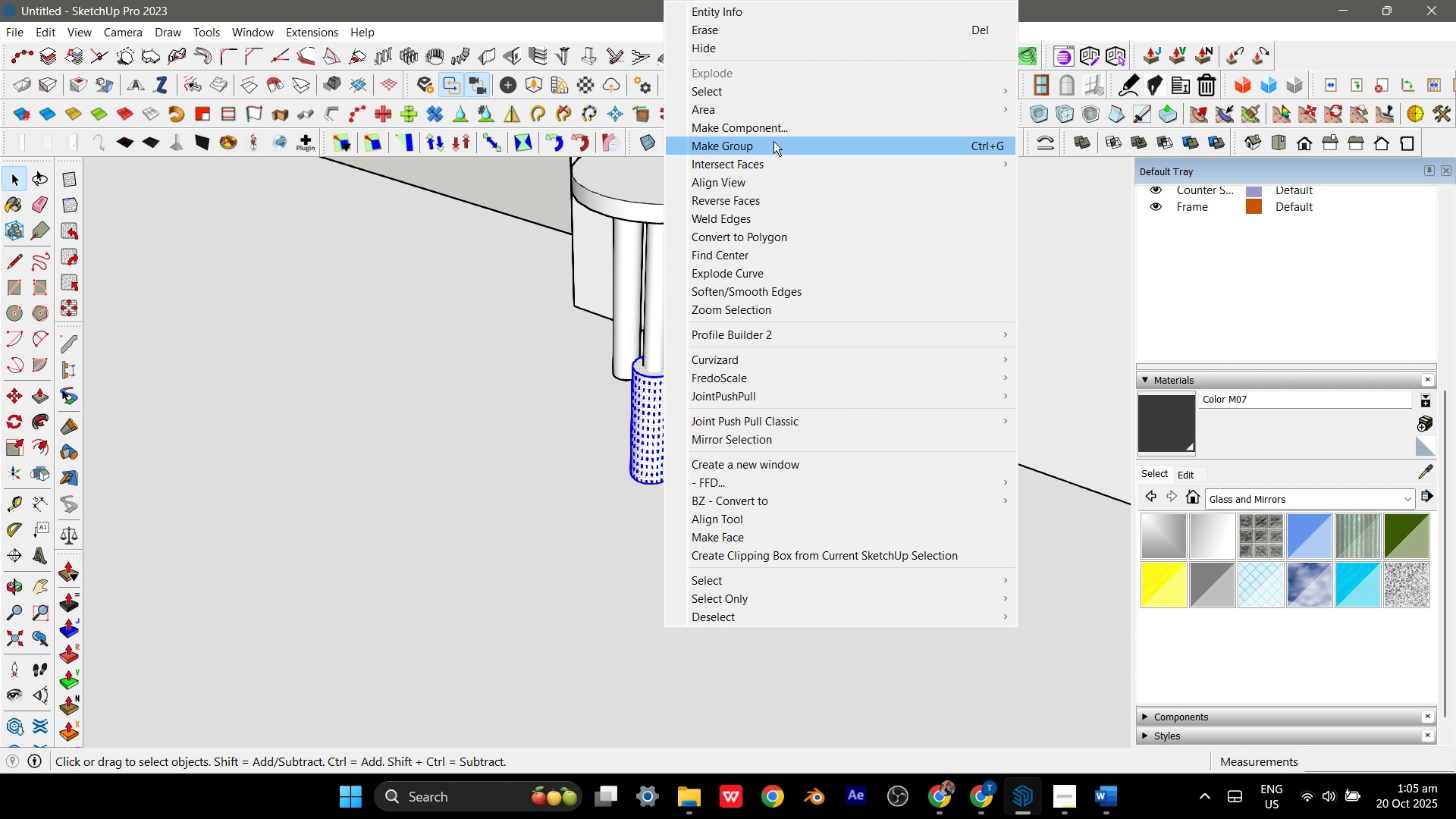 
left_click([774, 141])
 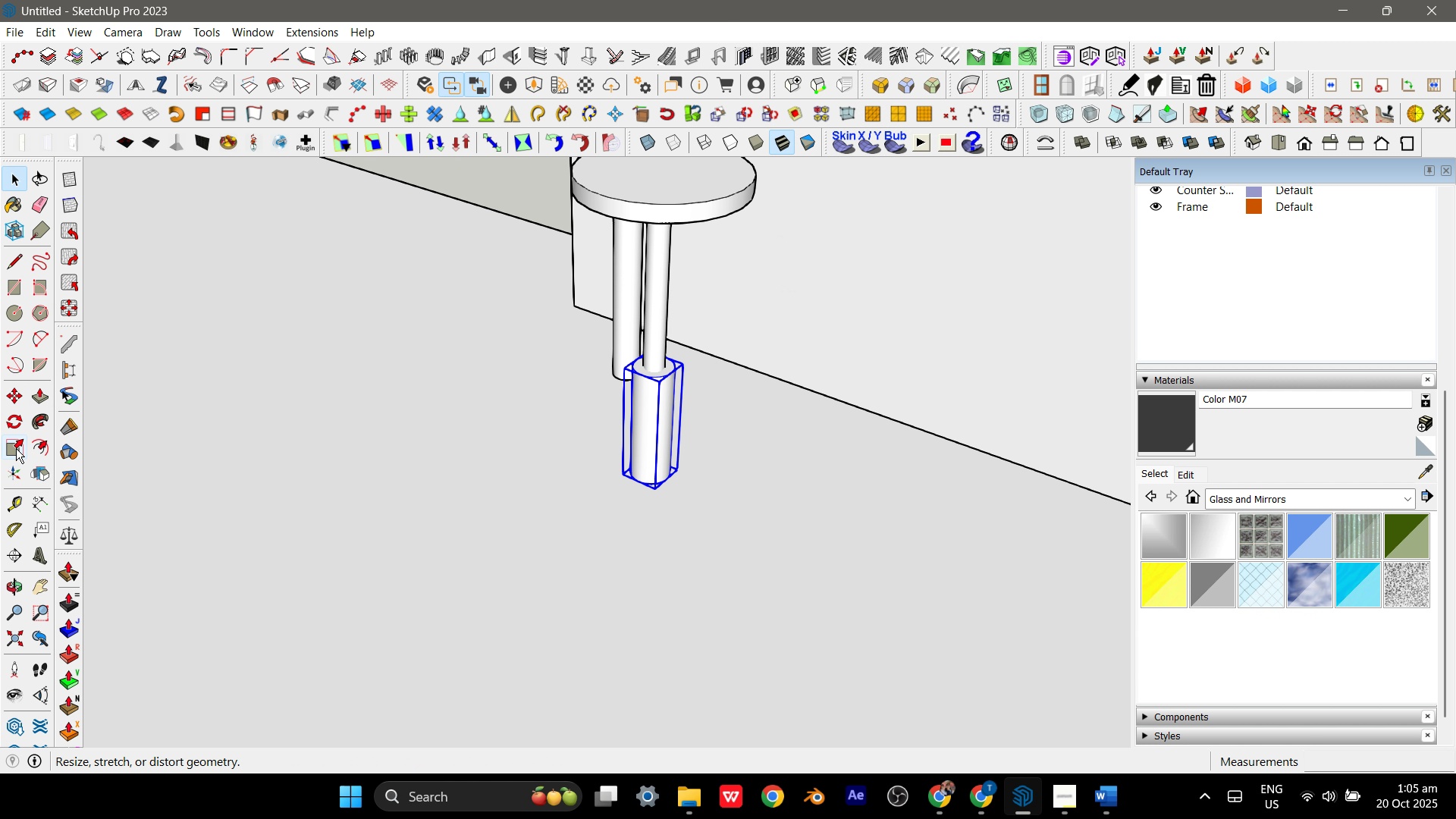 
left_click([16, 448])
 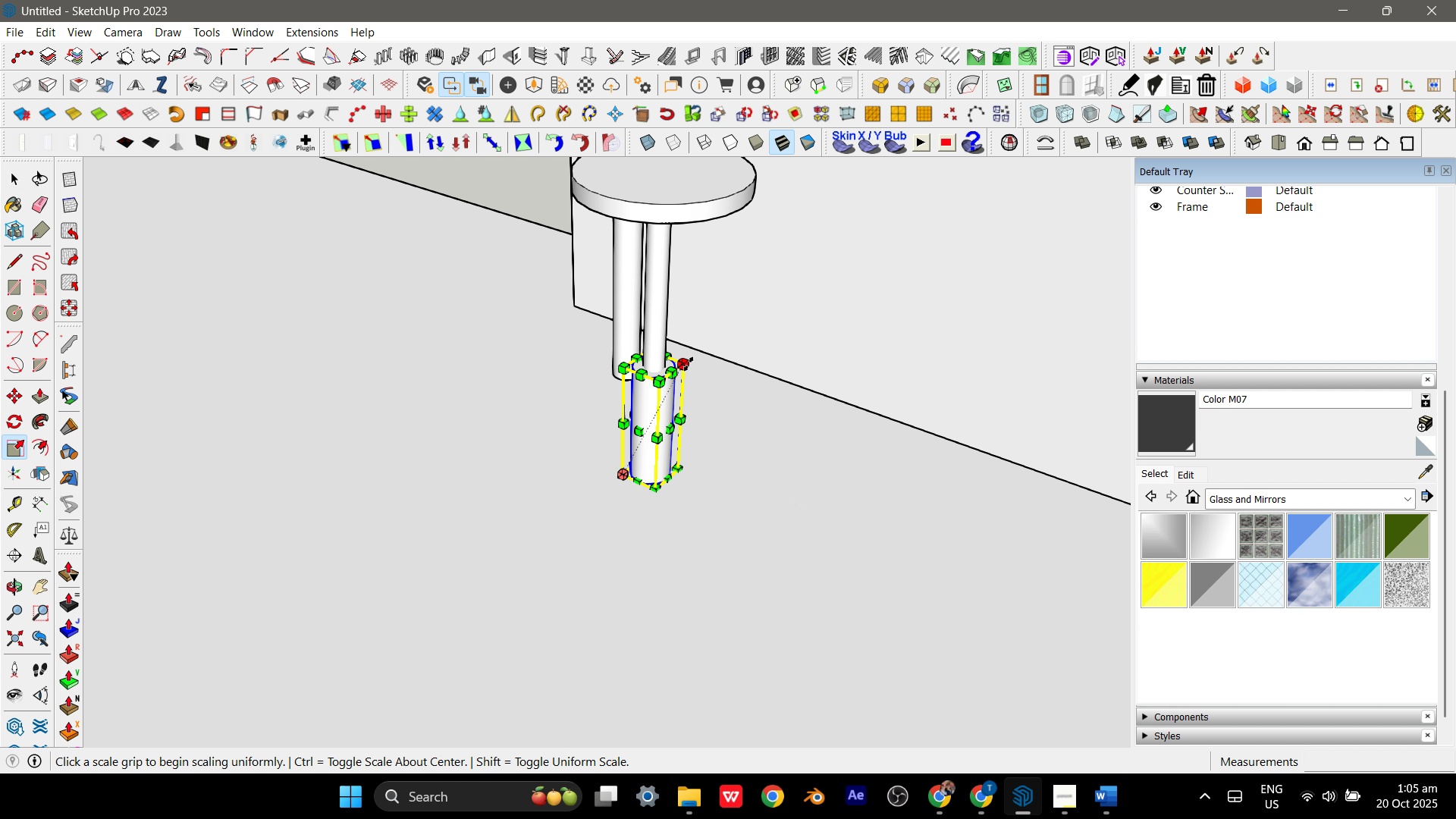 
hold_key(key=ControlLeft, duration=1.51)
left_click([689, 364])
 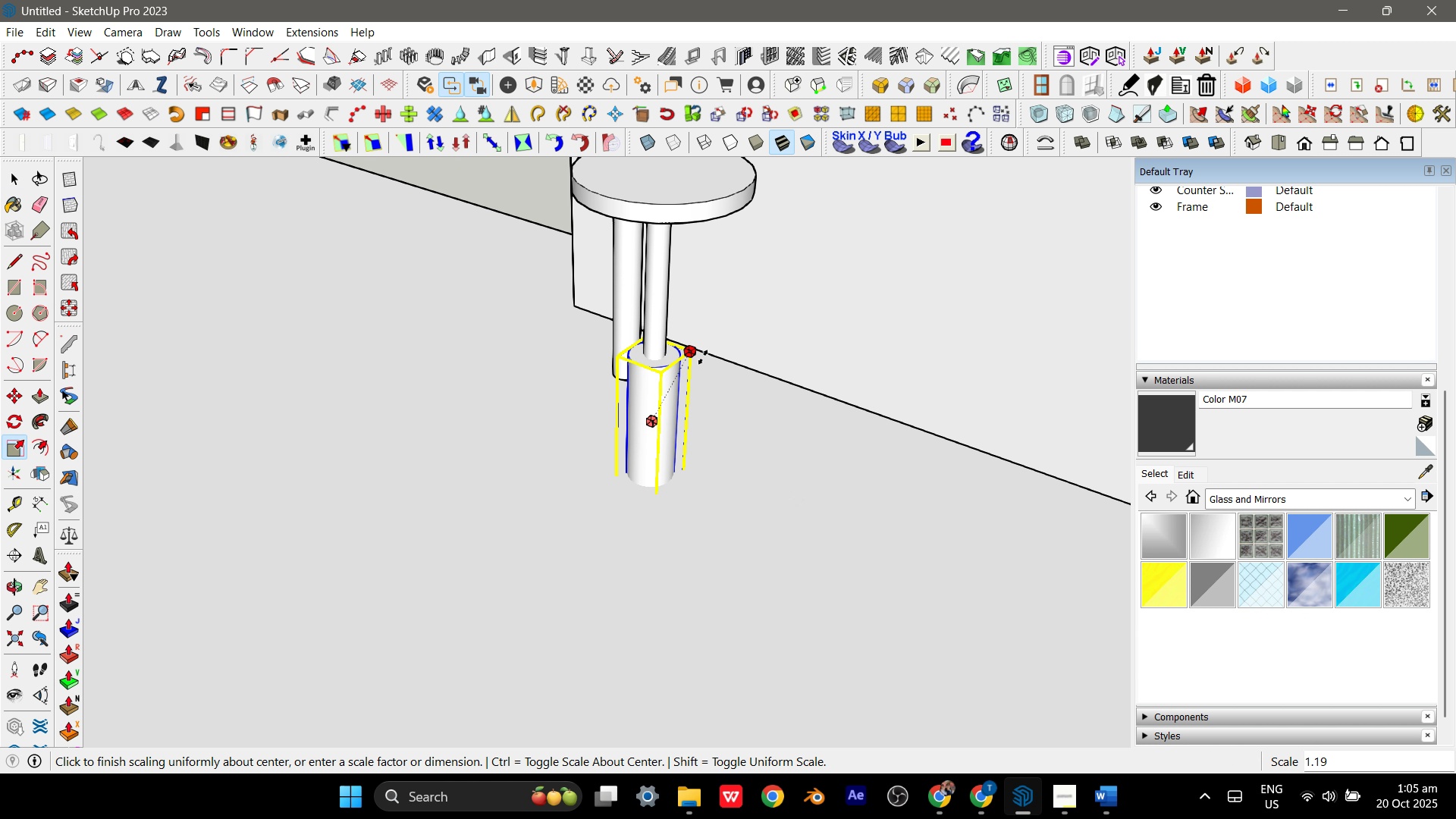 
hold_key(key=ControlLeft, duration=1.52)
 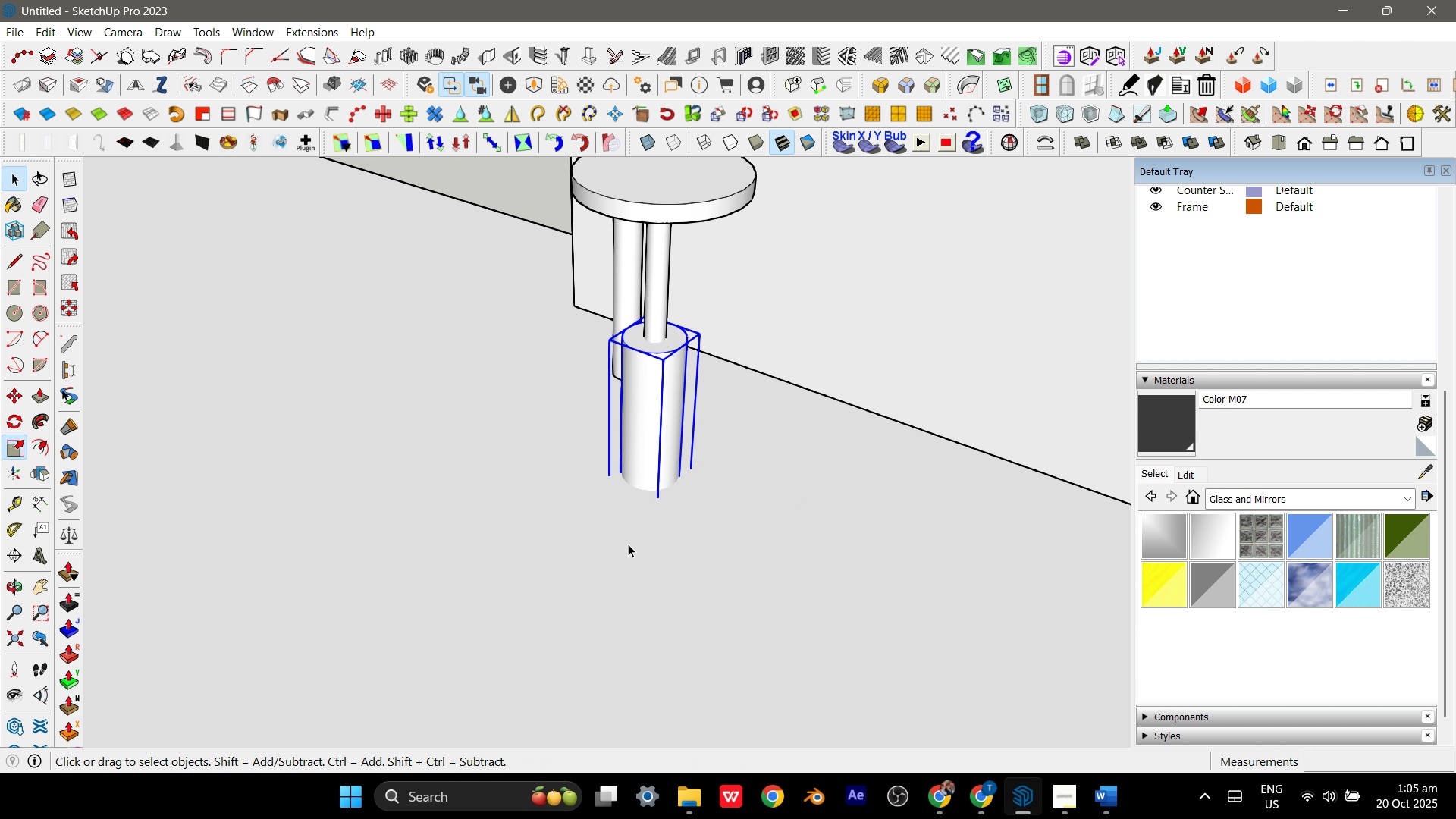 
hold_key(key=ControlLeft, duration=0.35)
left_click([718, 347])
 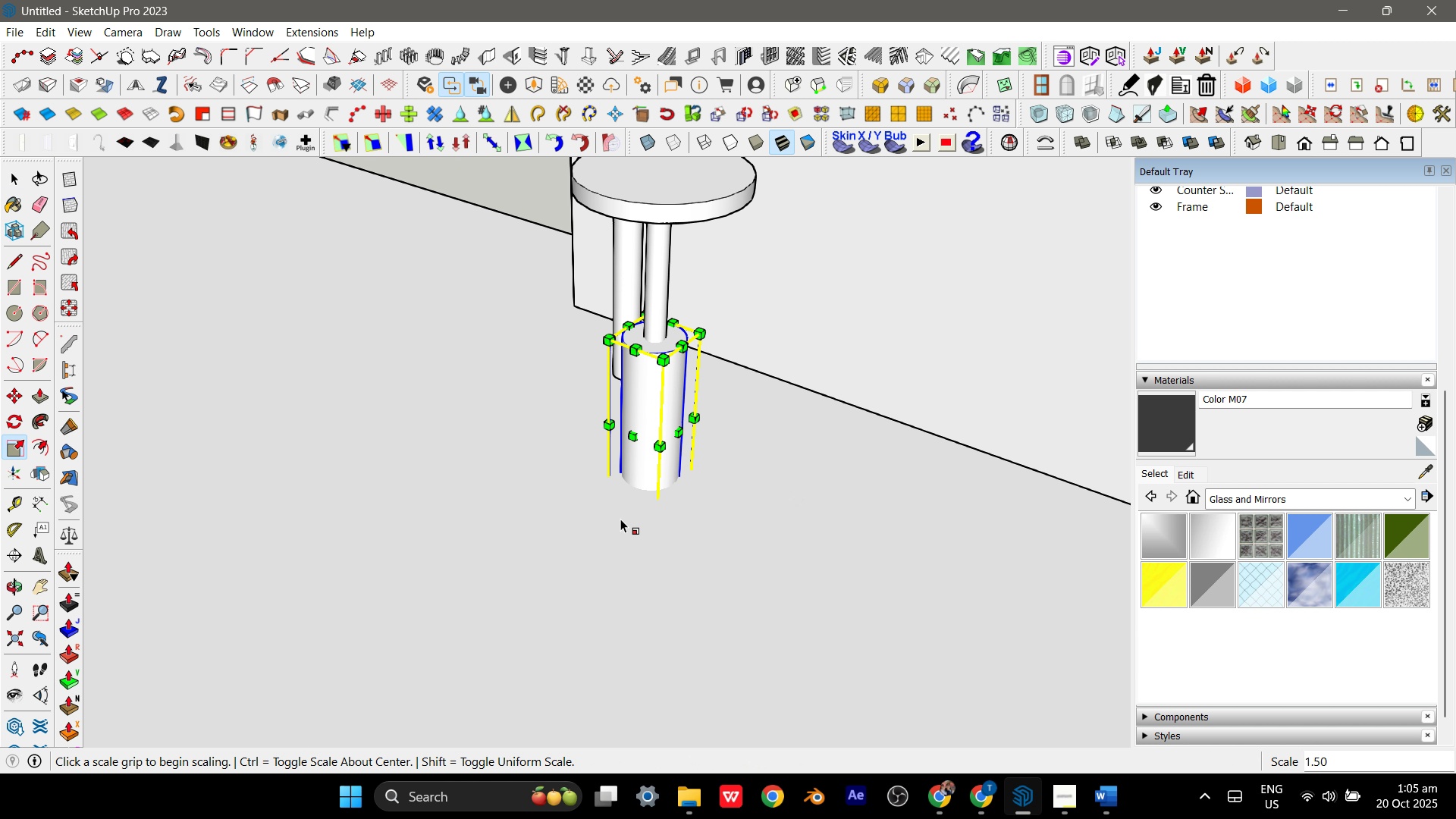 
key(Space)
 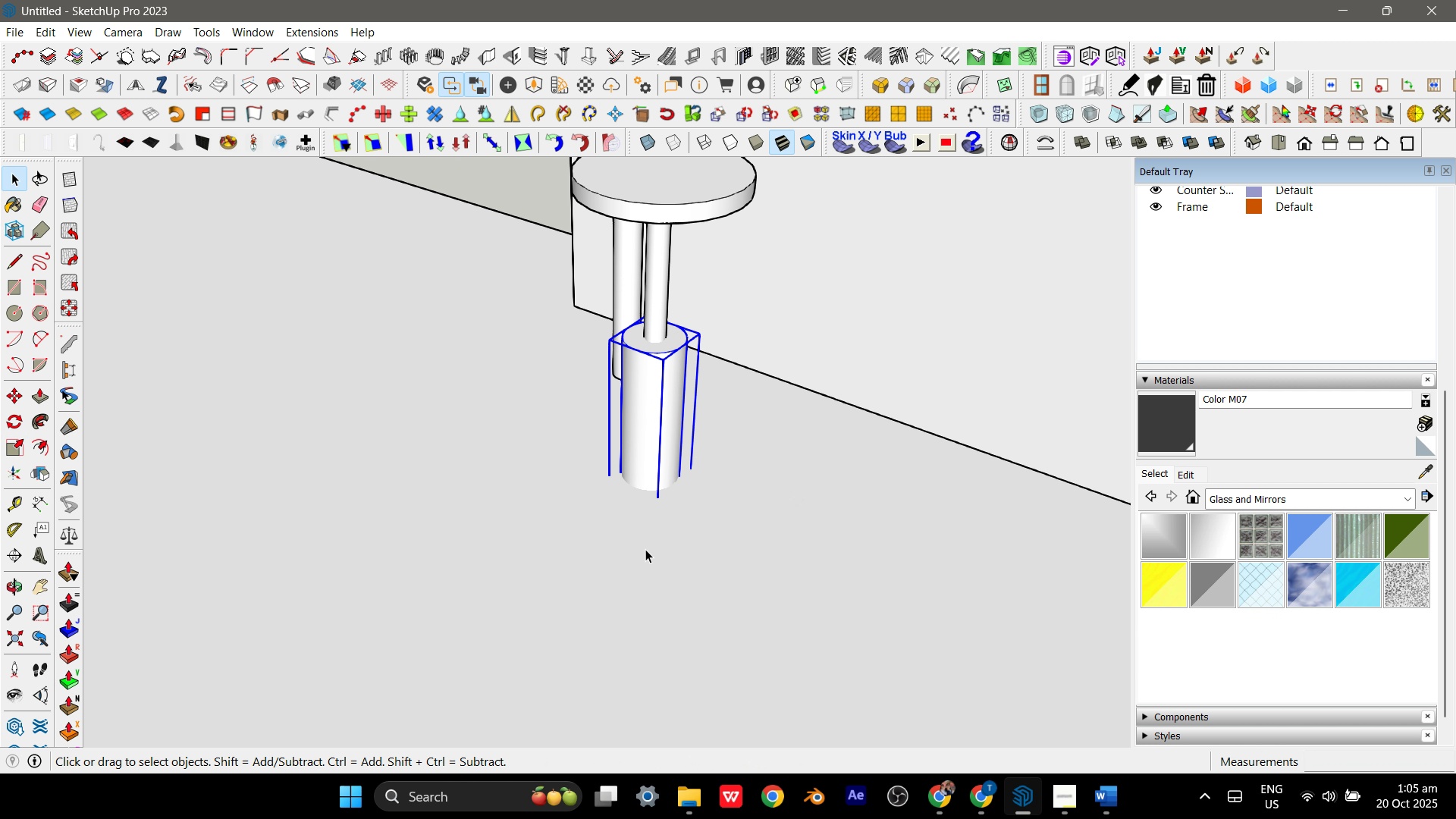 
left_click([645, 549])
 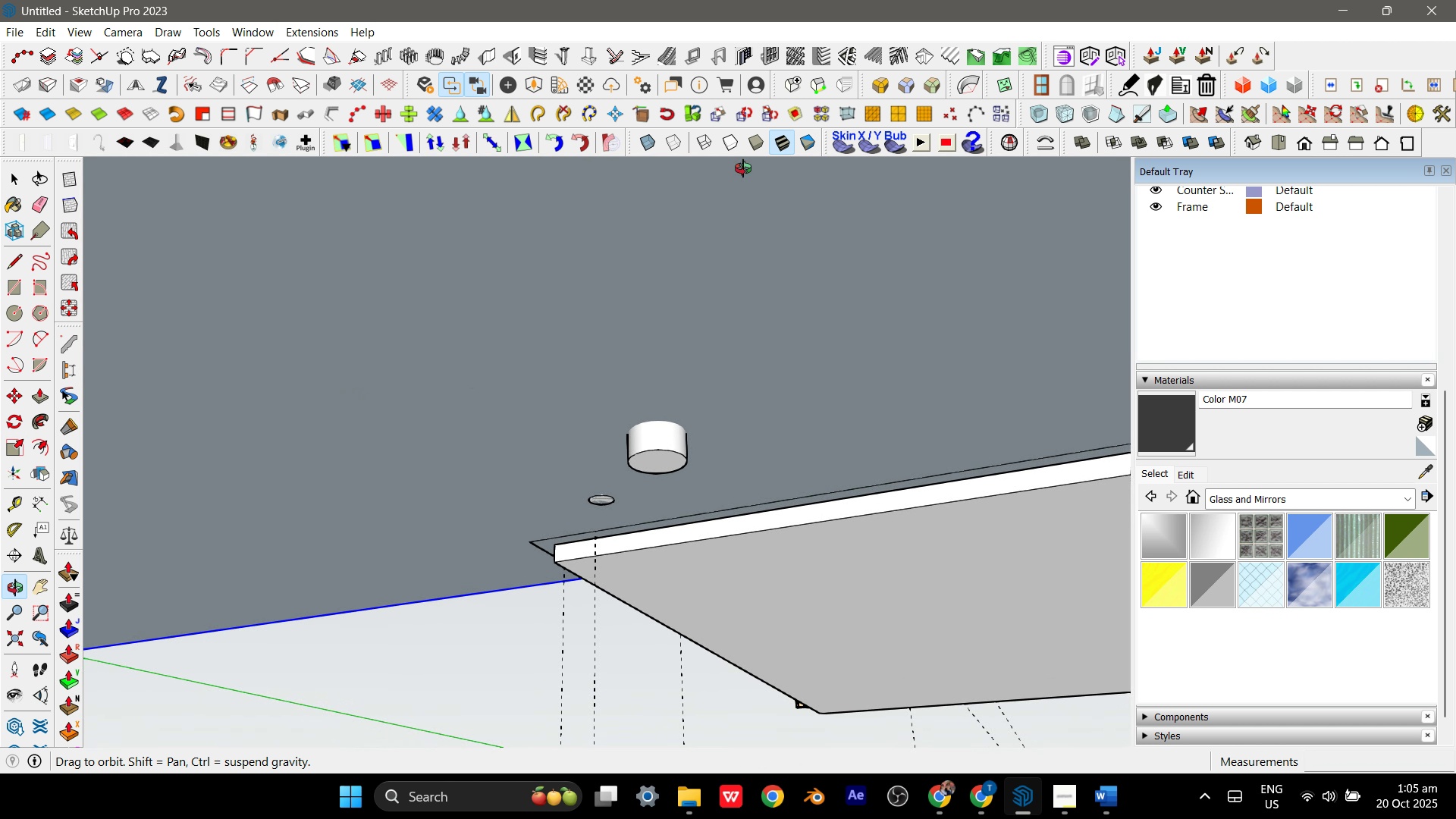 
scroll: coordinate [678, 574], scroll_direction: up, amount: 4.0
 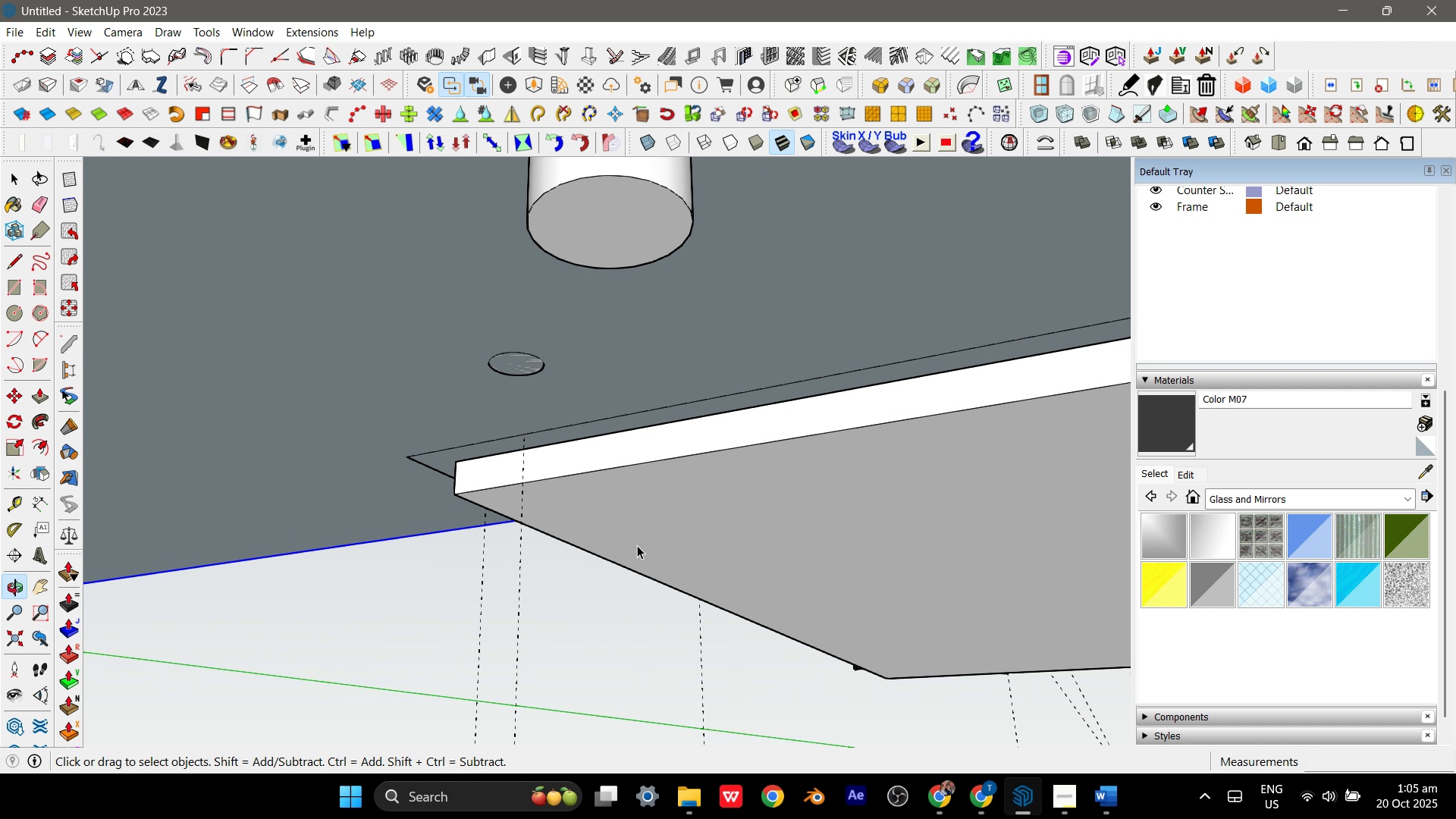 
scroll: coordinate [631, 557], scroll_direction: down, amount: 4.0
 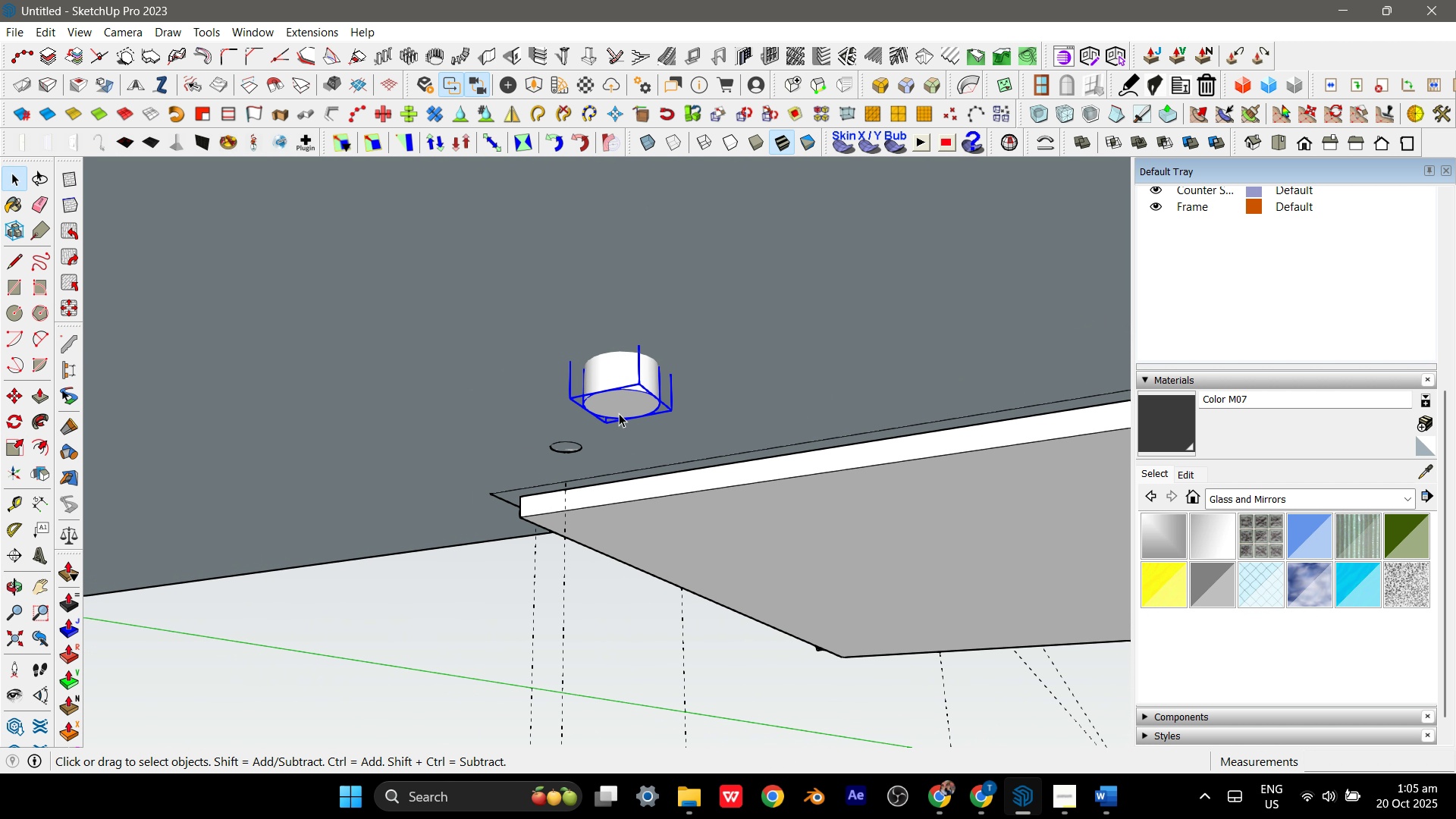 
double_click([619, 413])
 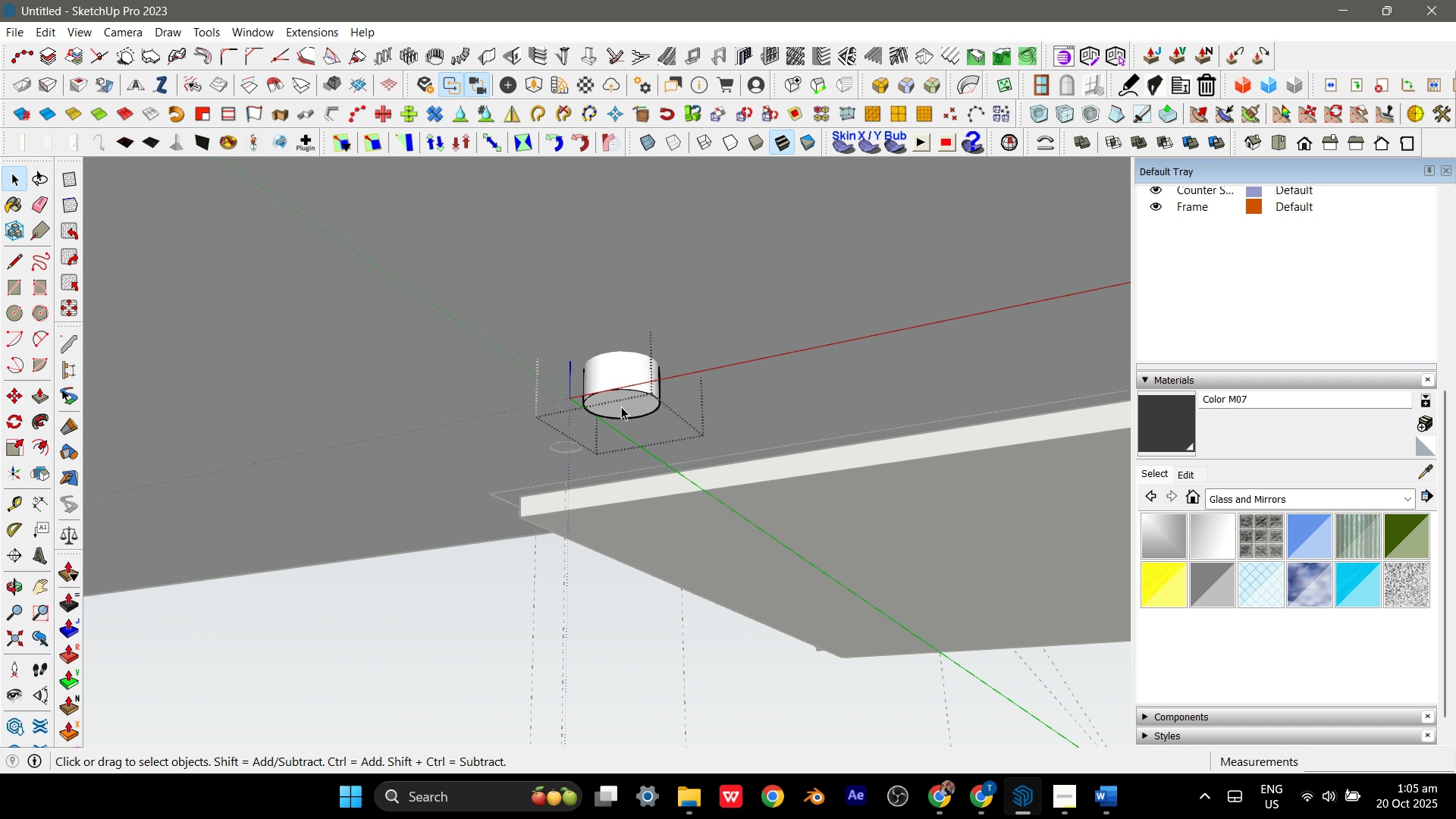 
triple_click([621, 406])
 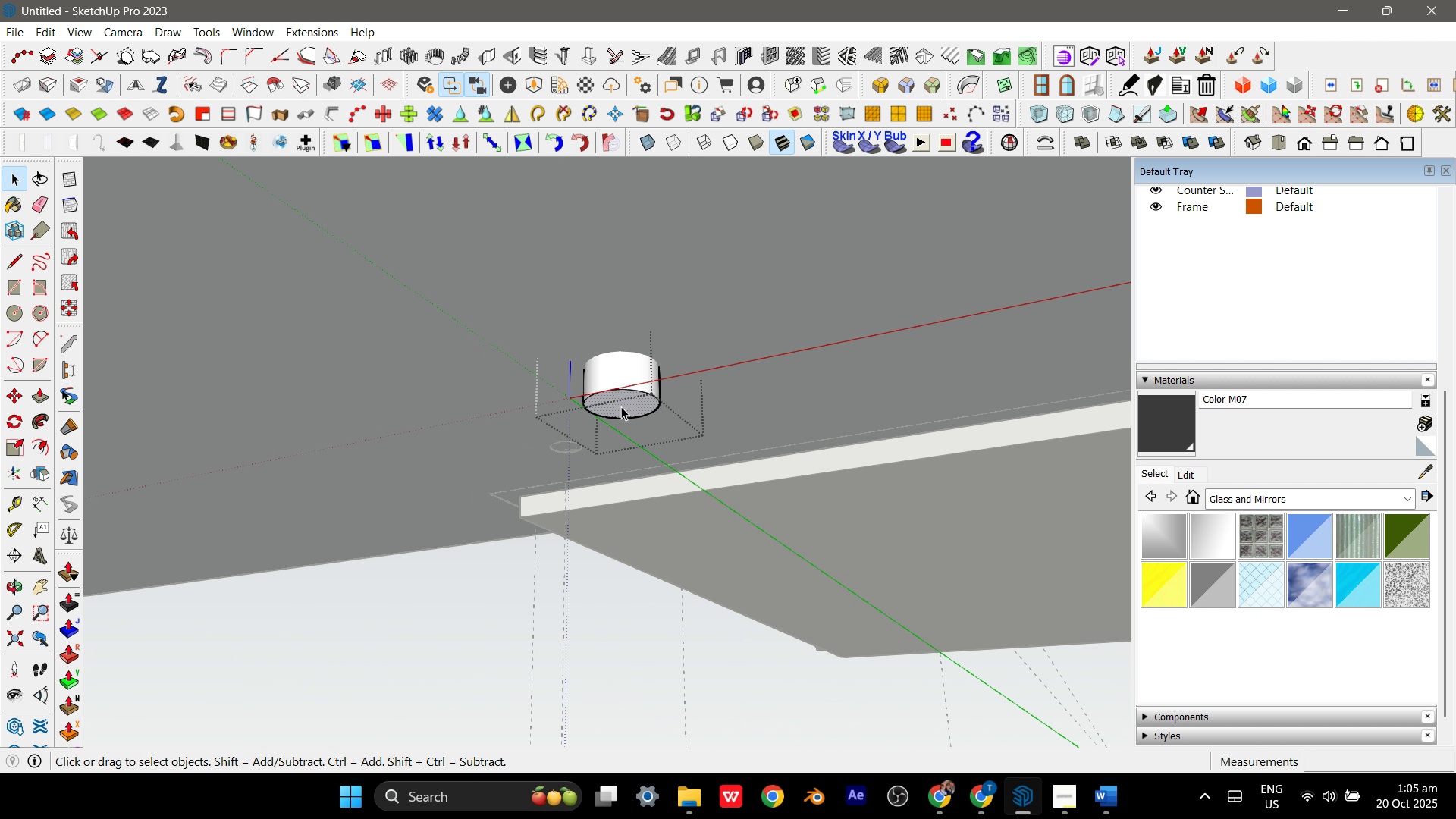 
key(P)
 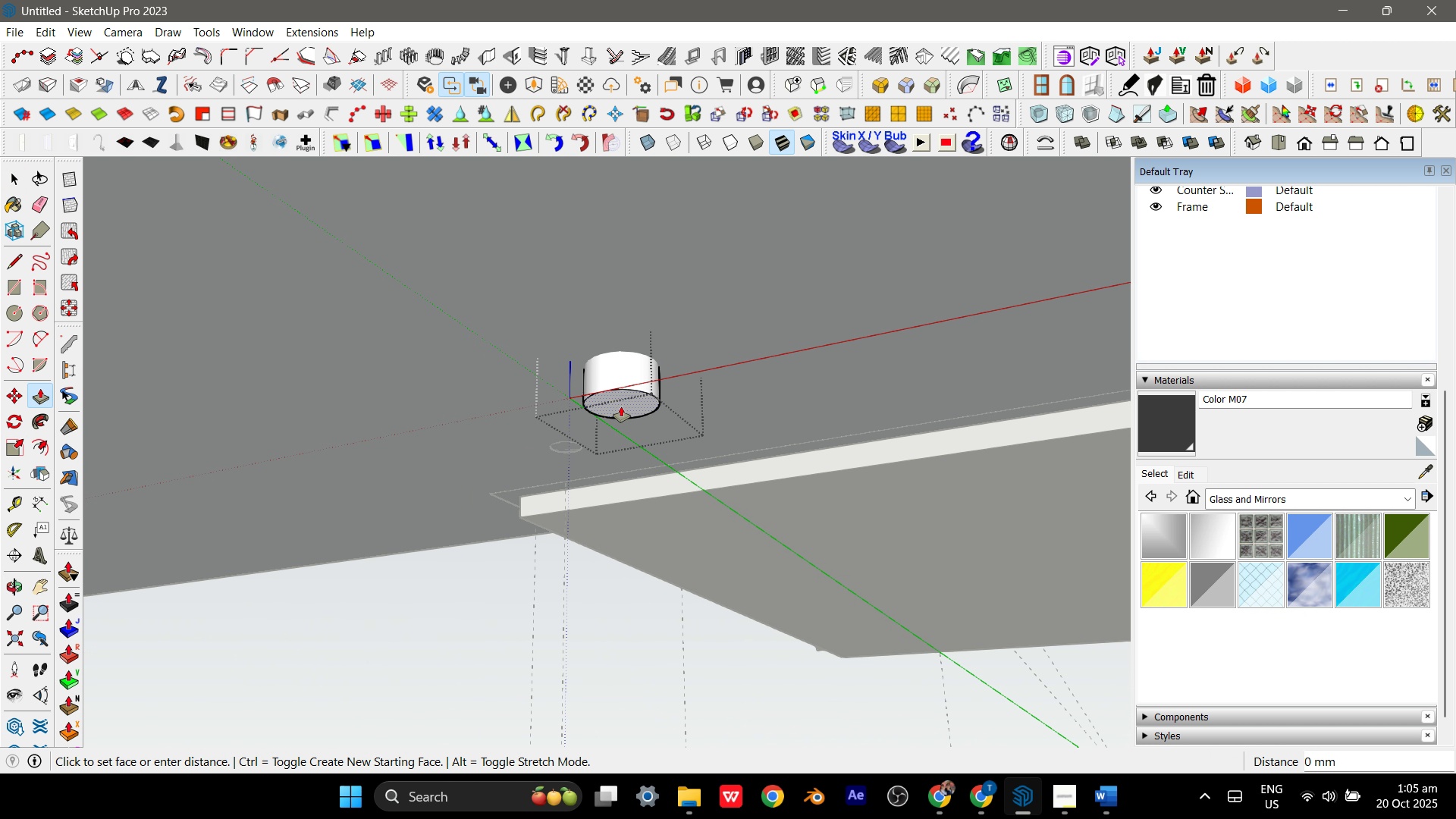 
left_click([621, 406])
 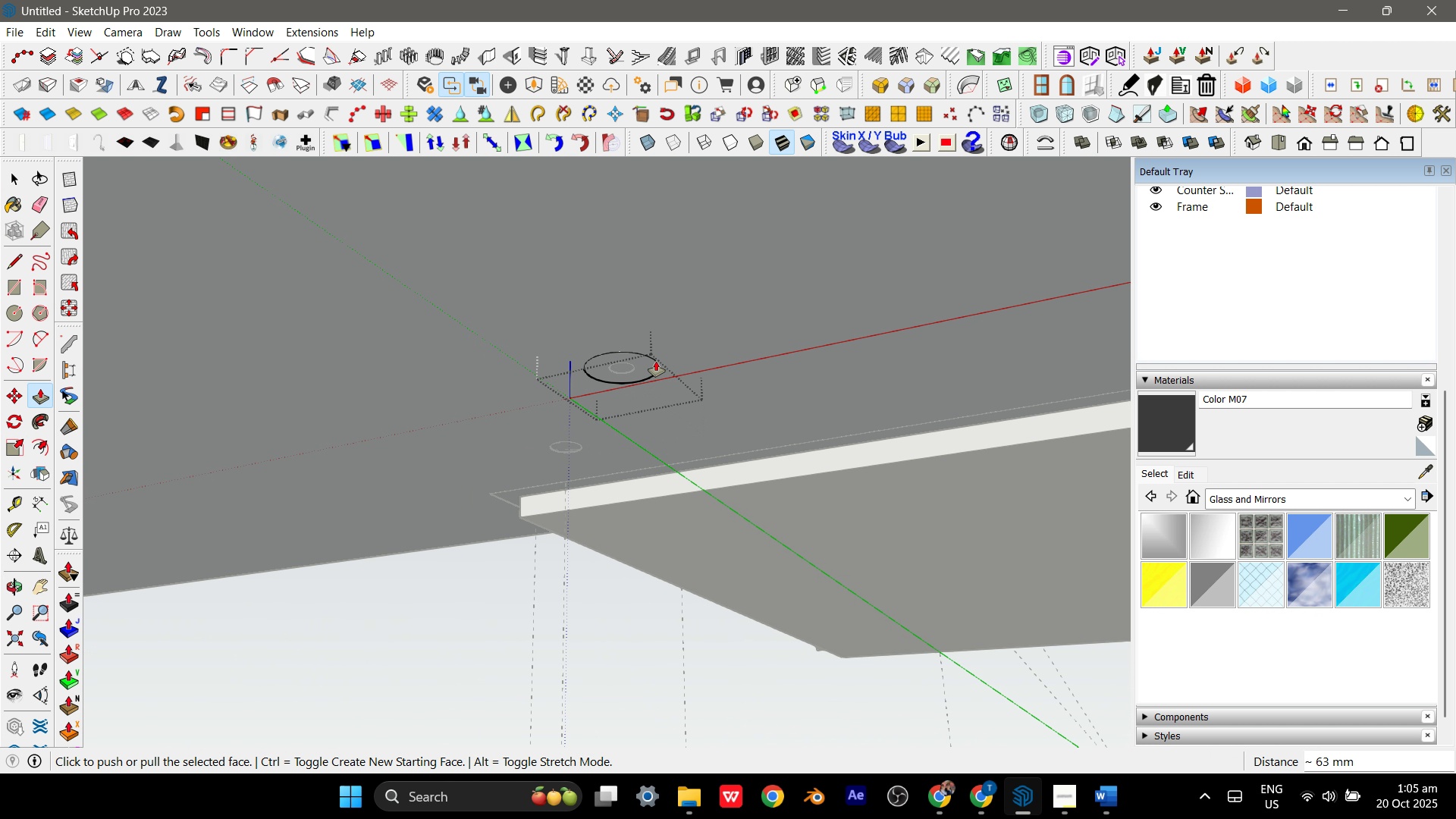 
left_click([656, 361])
 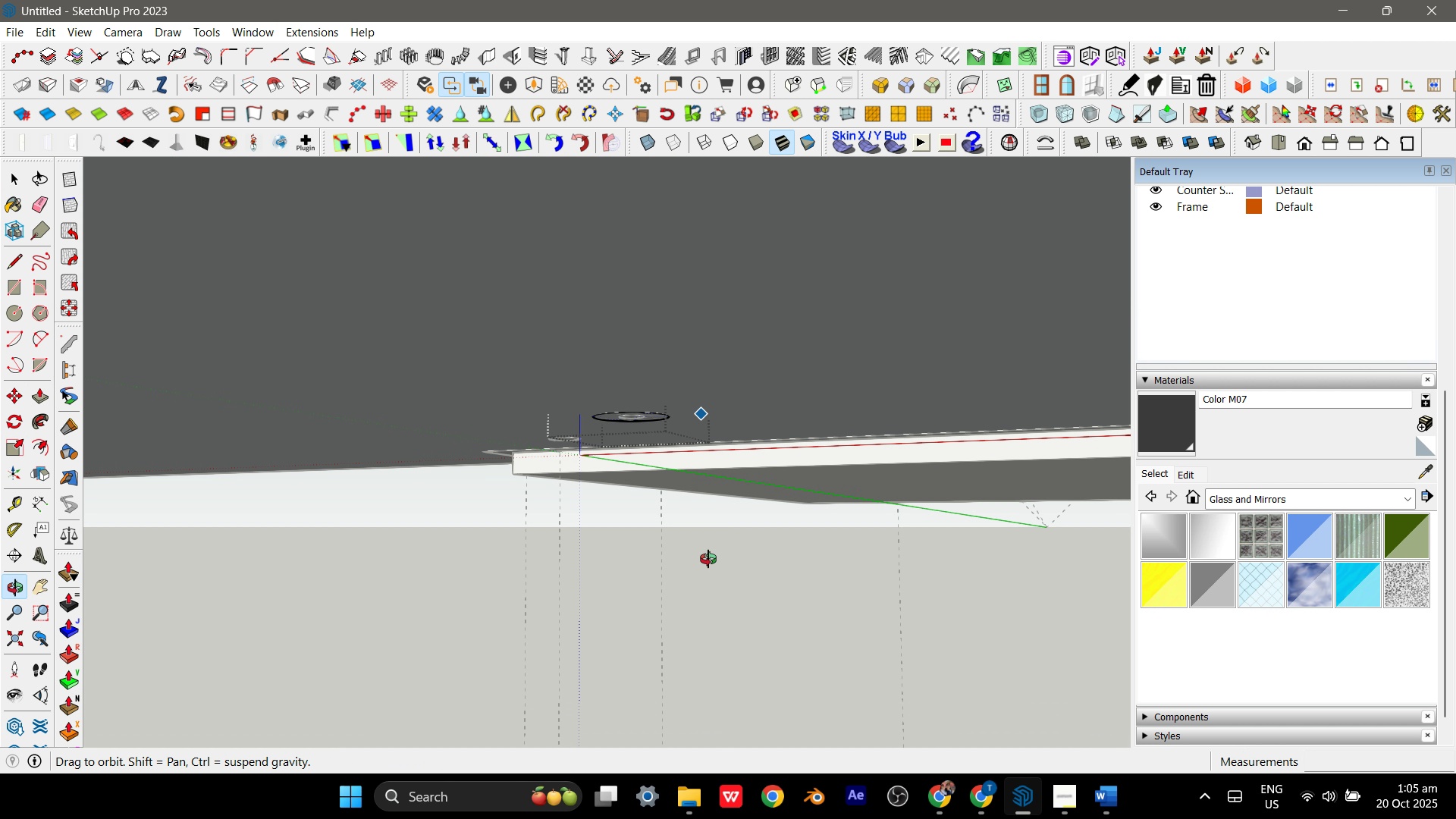 
scroll: coordinate [596, 616], scroll_direction: down, amount: 8.0
 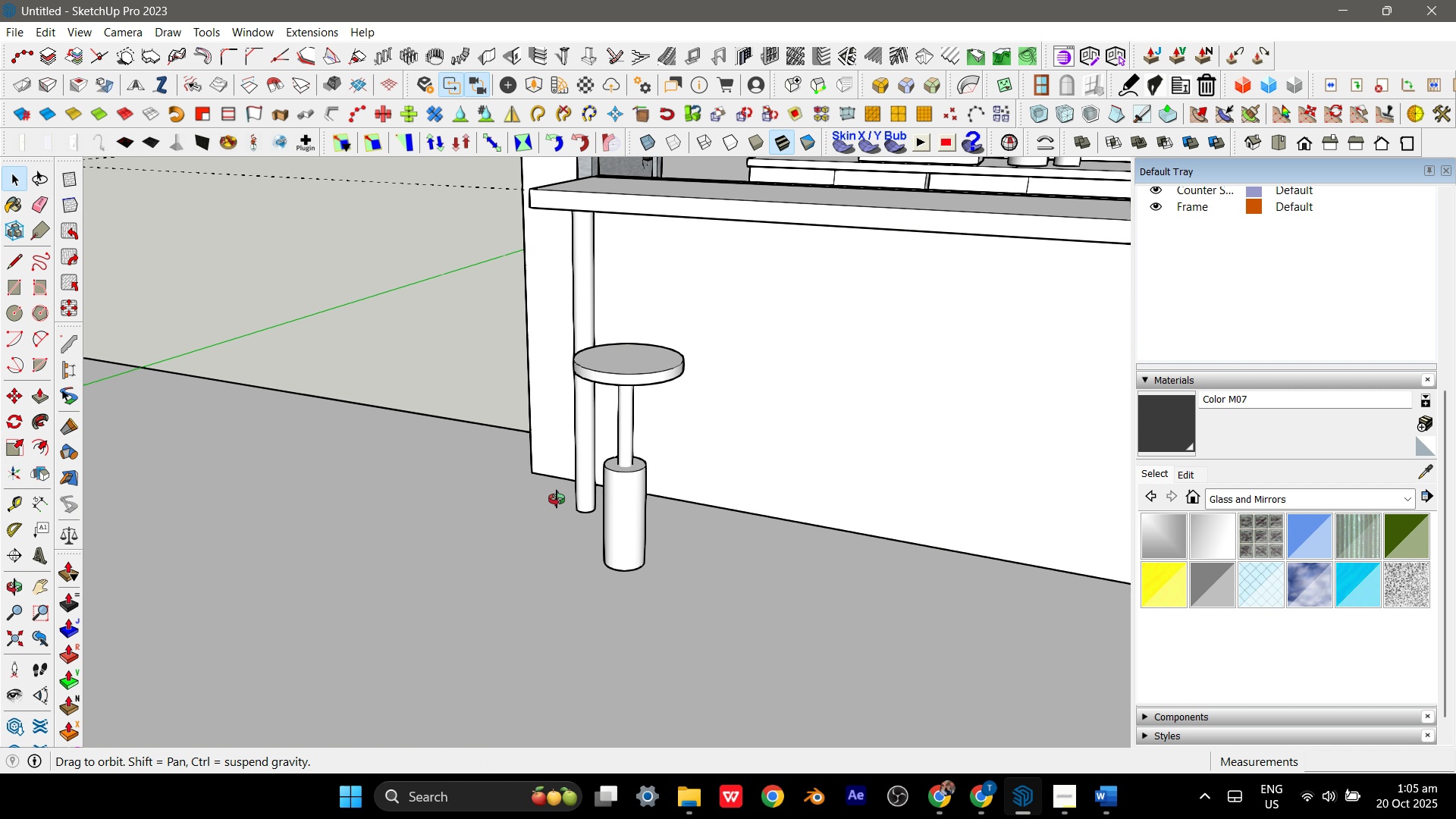 
key(Space)
 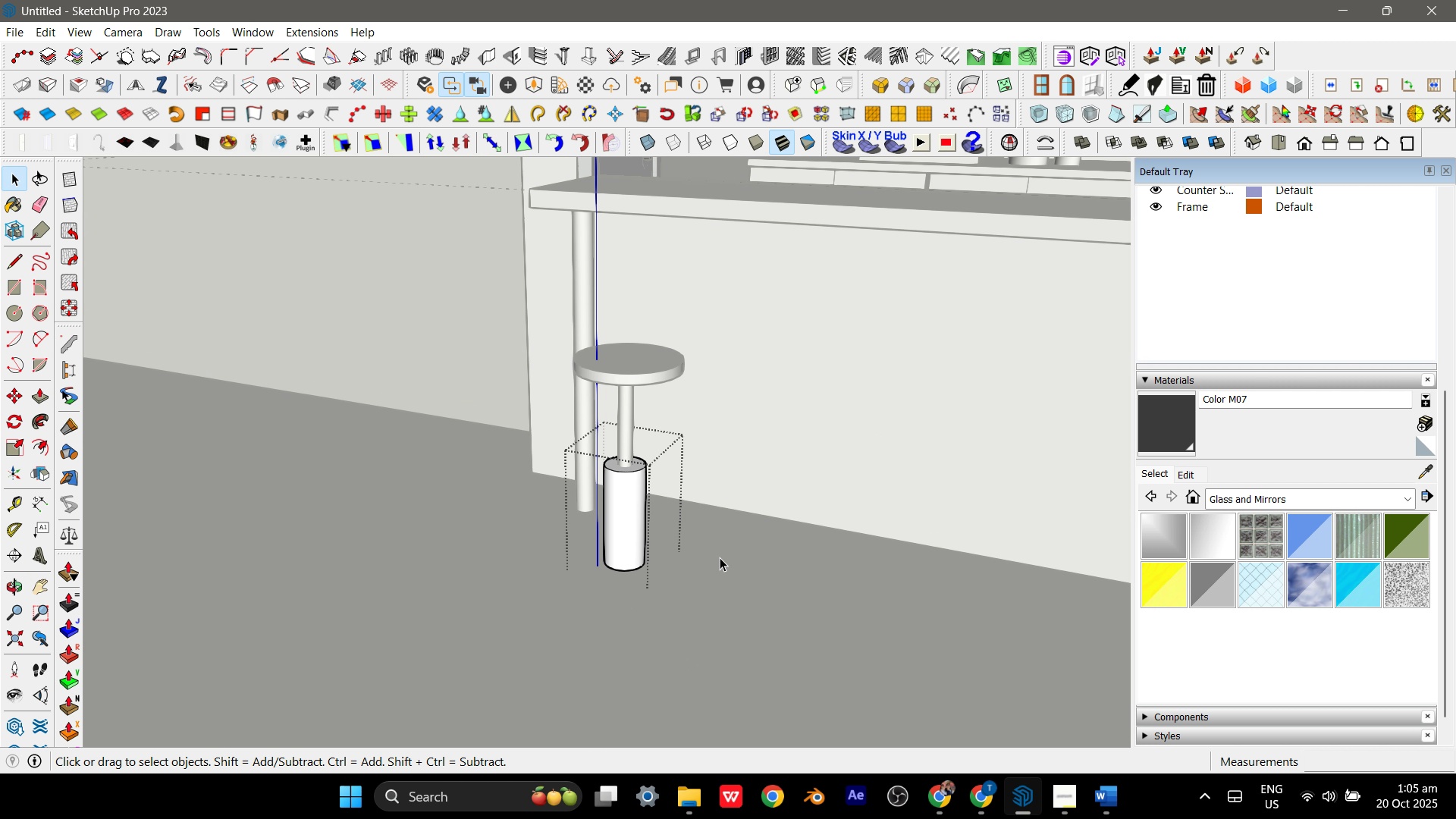 
key(Escape)
 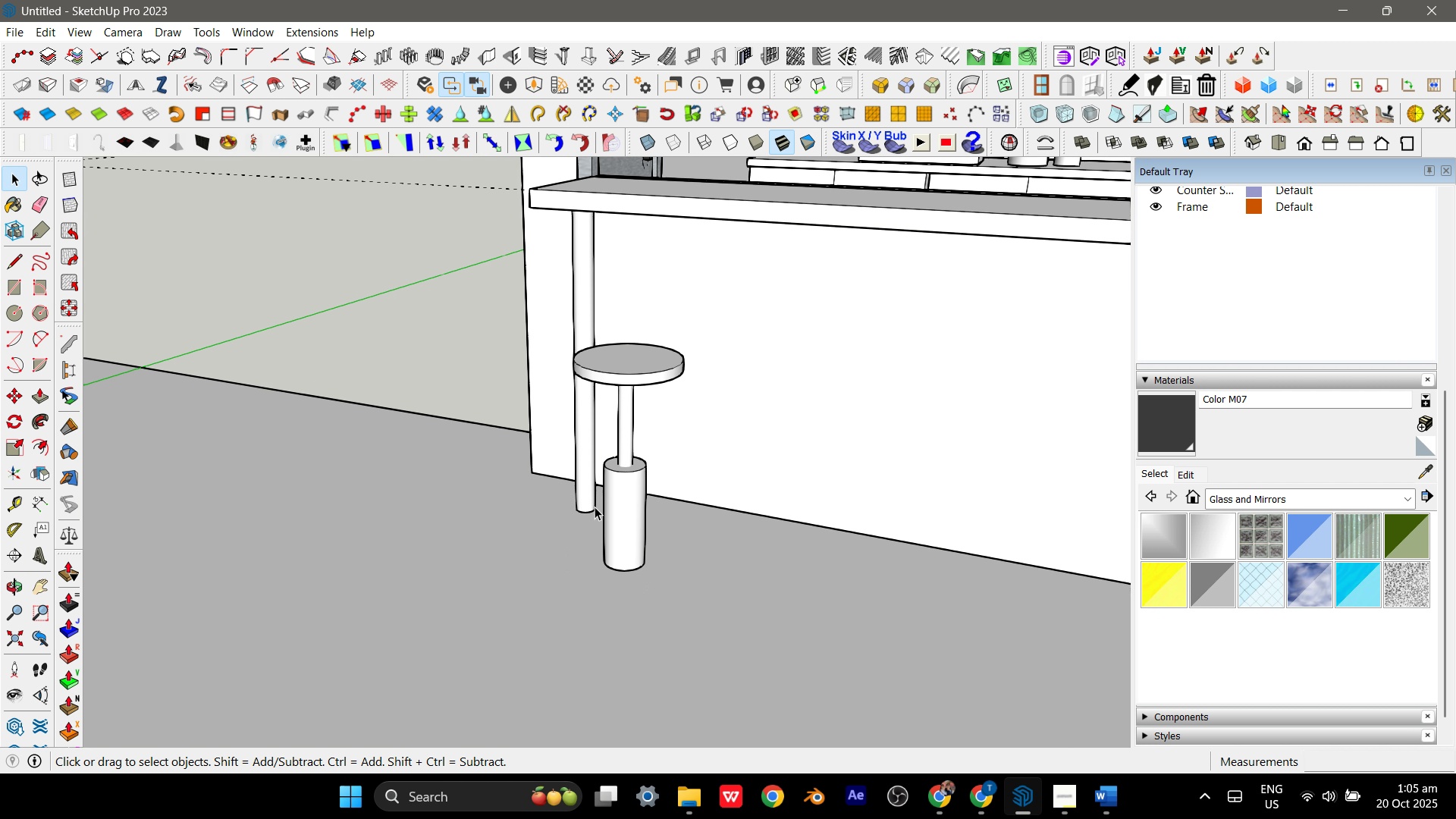 
key(Escape)
 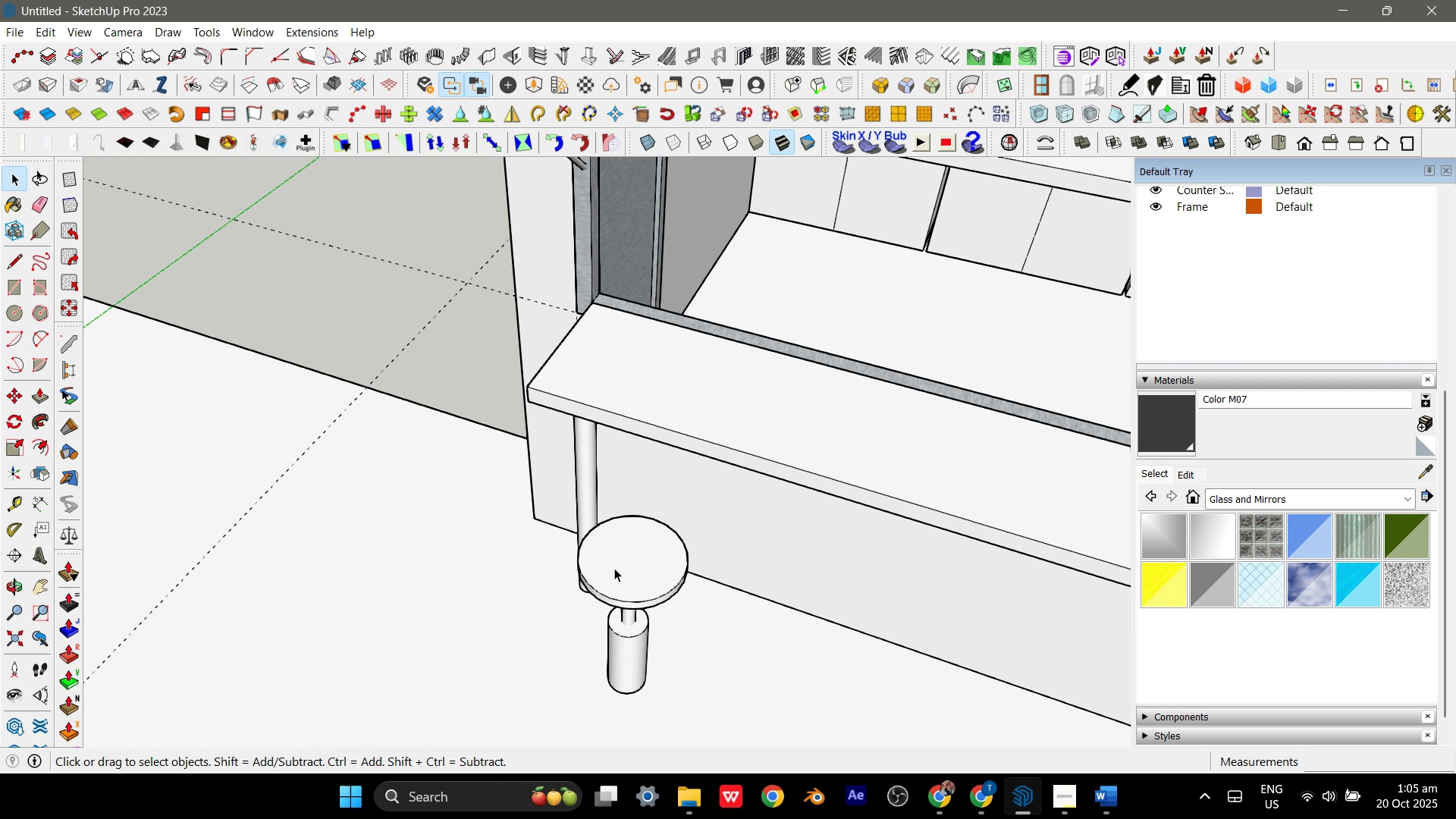 
left_click([621, 563])
 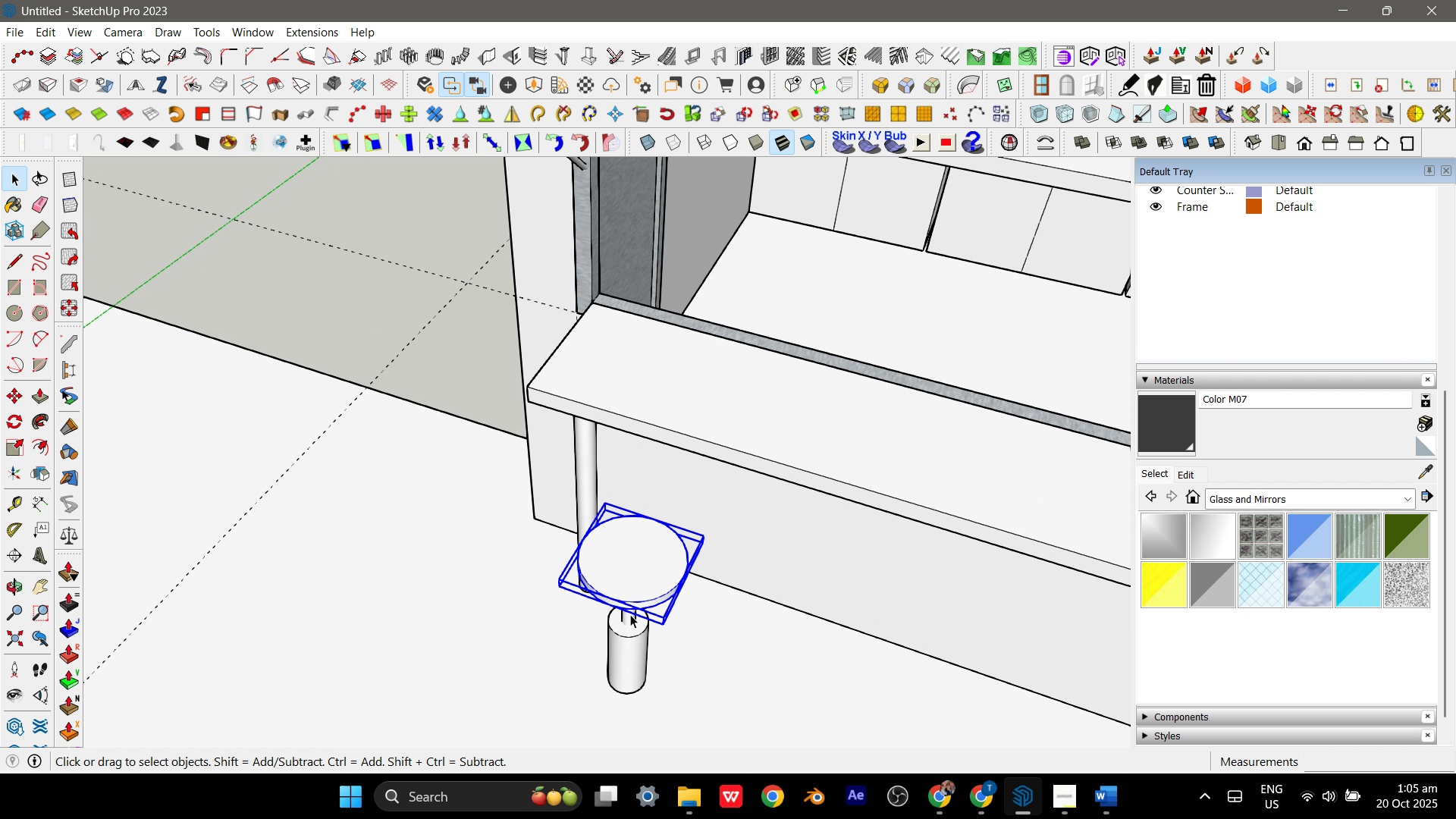 
scroll: coordinate [631, 633], scroll_direction: up, amount: 3.0
 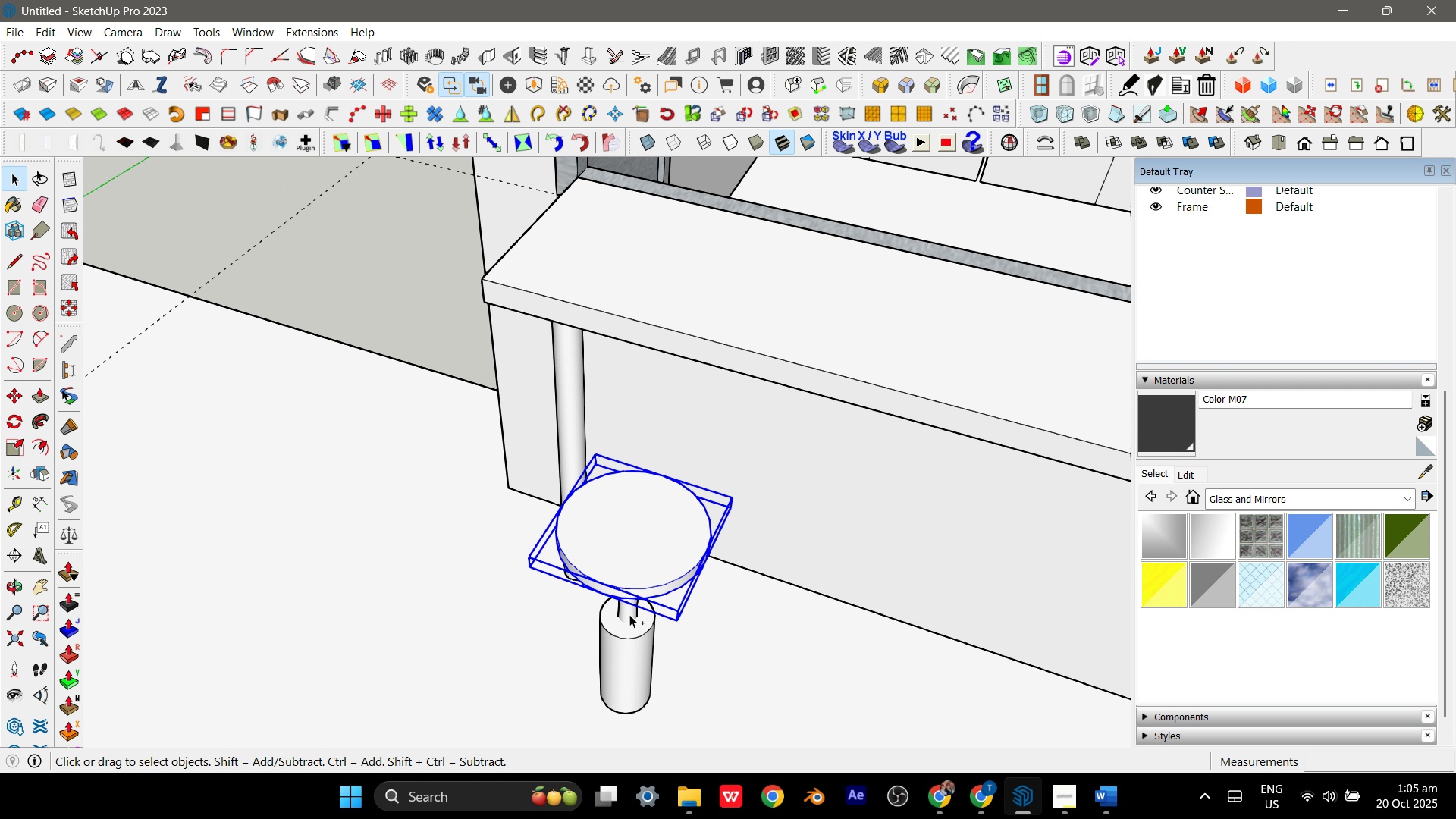 
hold_key(key=ControlLeft, duration=0.58)
double_click([639, 653])
 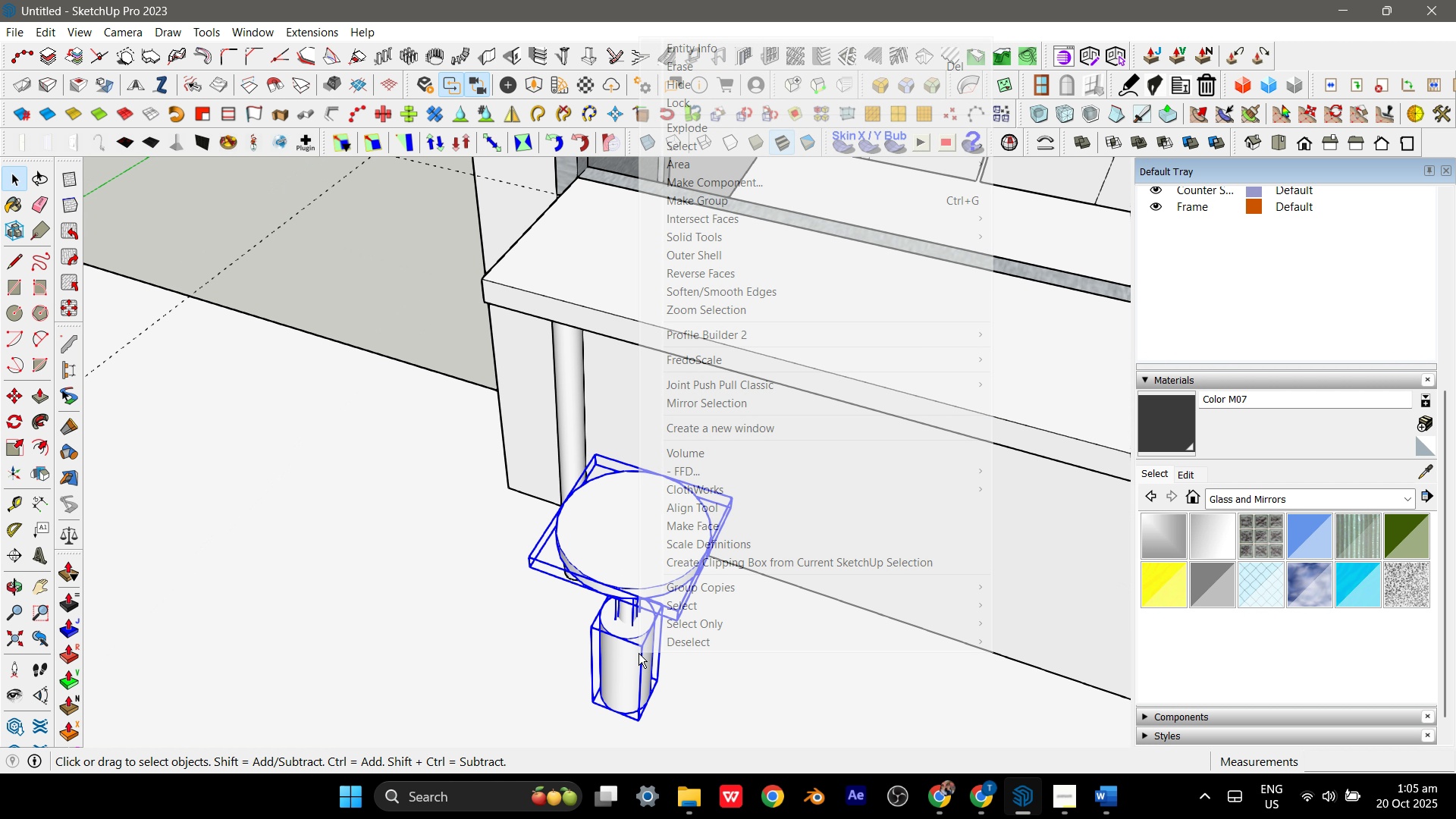 
right_click([639, 653])
 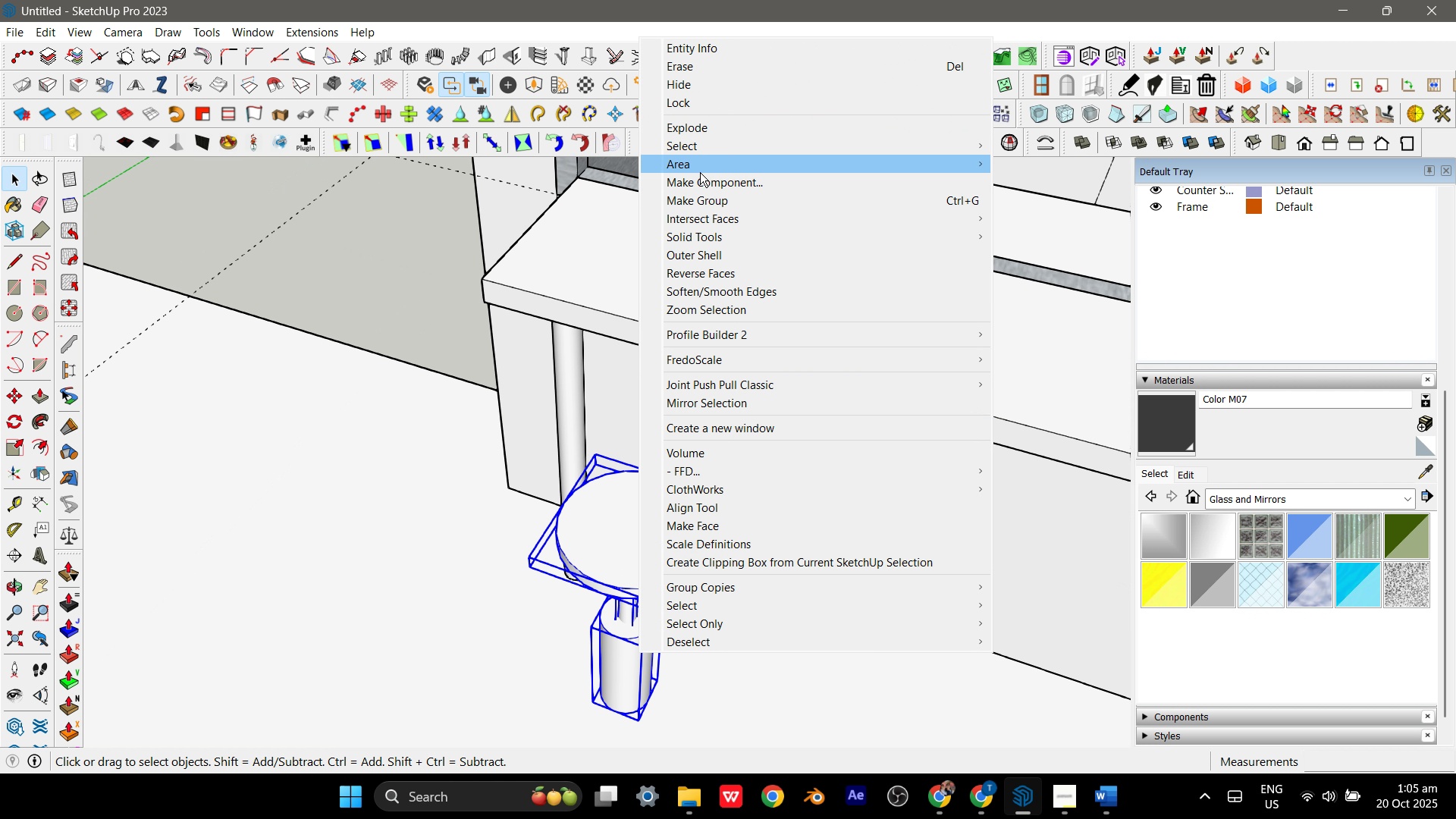 
left_click([700, 172])
 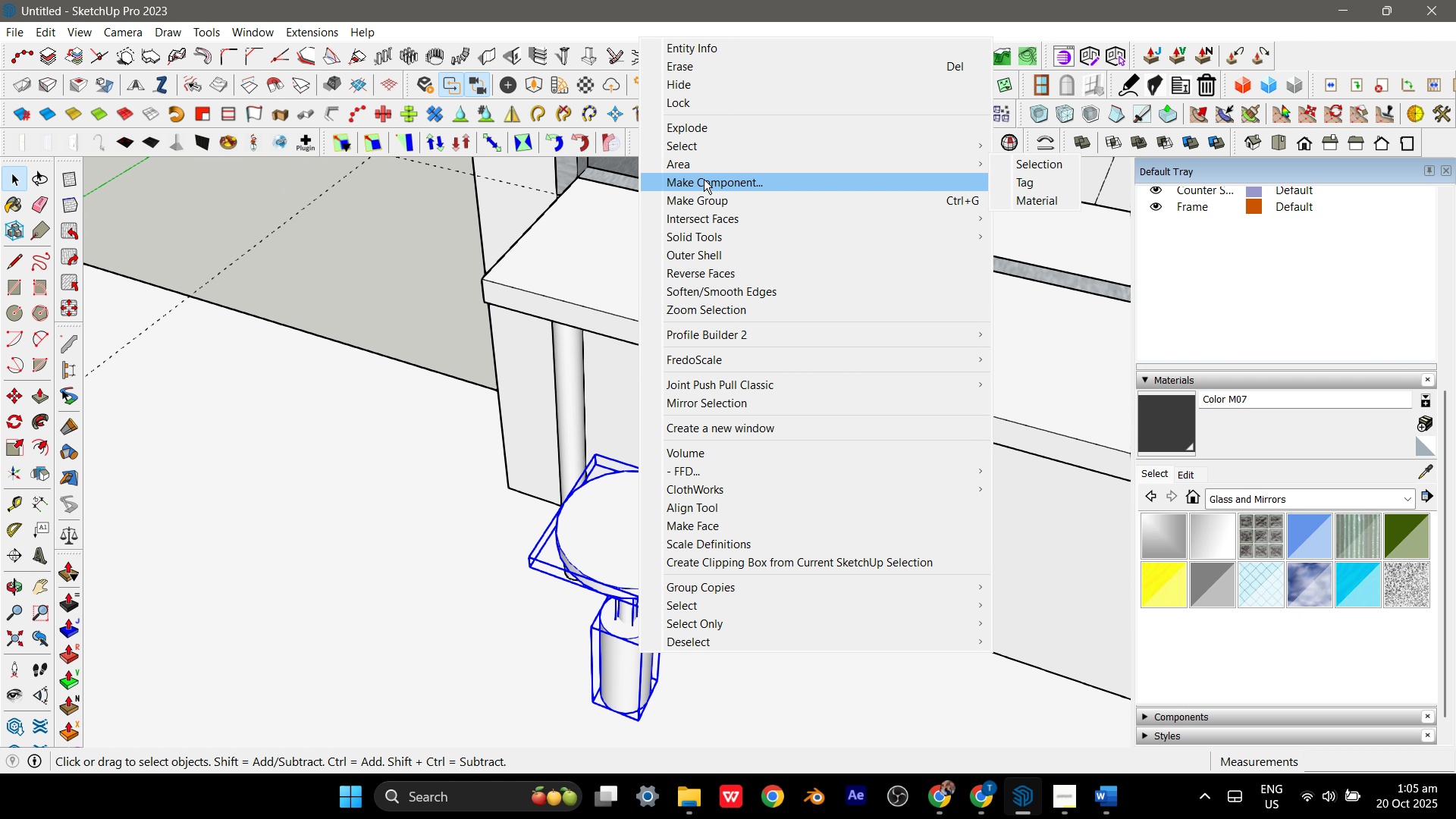 
left_click([704, 179])
 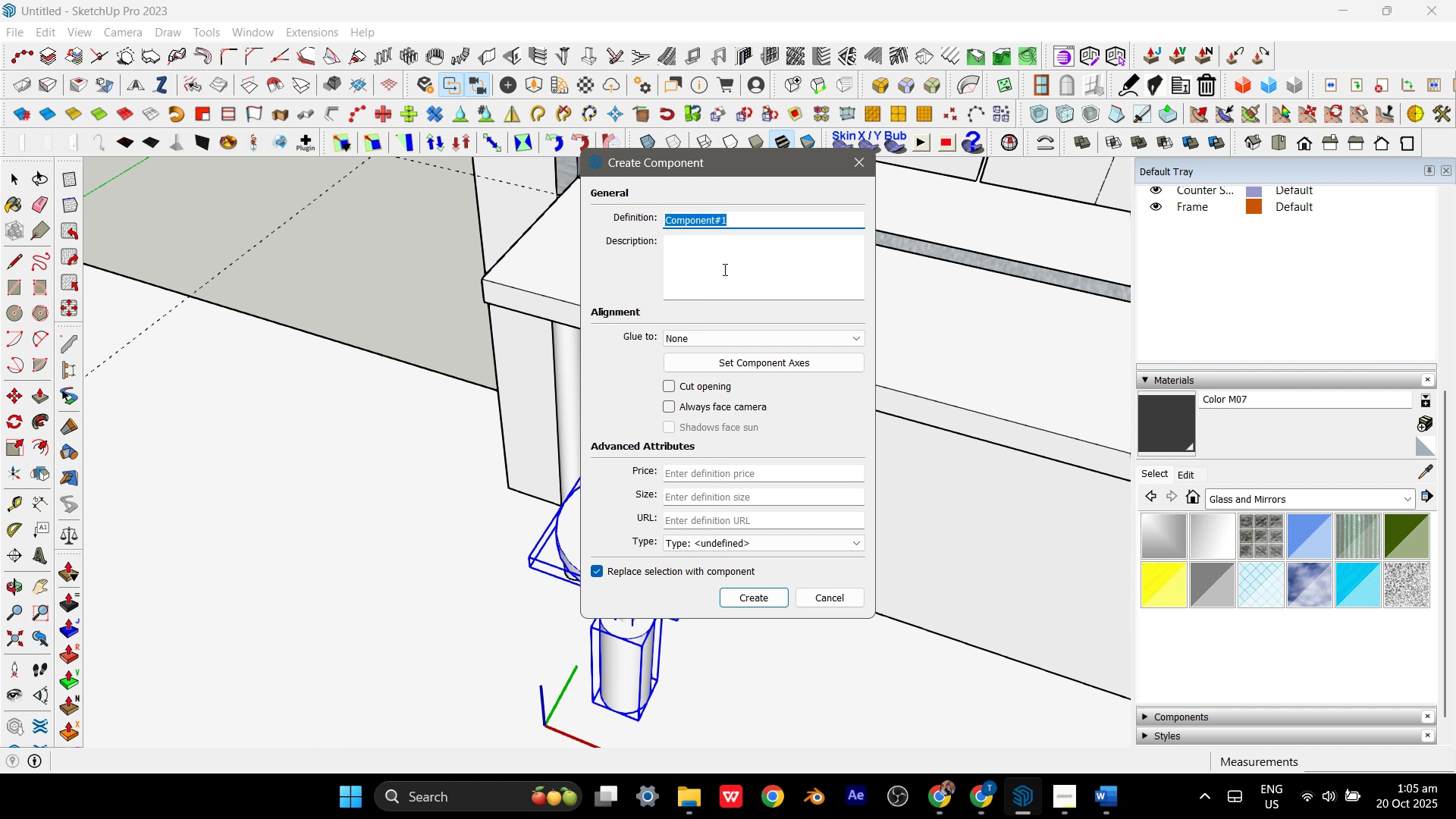 
type(STOOL)
 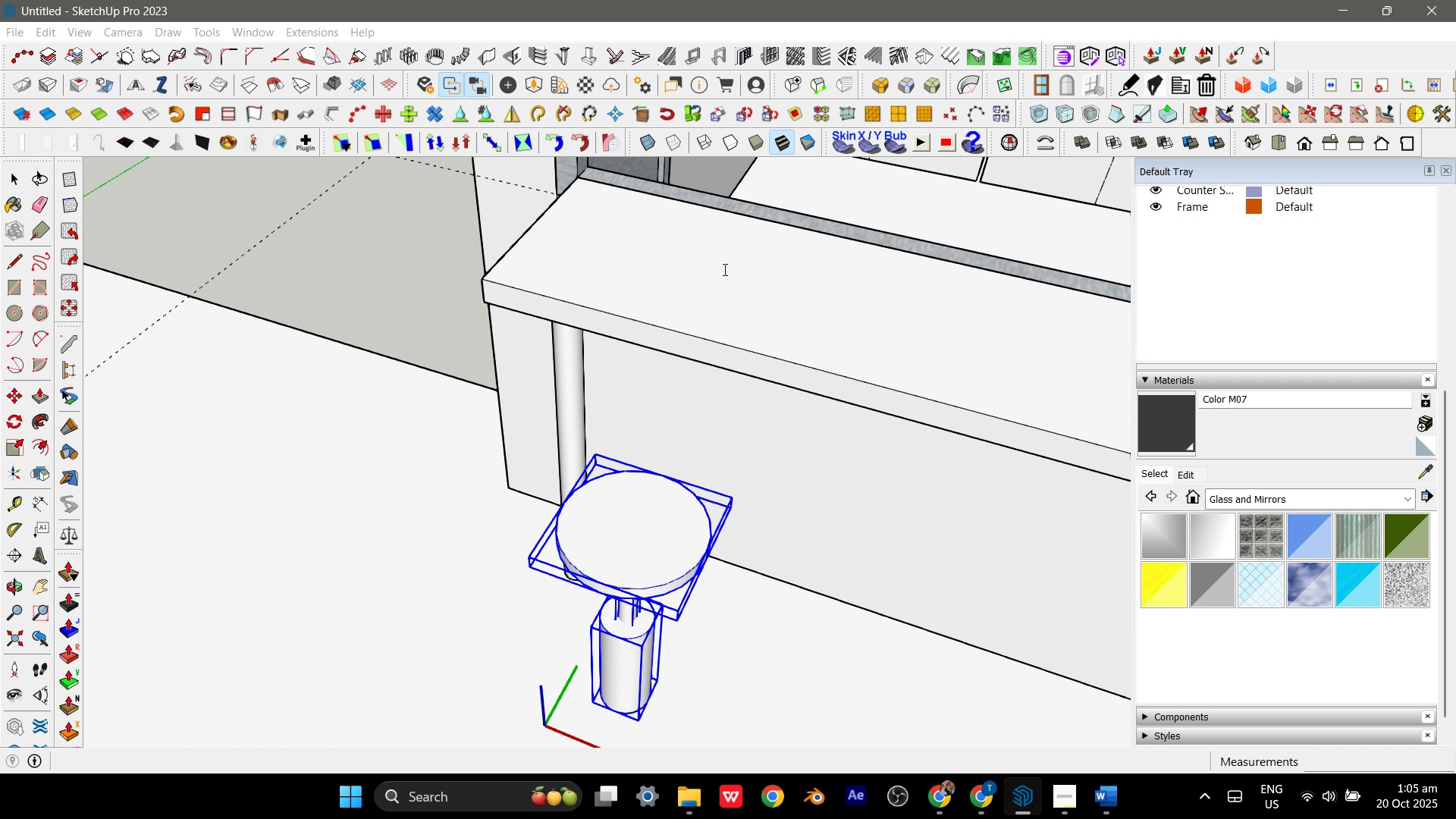 
key(Shift+Enter)
 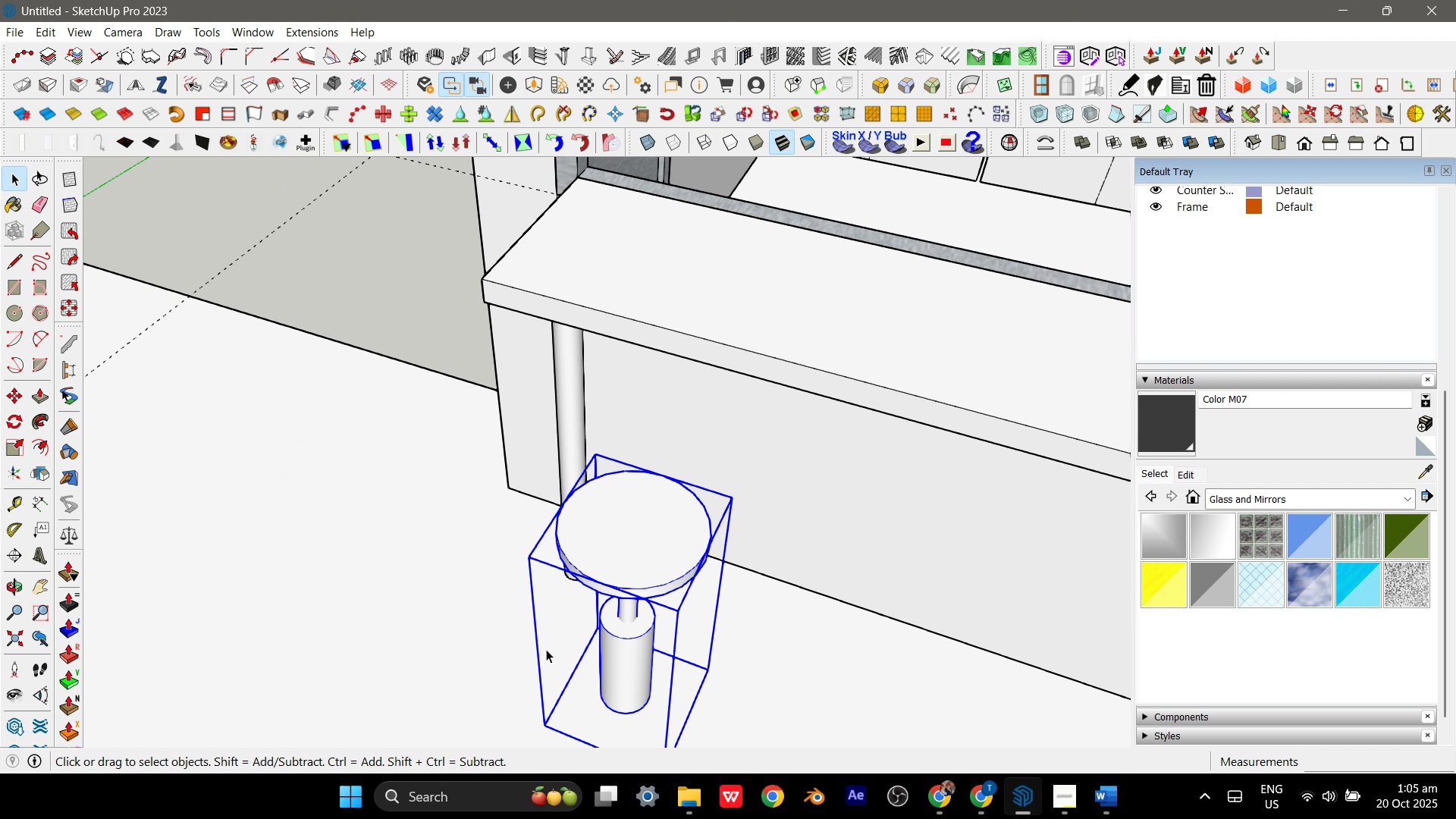 
scroll: coordinate [499, 470], scroll_direction: down, amount: 16.0
 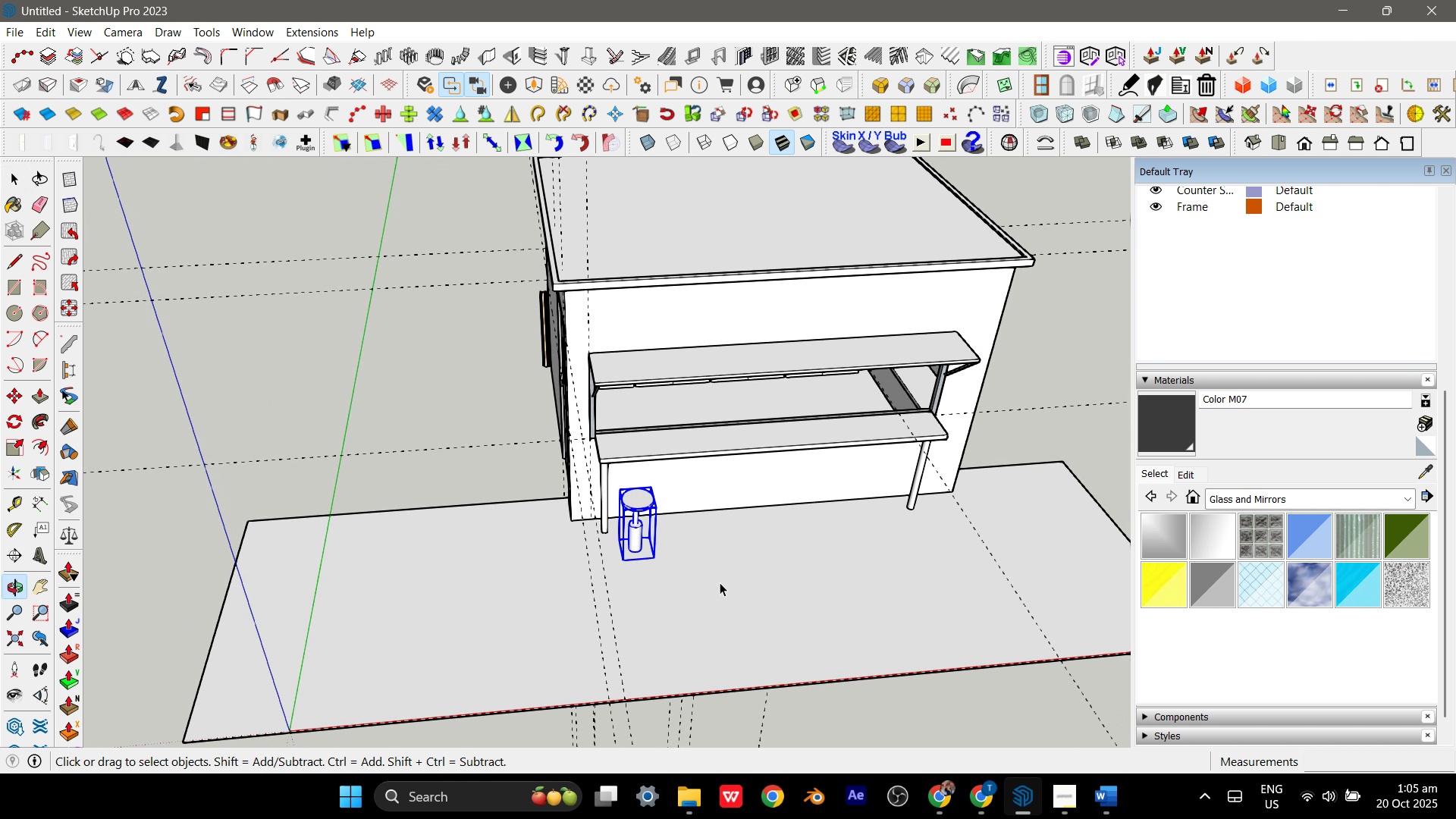 
scroll: coordinate [689, 582], scroll_direction: up, amount: 8.0
 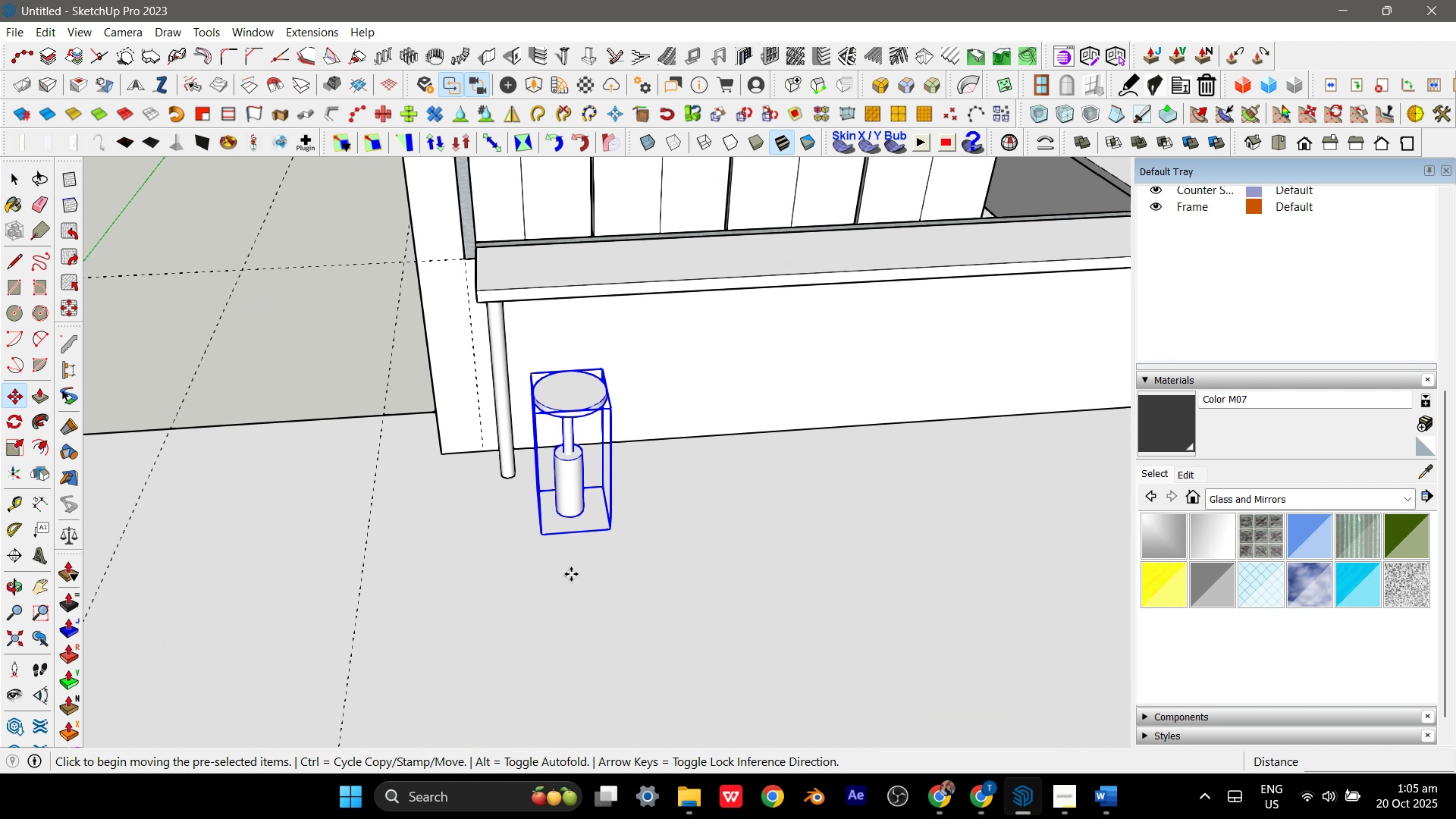 
key(M)
 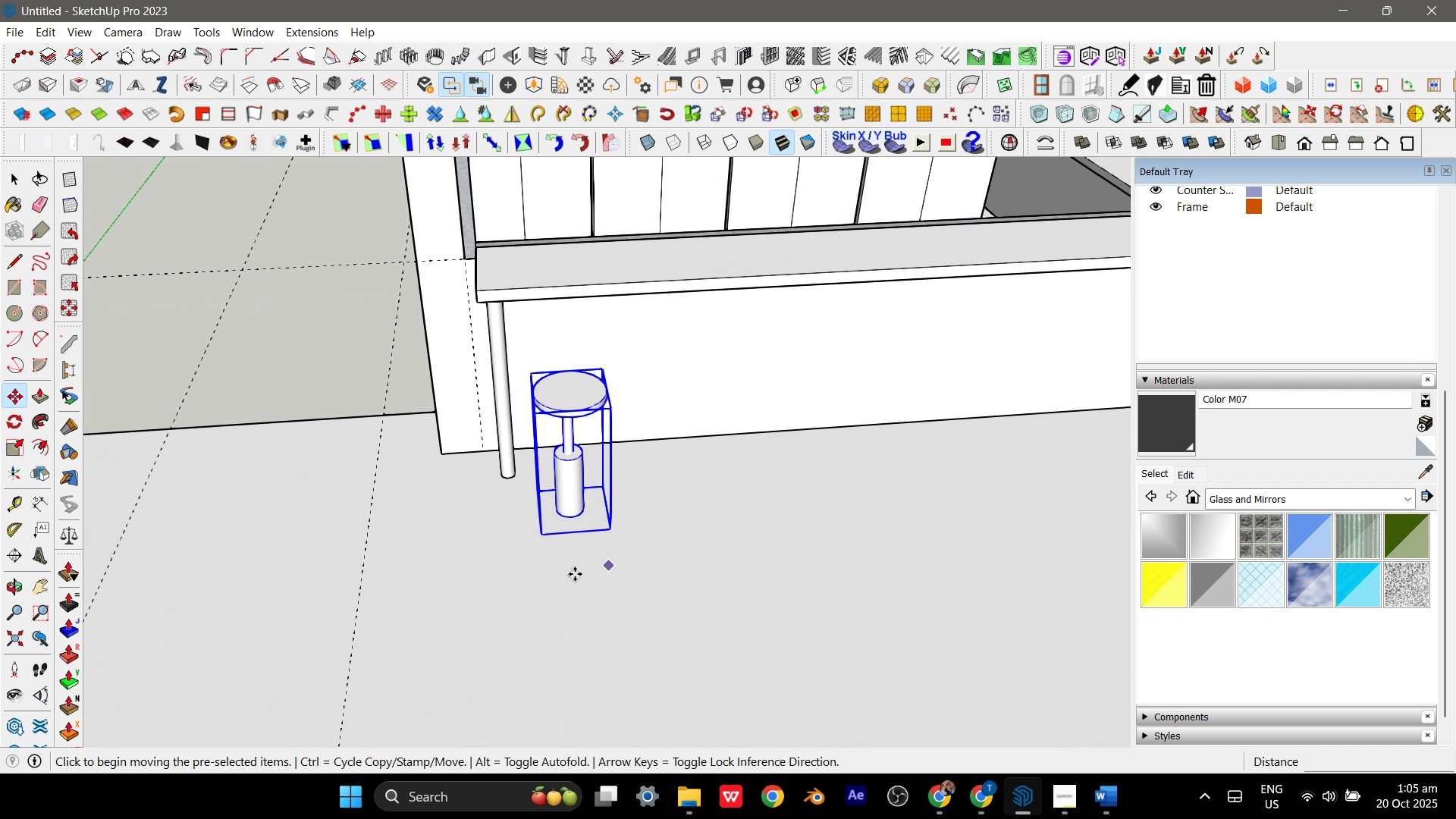 
key(Control+ControlLeft)
 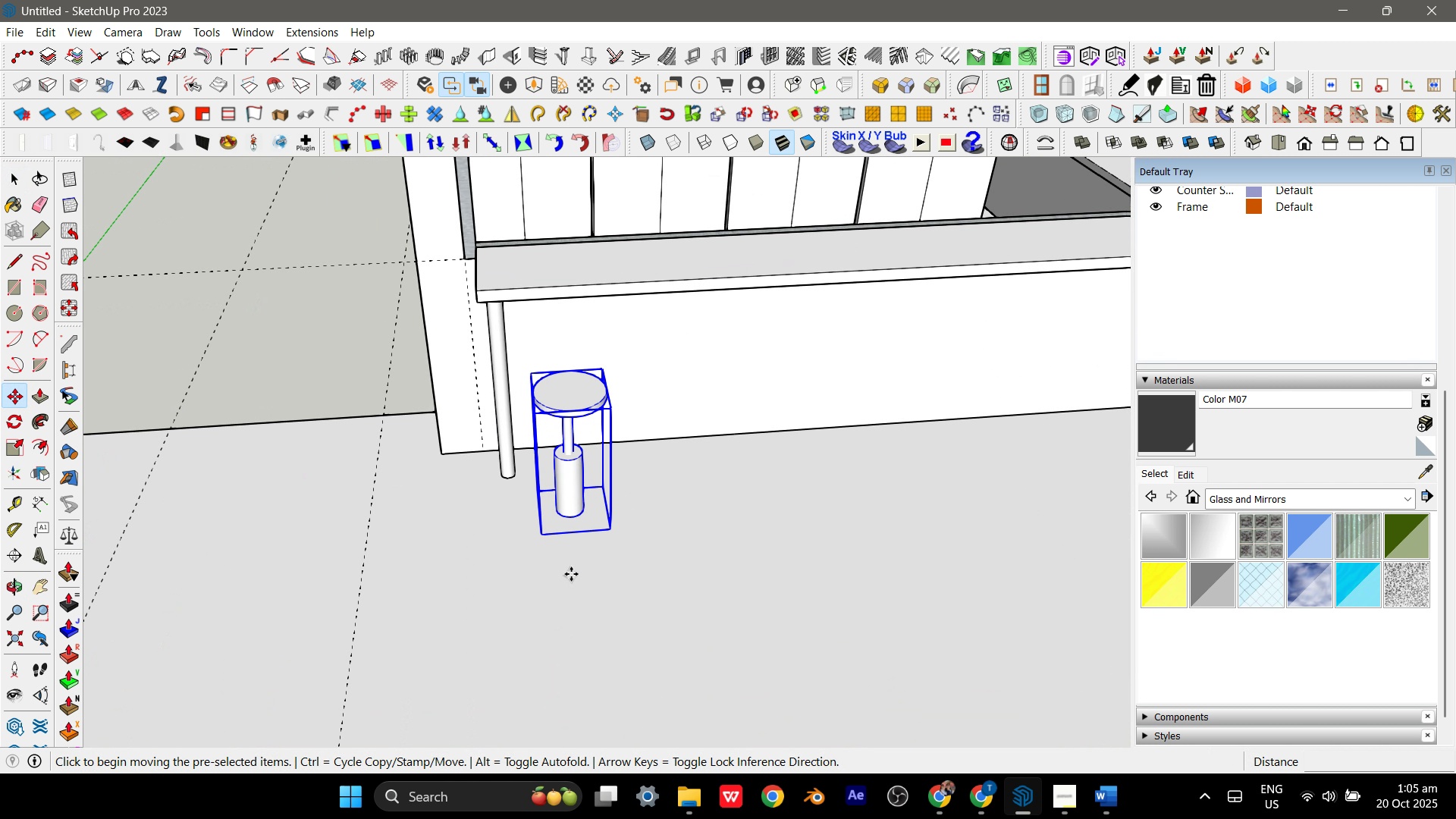 
left_click([571, 574])
 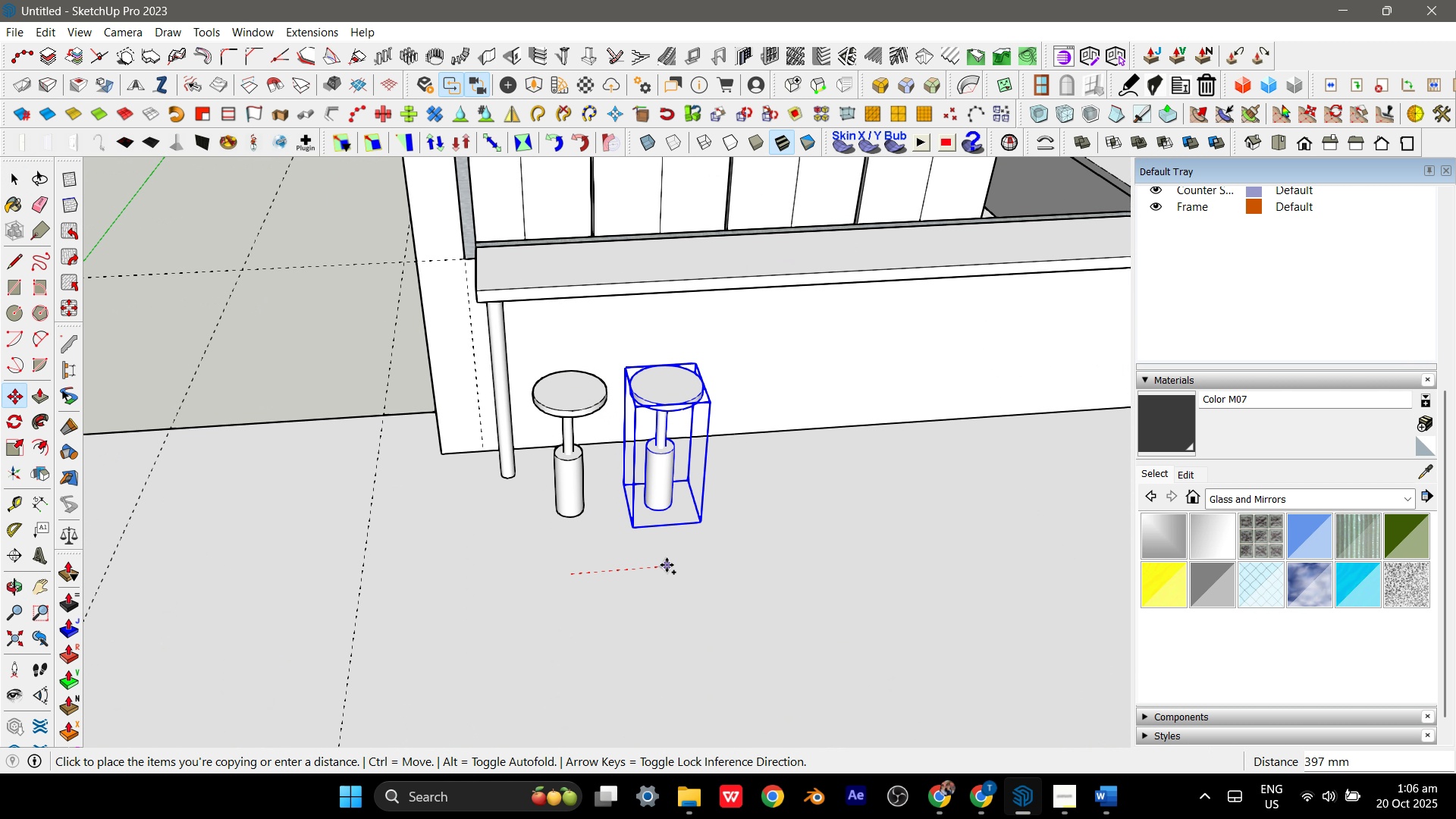 
left_click([667, 565])
 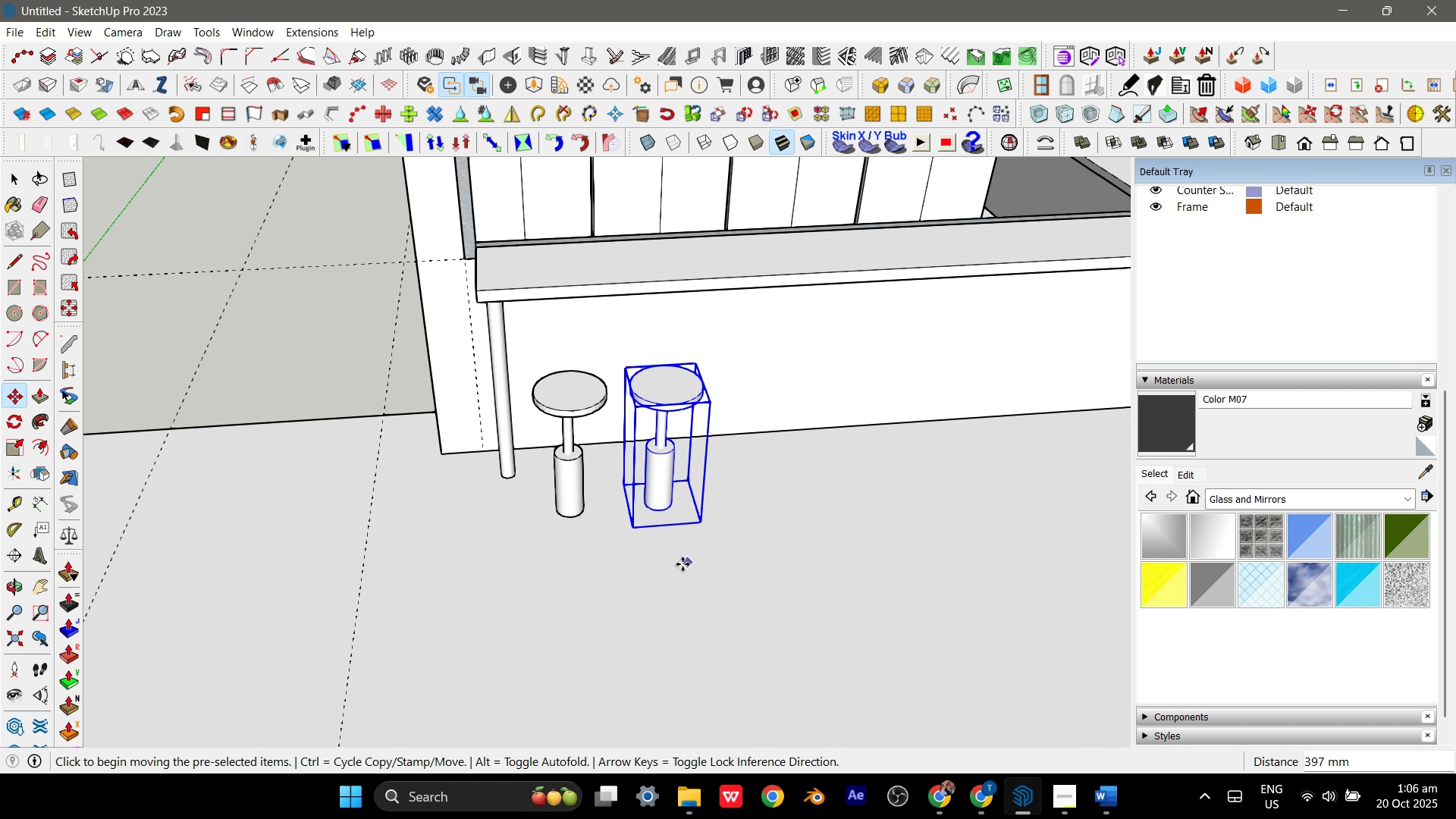 
key(Control+ControlLeft)
 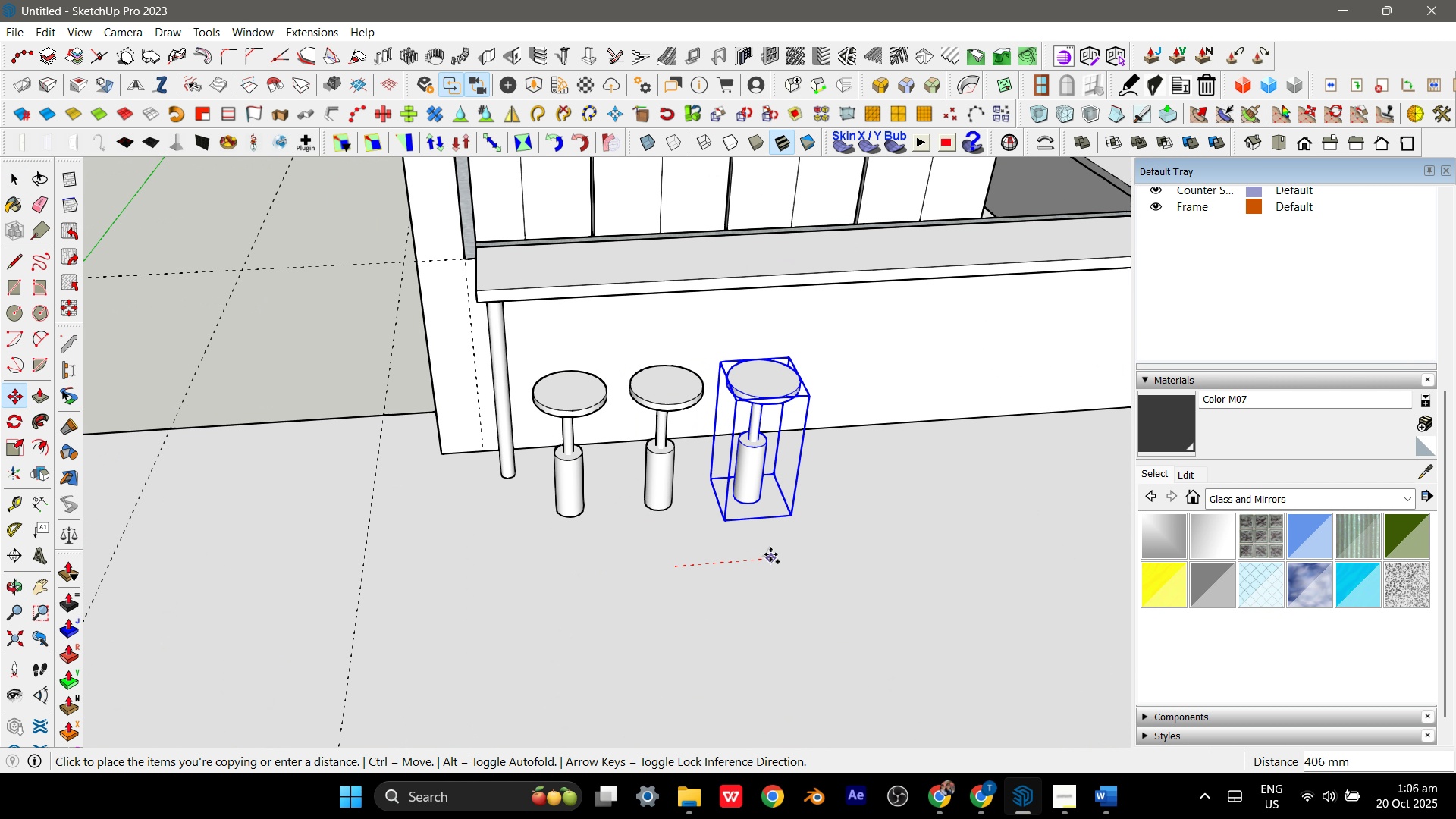 
left_click([770, 554])
 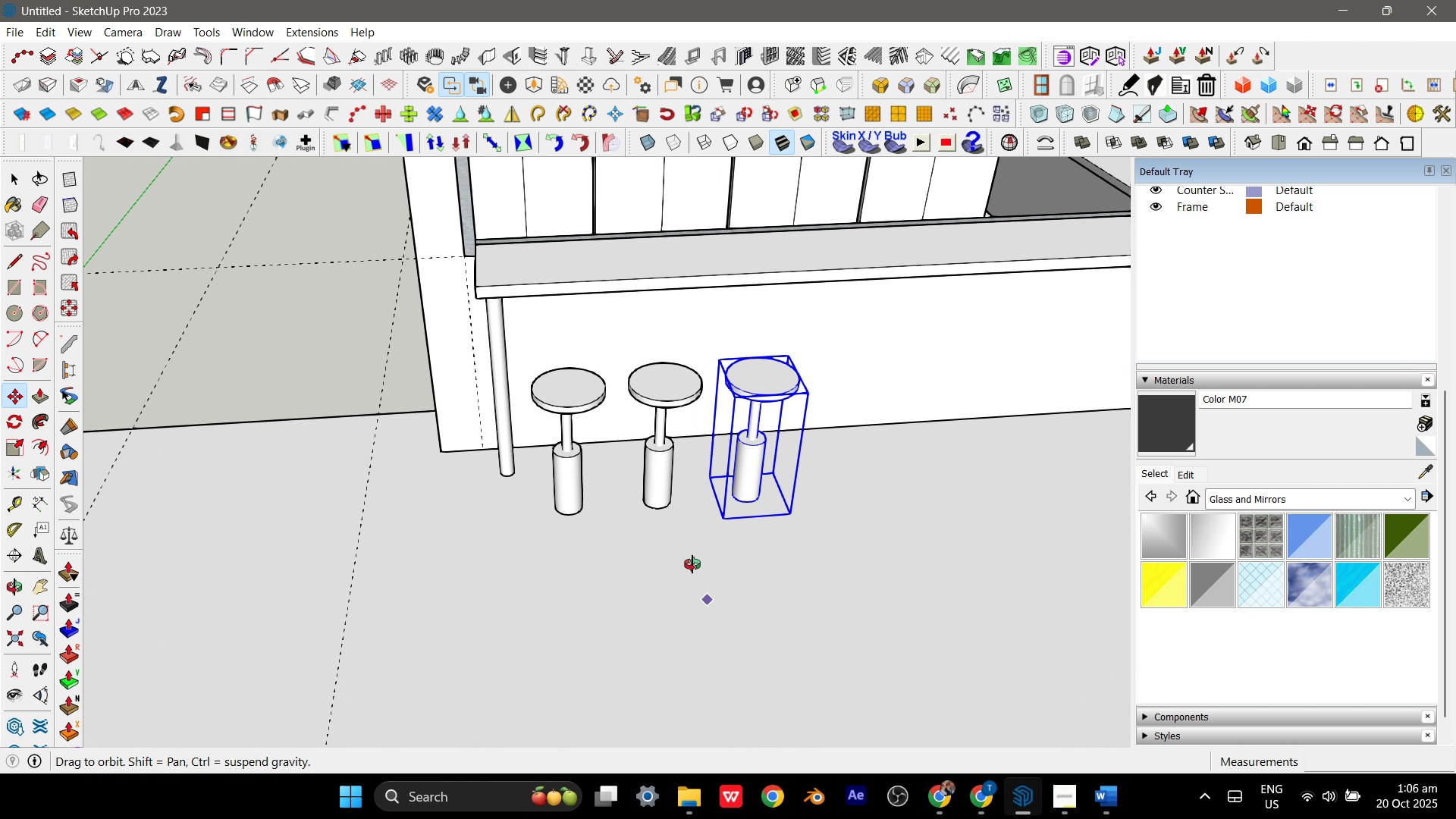 
key(Space)
 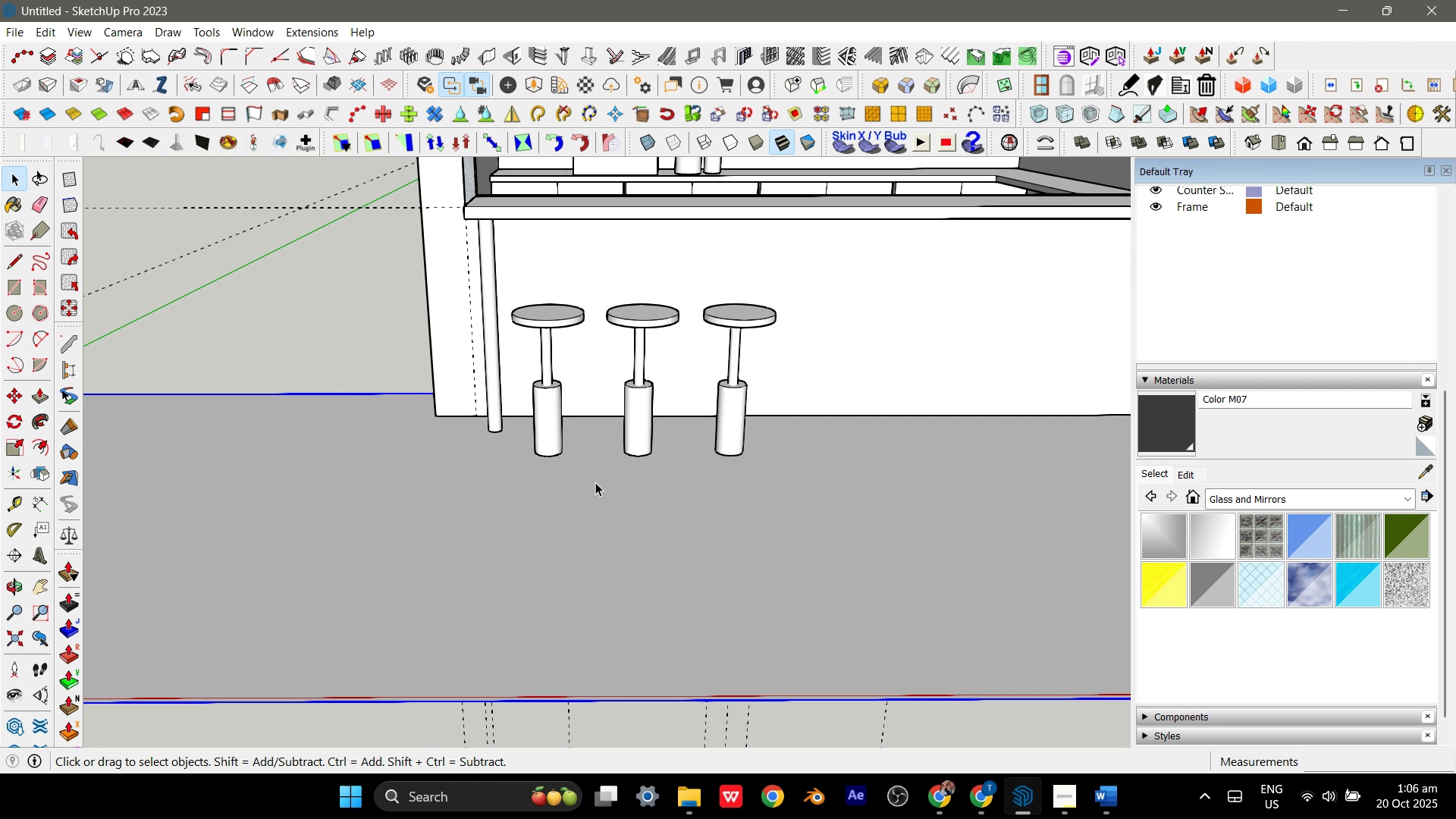 
left_click([592, 481])
 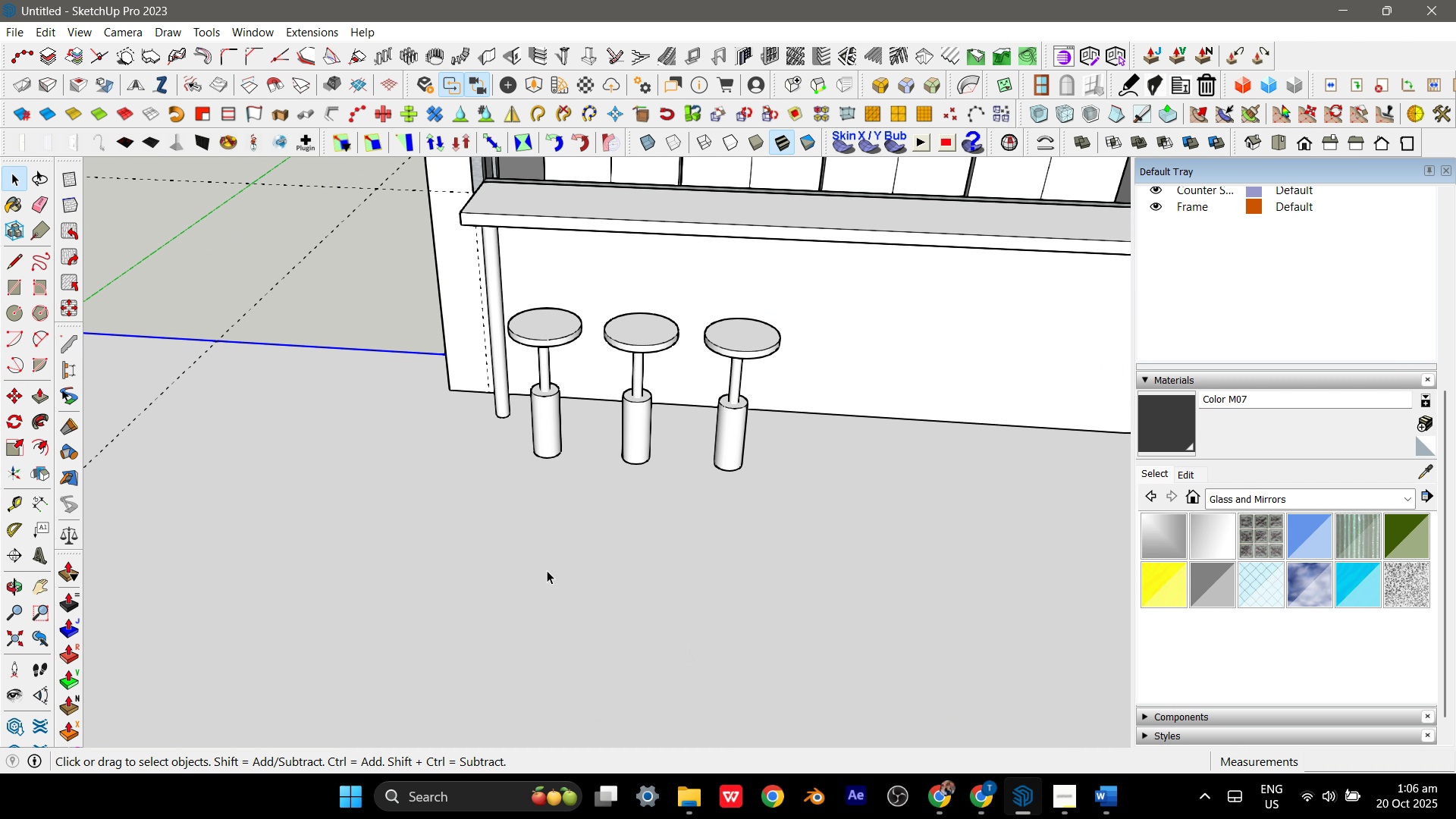 
scroll: coordinate [577, 526], scroll_direction: down, amount: 10.0
 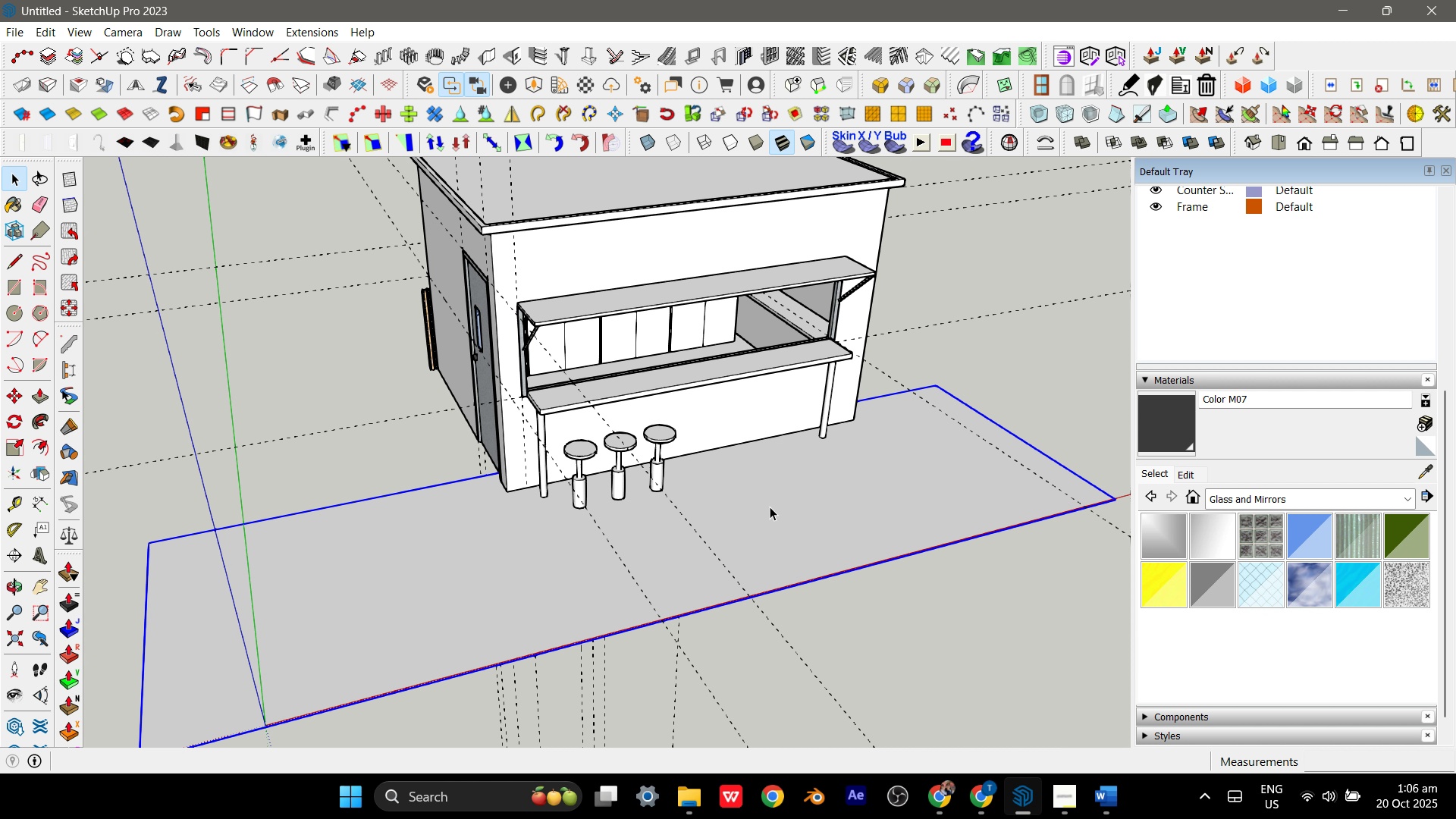 
wait(13.52)
 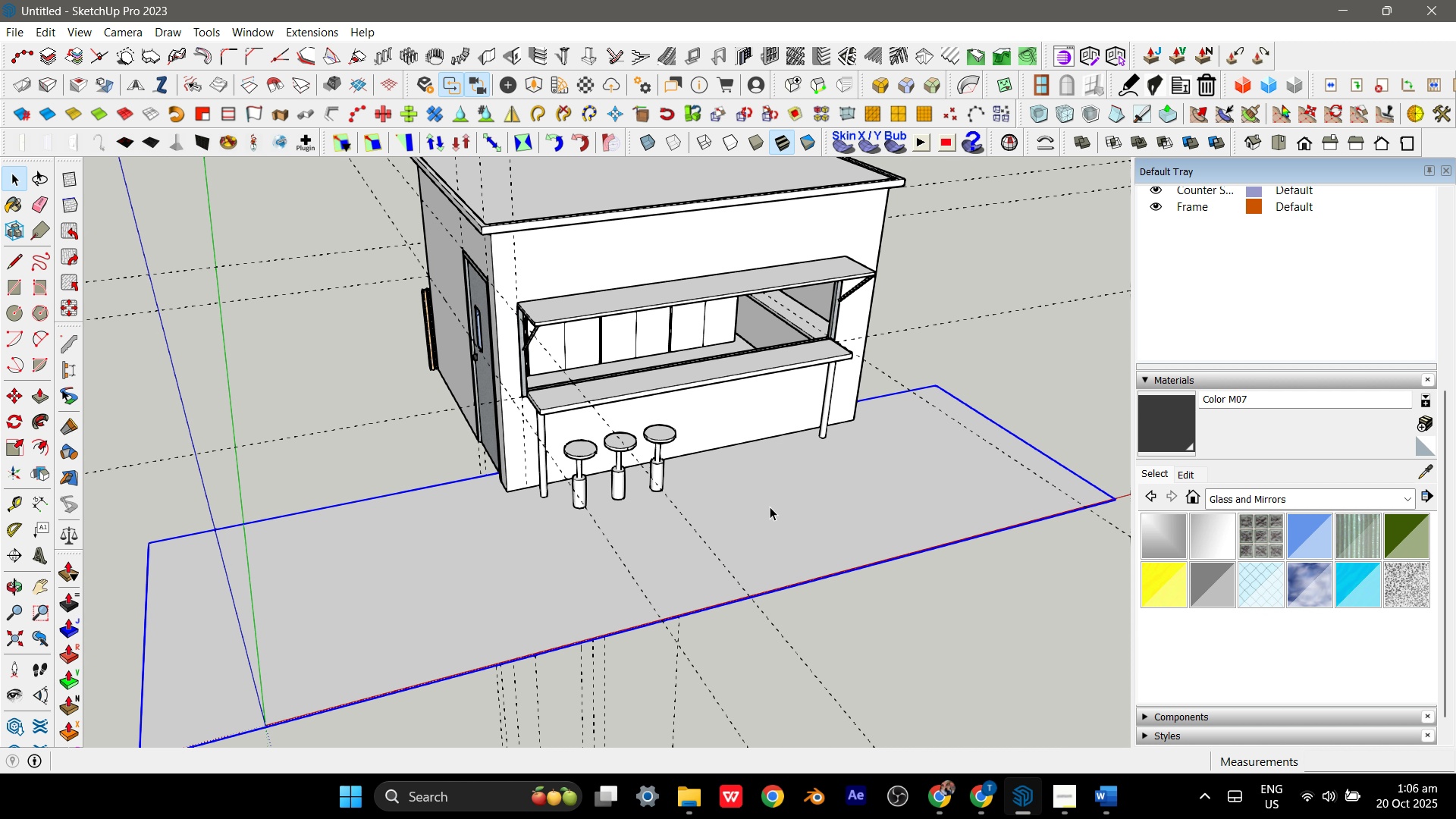 
scroll: coordinate [681, 368], scroll_direction: up, amount: 6.0
 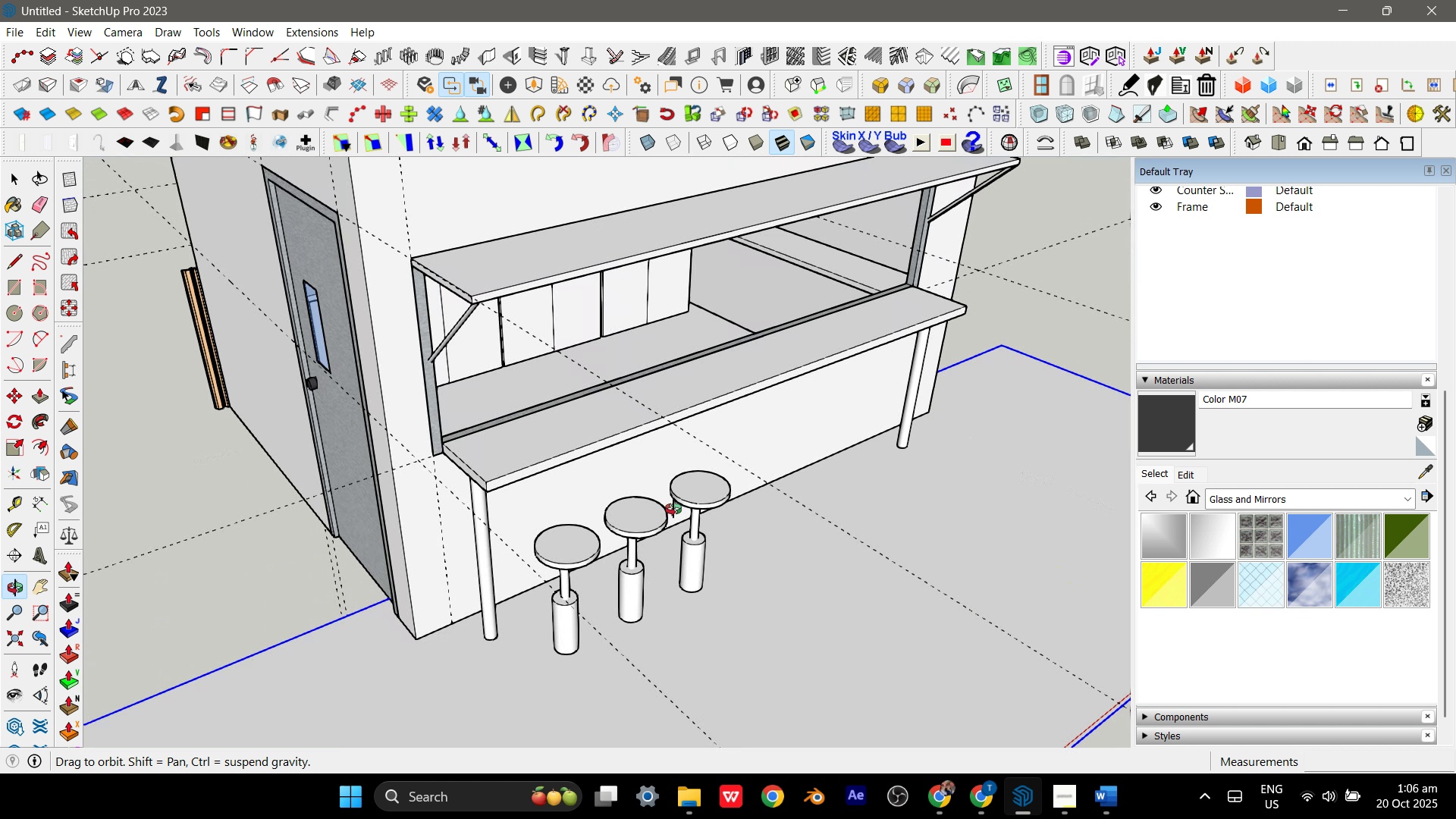 
scroll: coordinate [701, 466], scroll_direction: down, amount: 10.0
 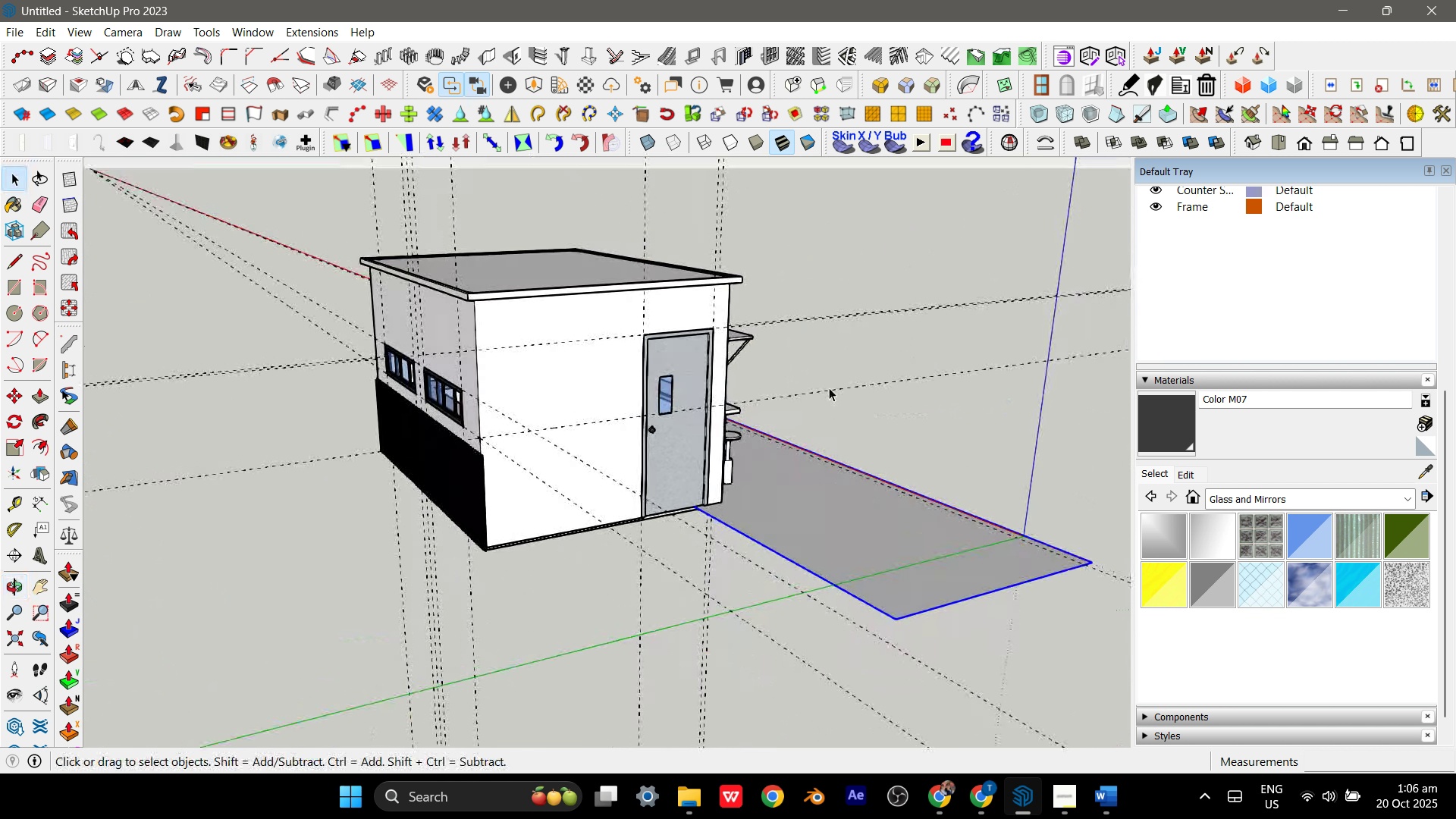 
scroll: coordinate [806, 502], scroll_direction: up, amount: 3.0
 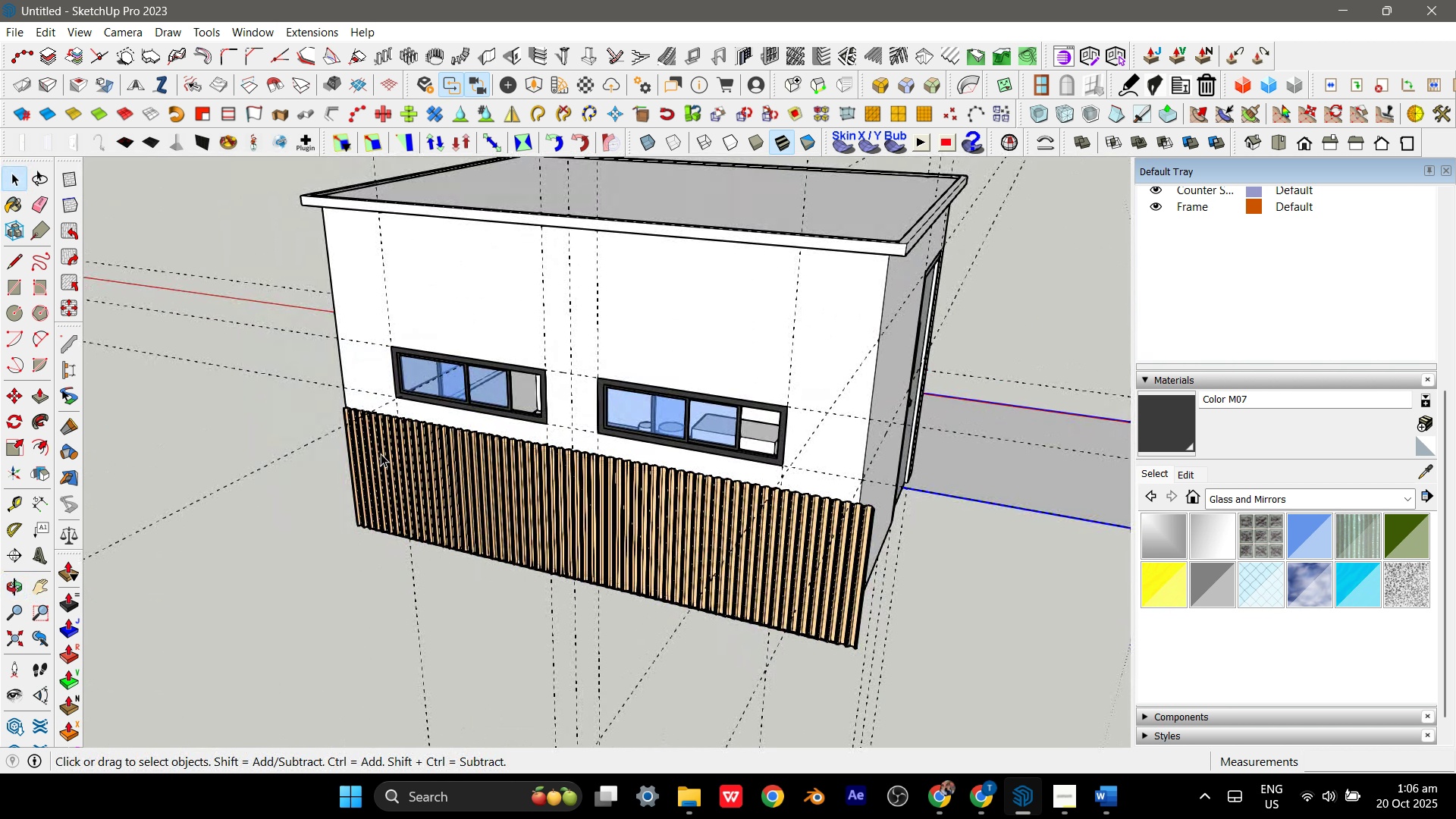 
left_click([380, 453])
 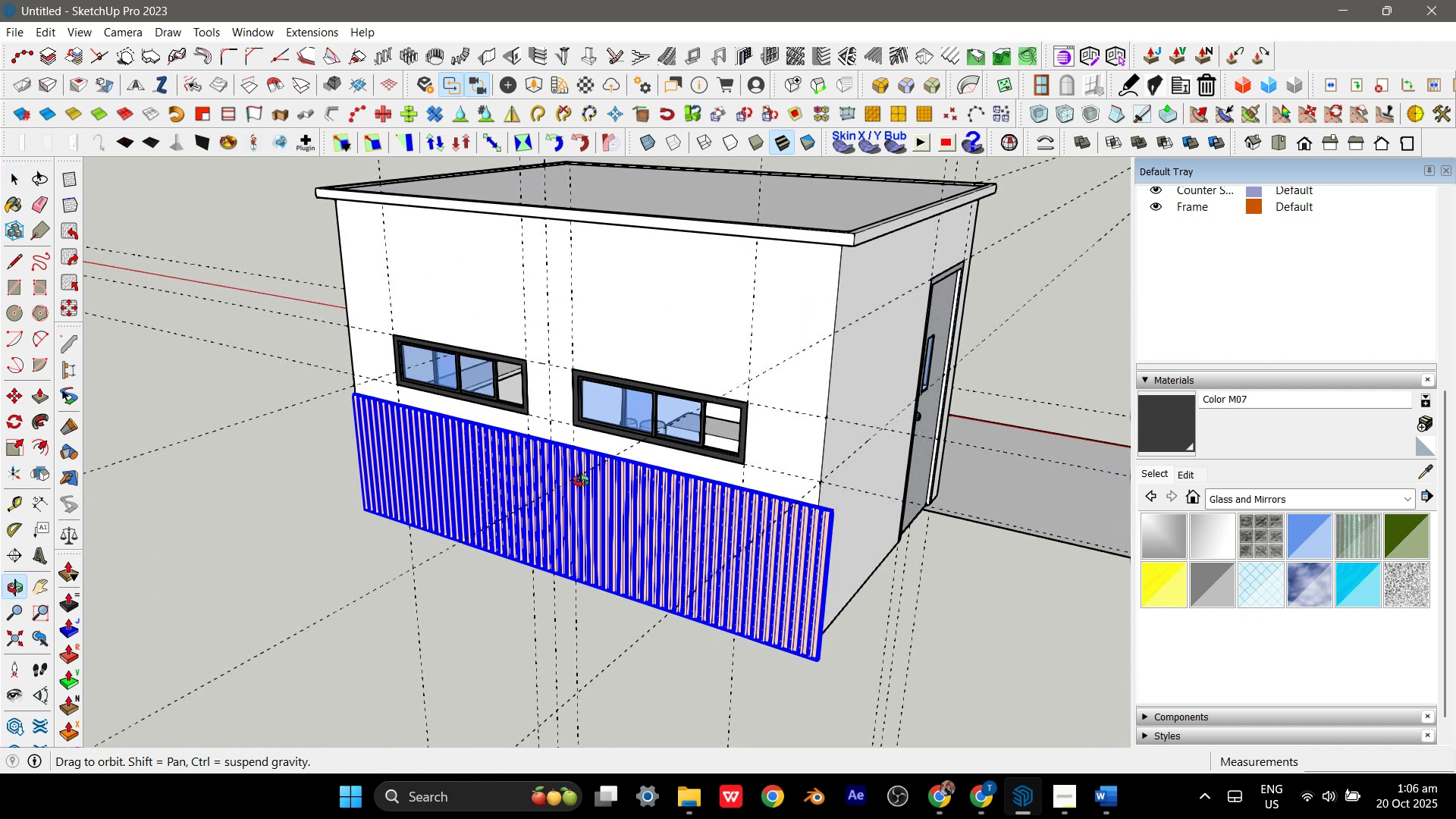 
key(S)
 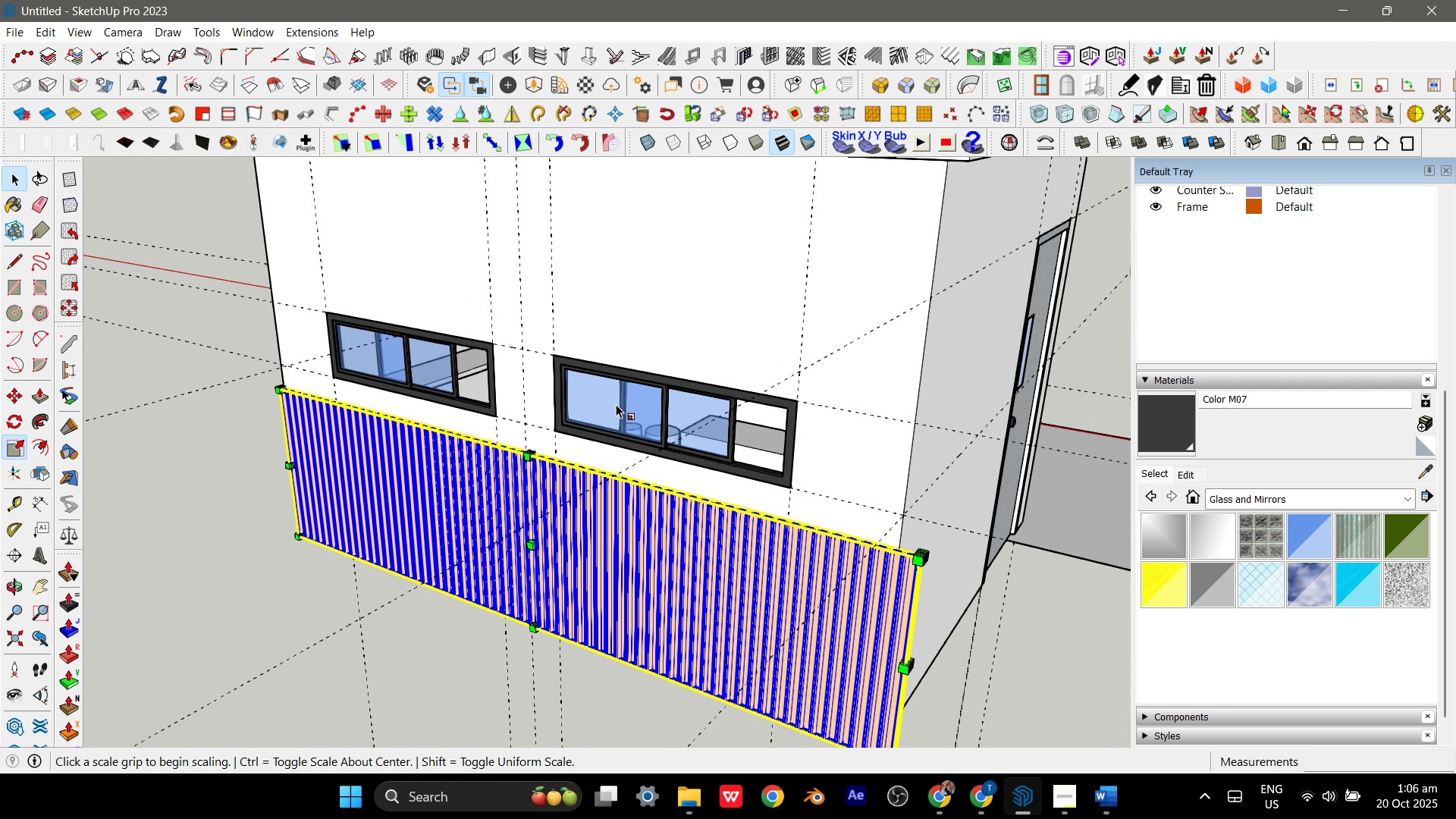 
scroll: coordinate [528, 488], scroll_direction: up, amount: 17.0
 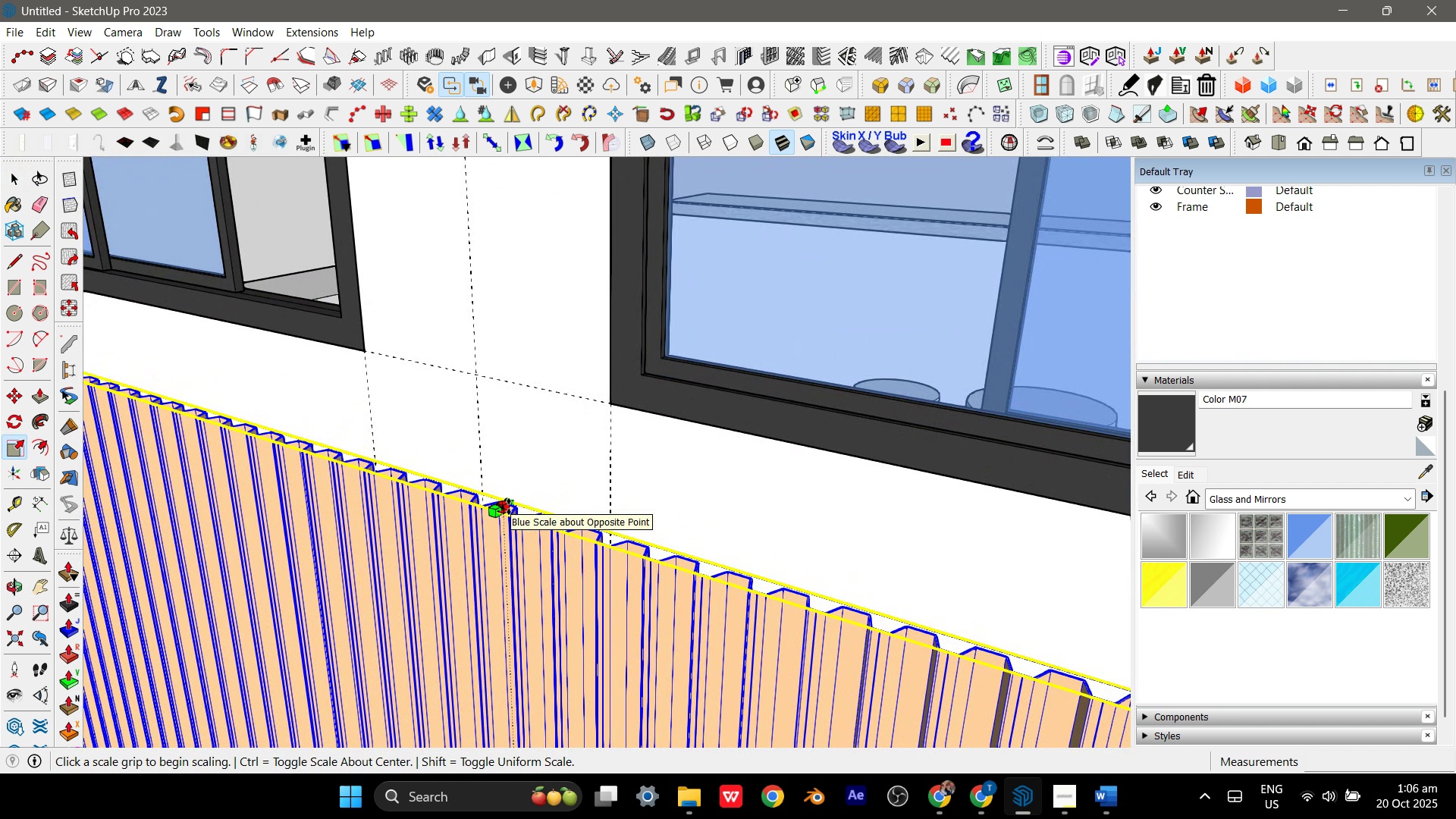 
left_click([509, 507])
 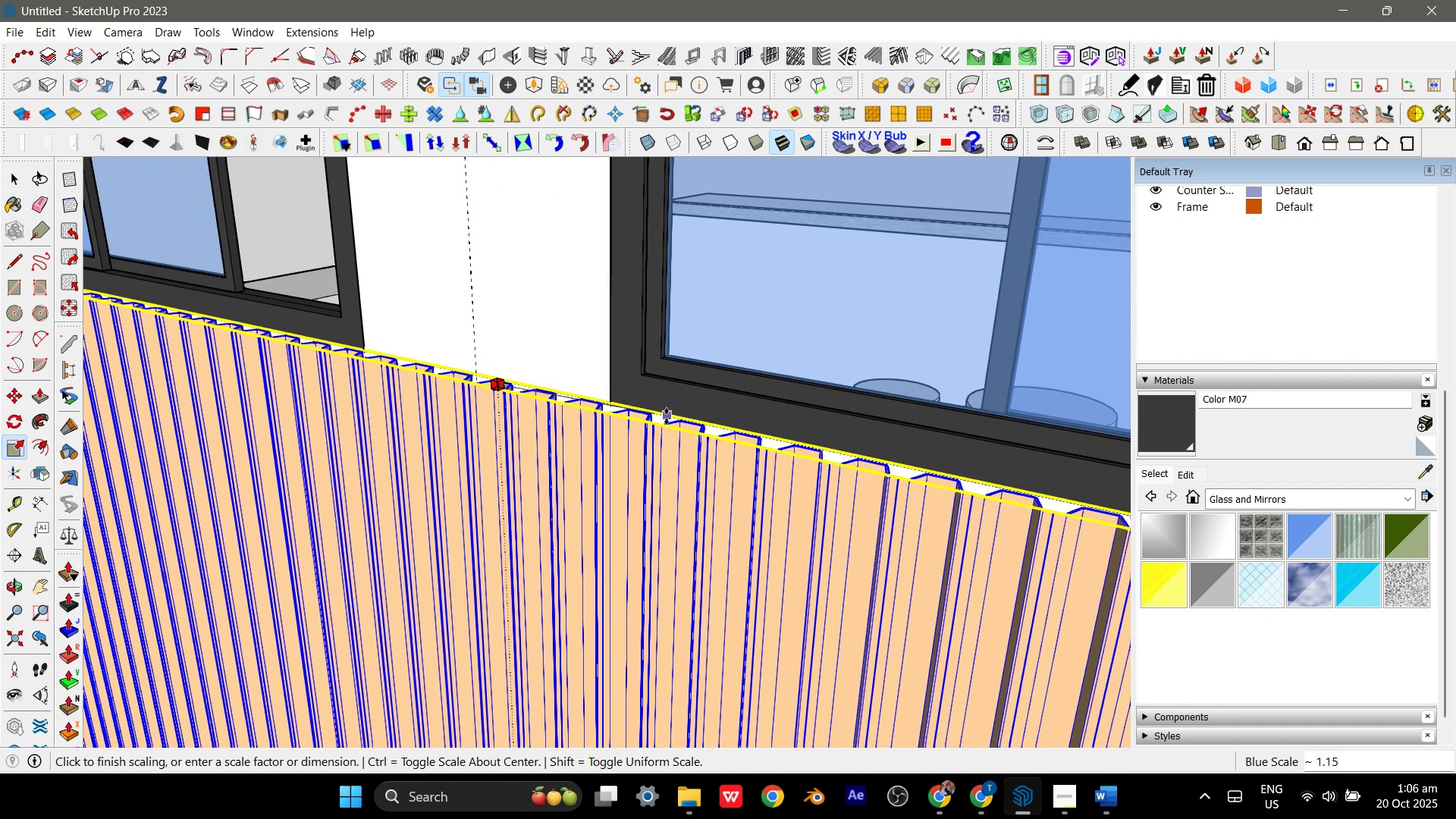 
left_click([667, 416])
 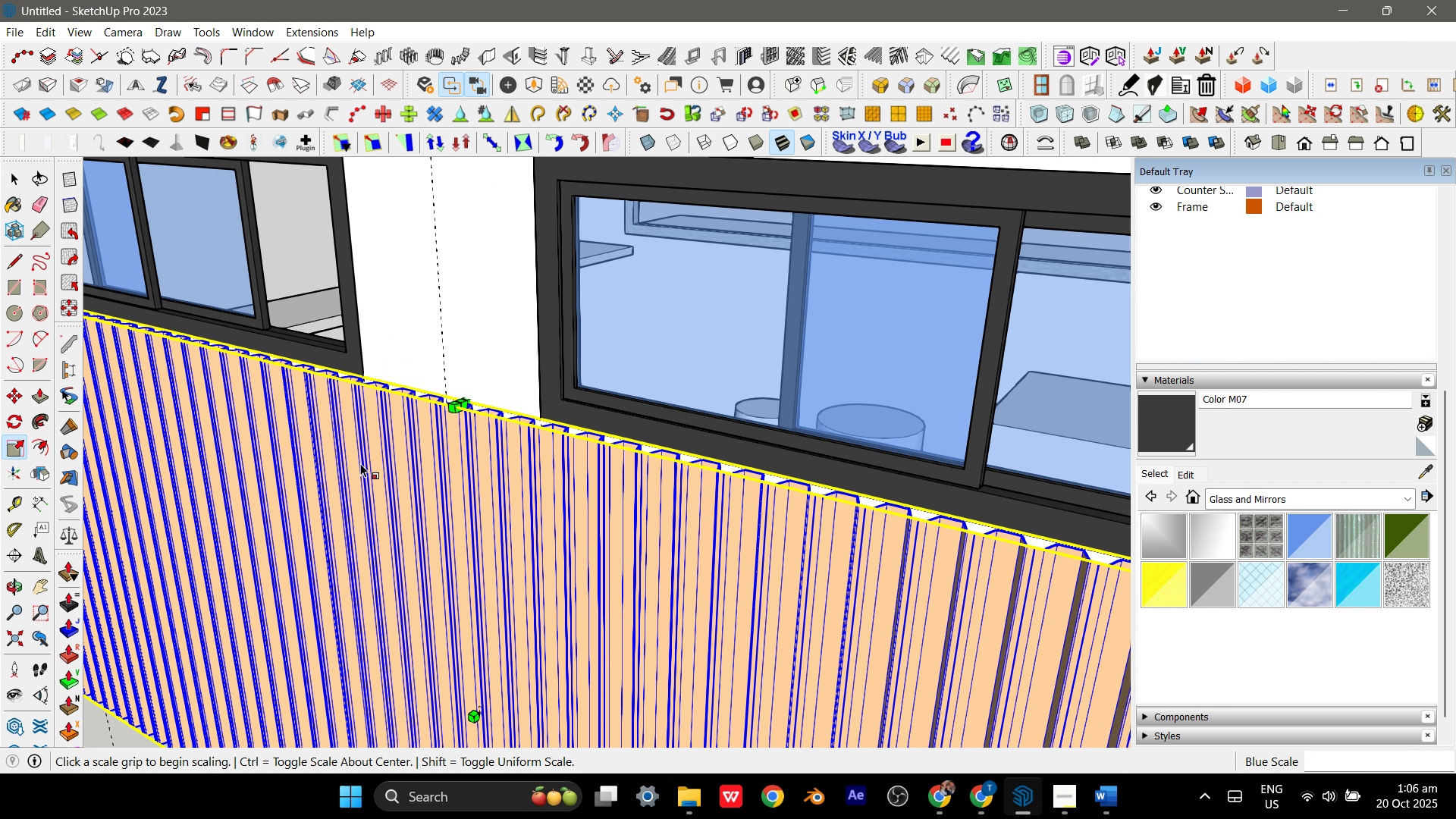 
scroll: coordinate [629, 378], scroll_direction: down, amount: 19.0
 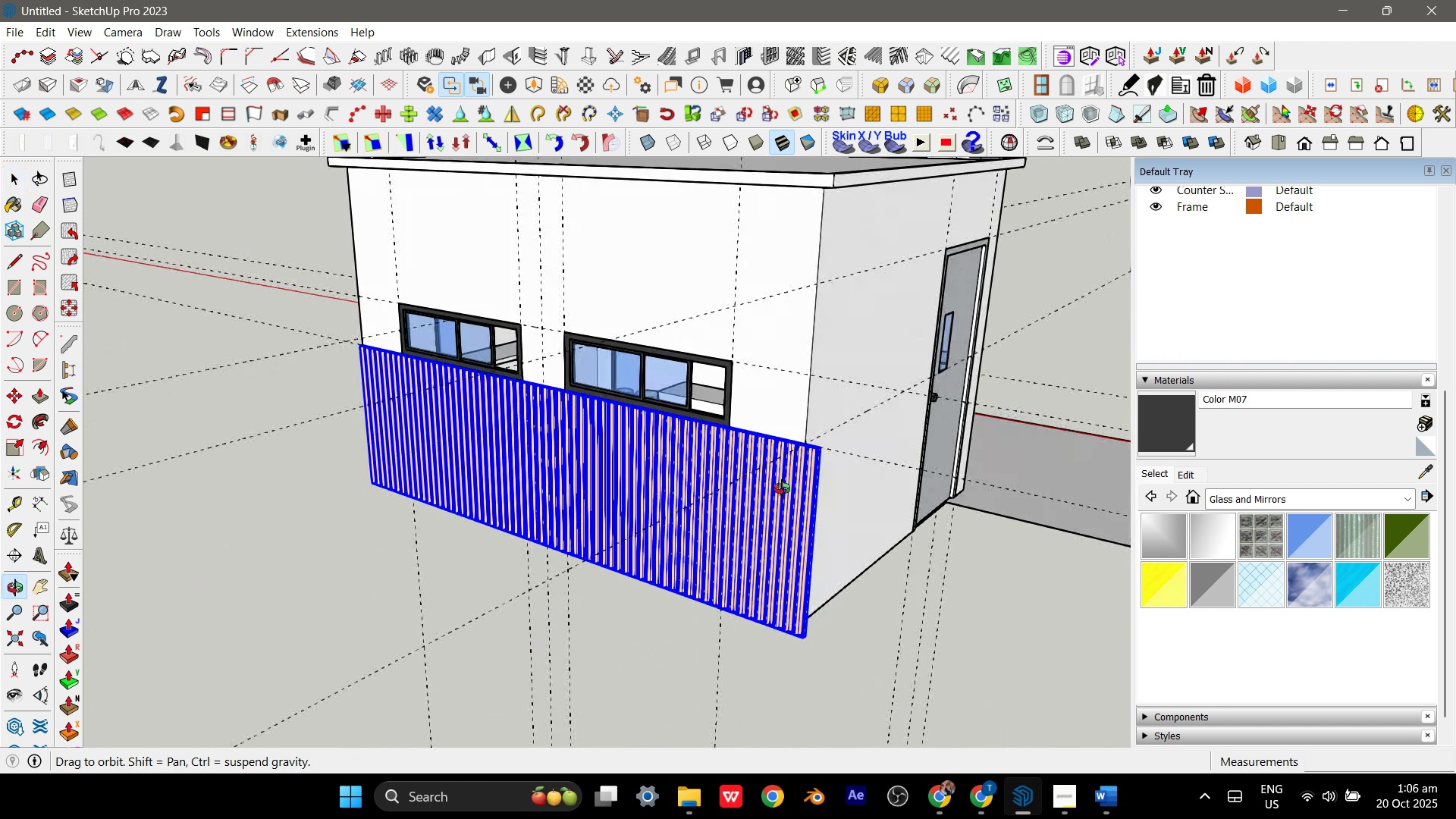 
key(Space)
 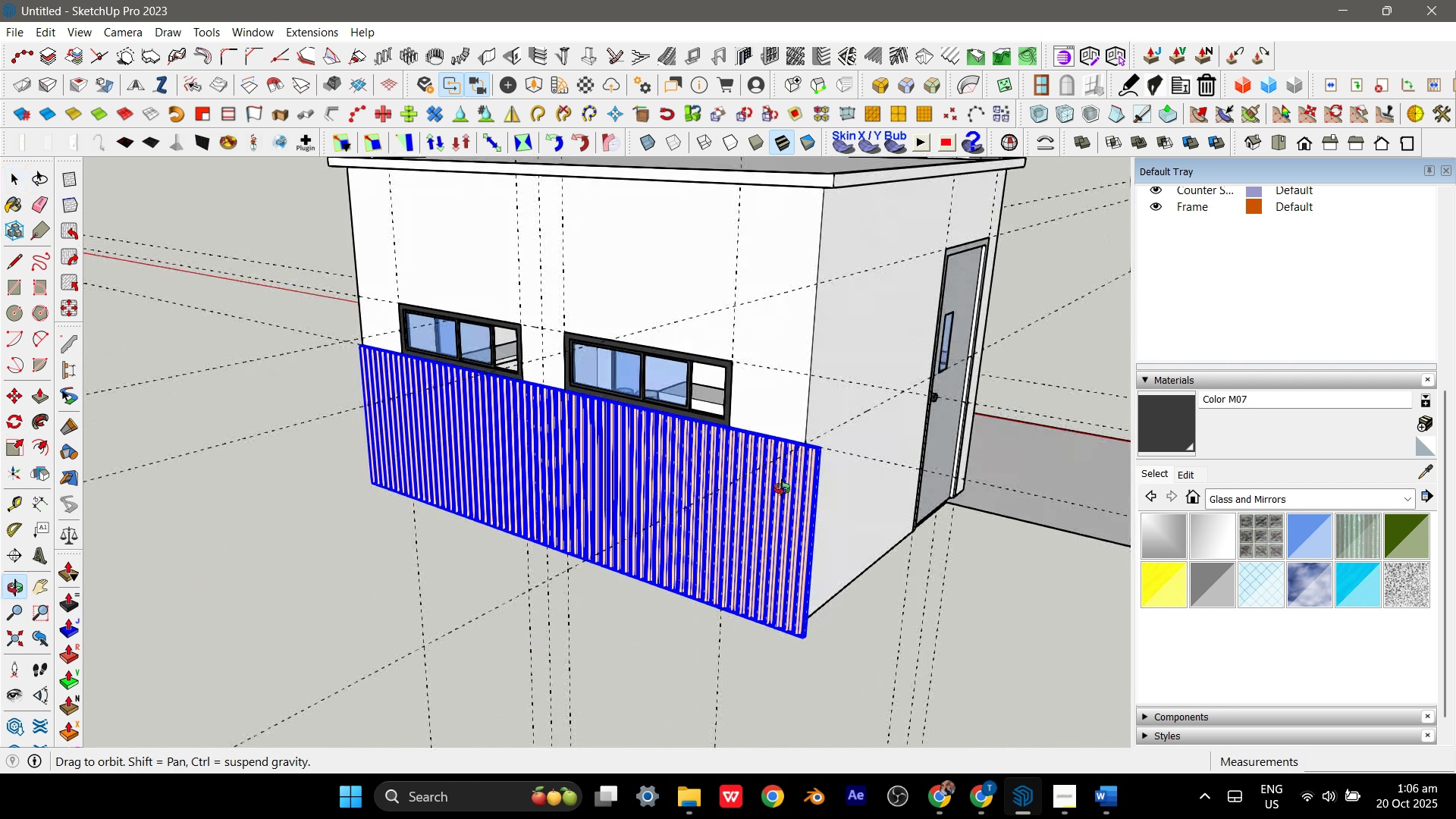 
scroll: coordinate [782, 488], scroll_direction: up, amount: 4.0
 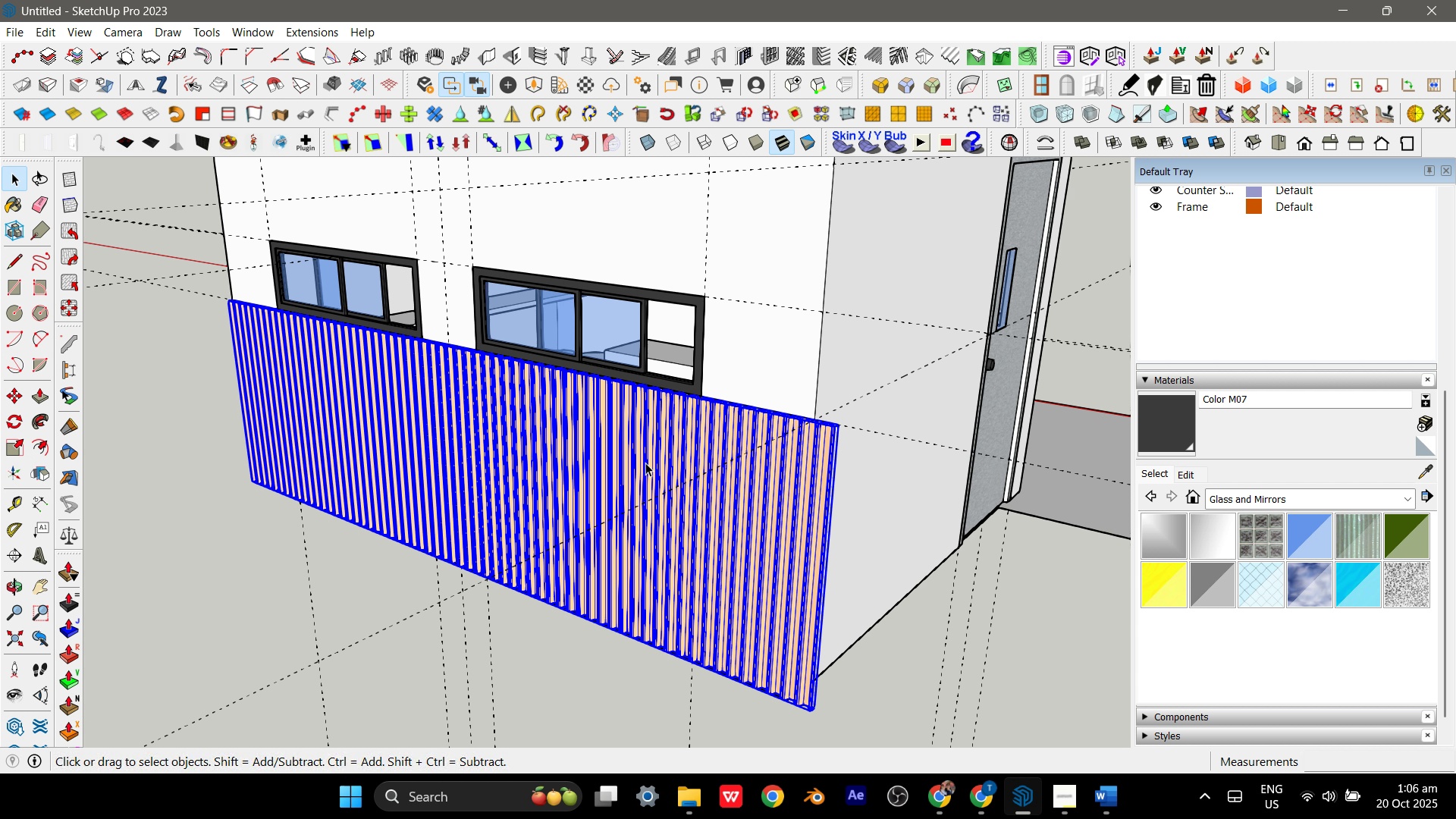 
scroll: coordinate [661, 460], scroll_direction: down, amount: 3.0
 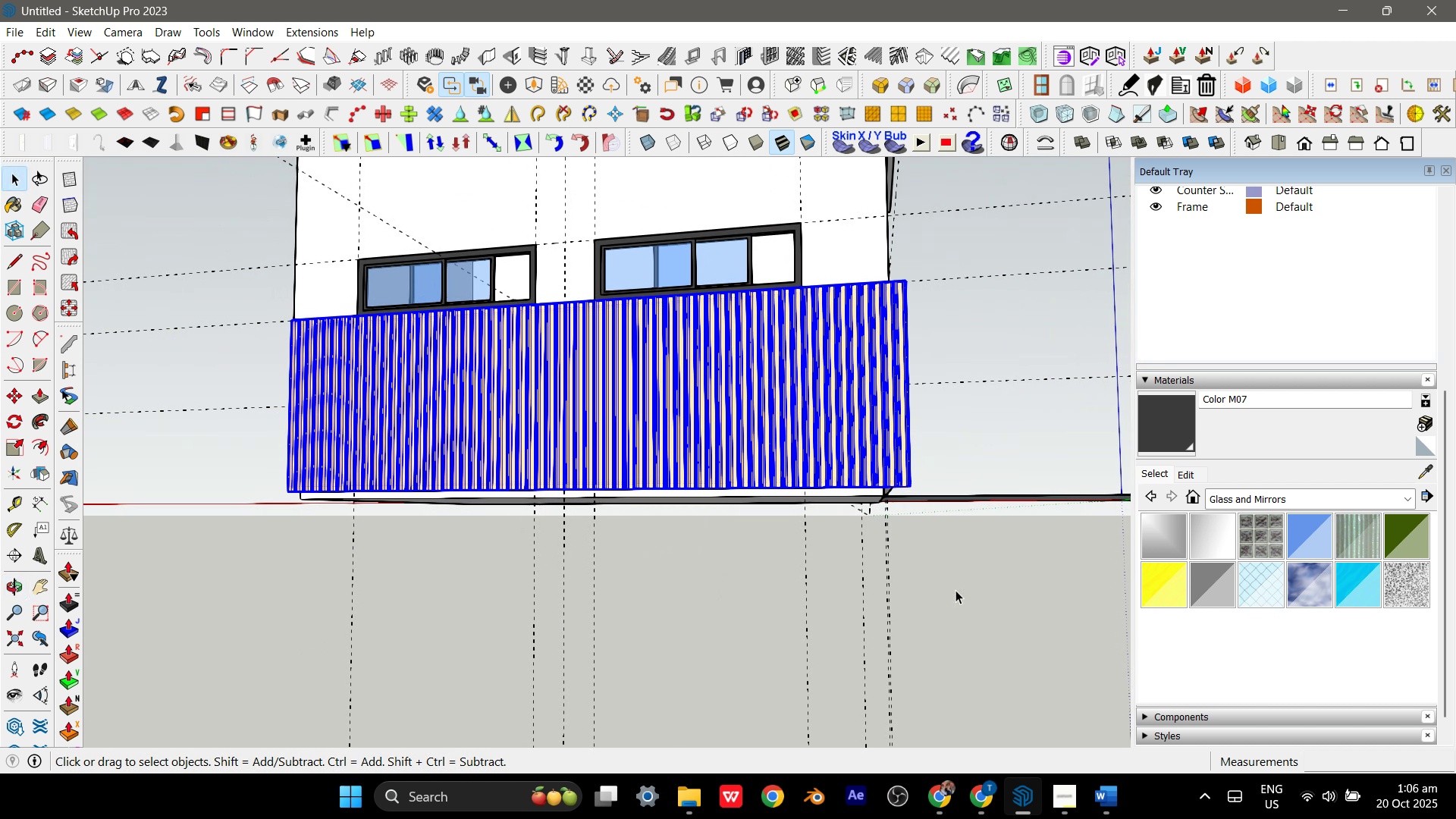 
left_click([951, 583])
 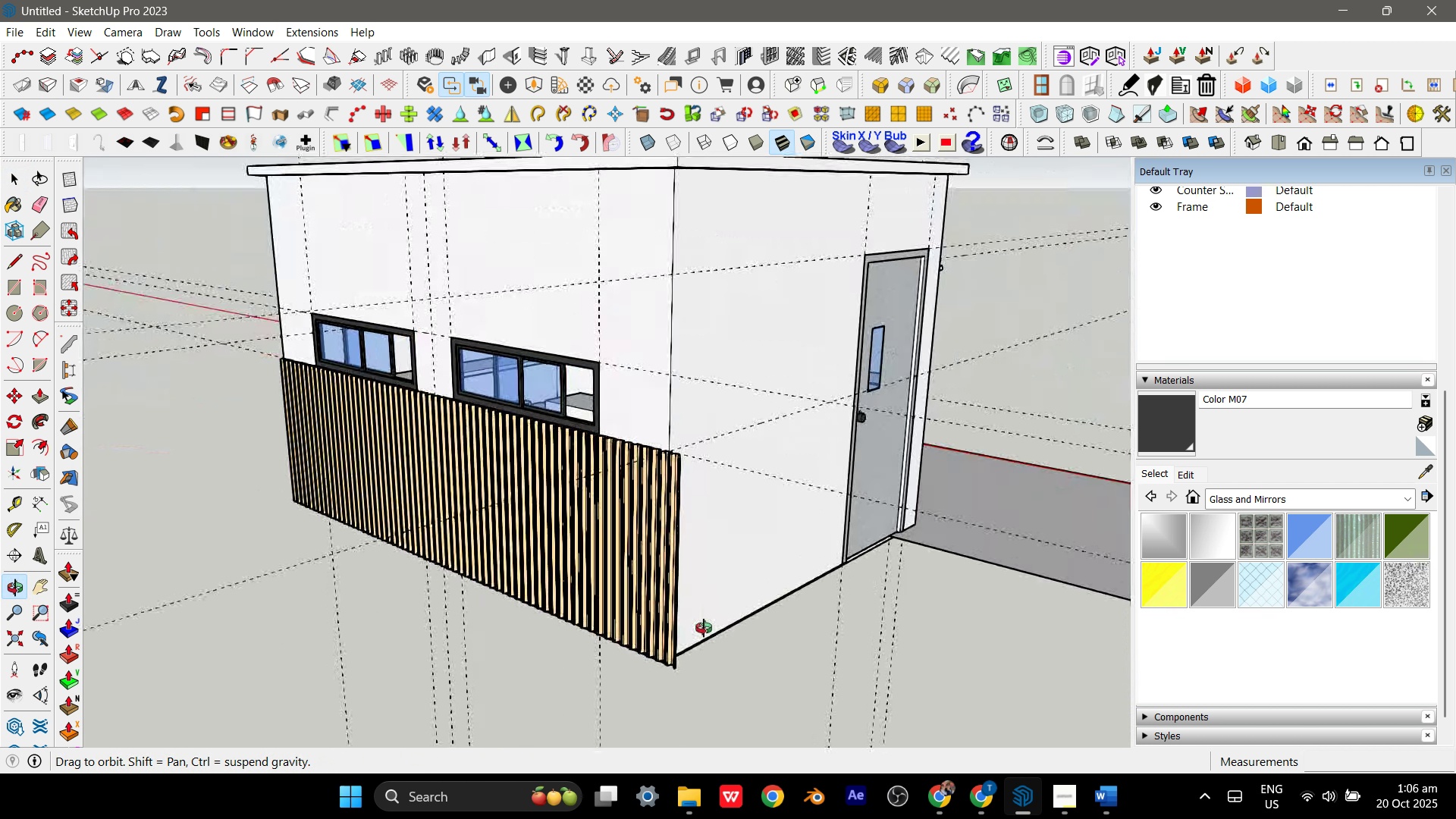 
scroll: coordinate [670, 591], scroll_direction: up, amount: 3.0
 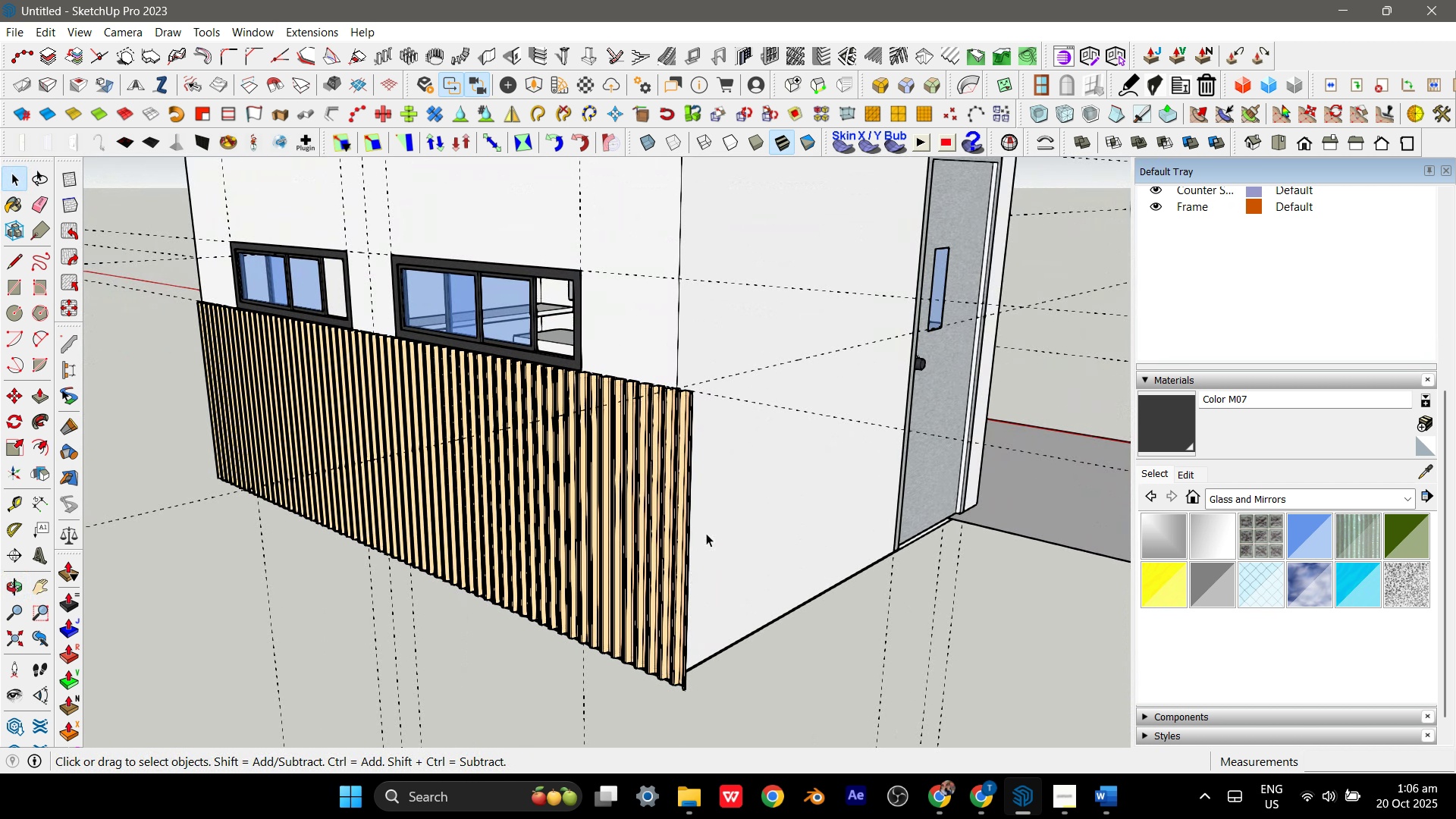 
left_click([706, 533])
 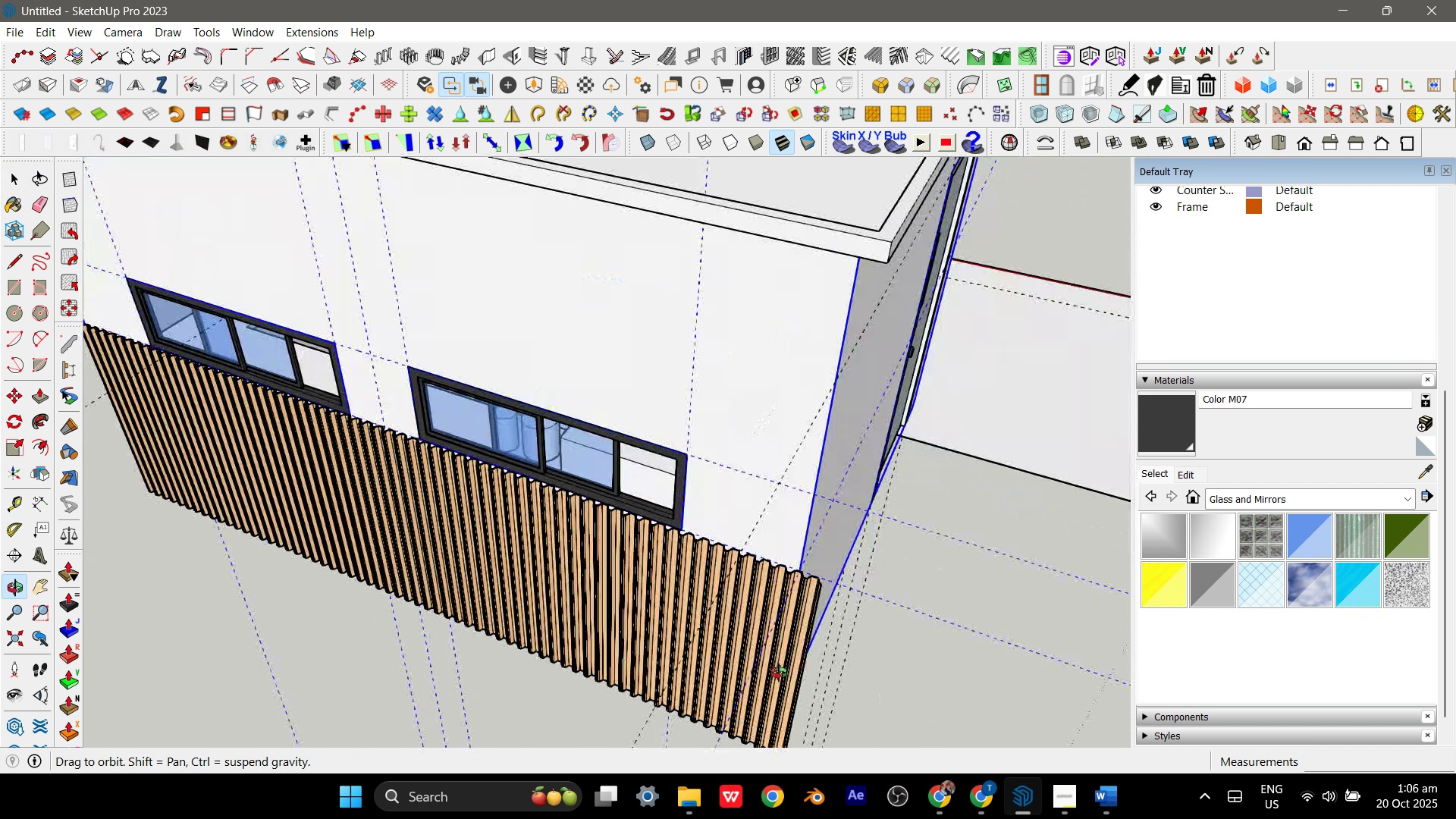 
scroll: coordinate [805, 594], scroll_direction: up, amount: 5.0
 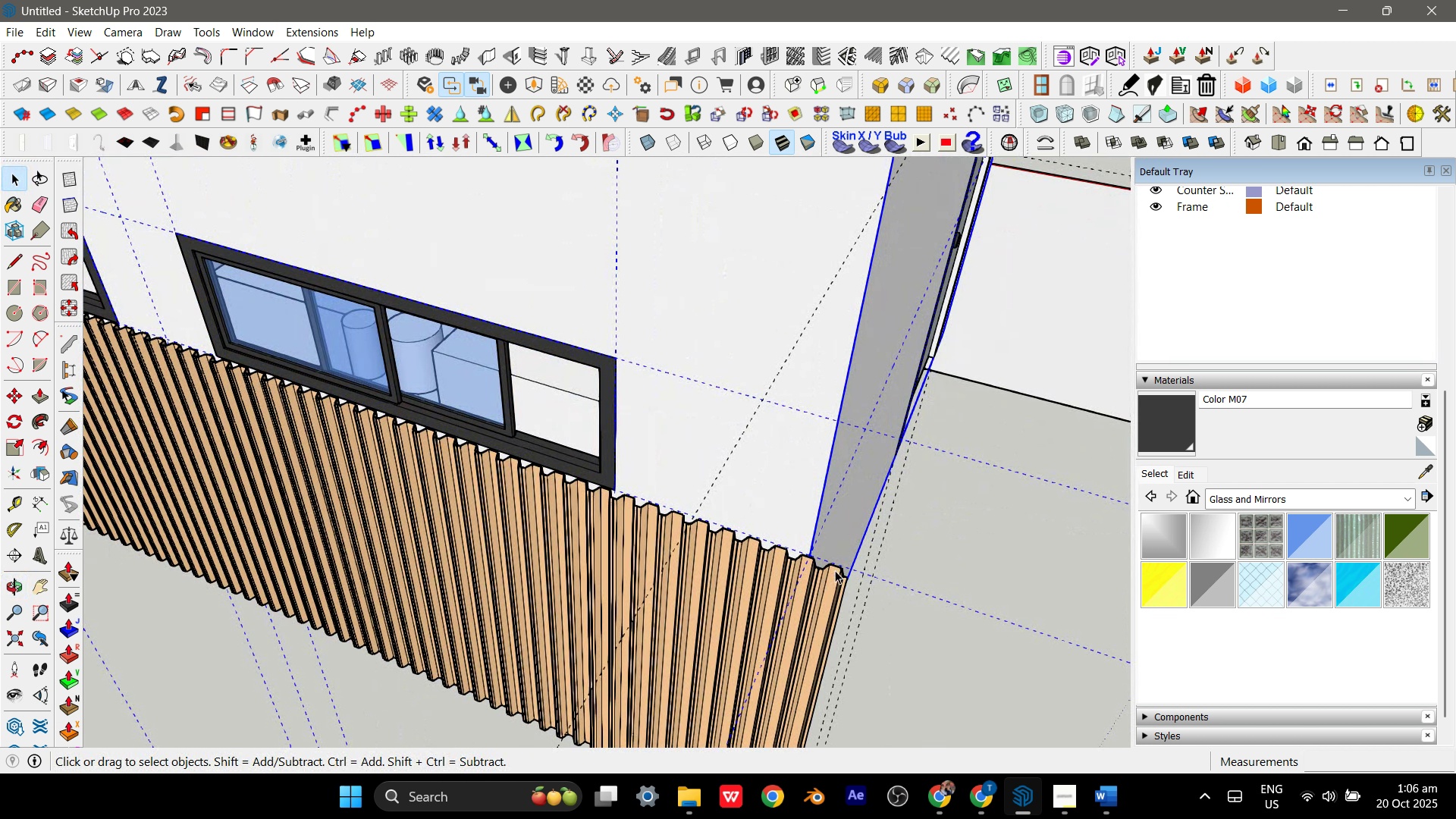 
double_click([835, 571])
 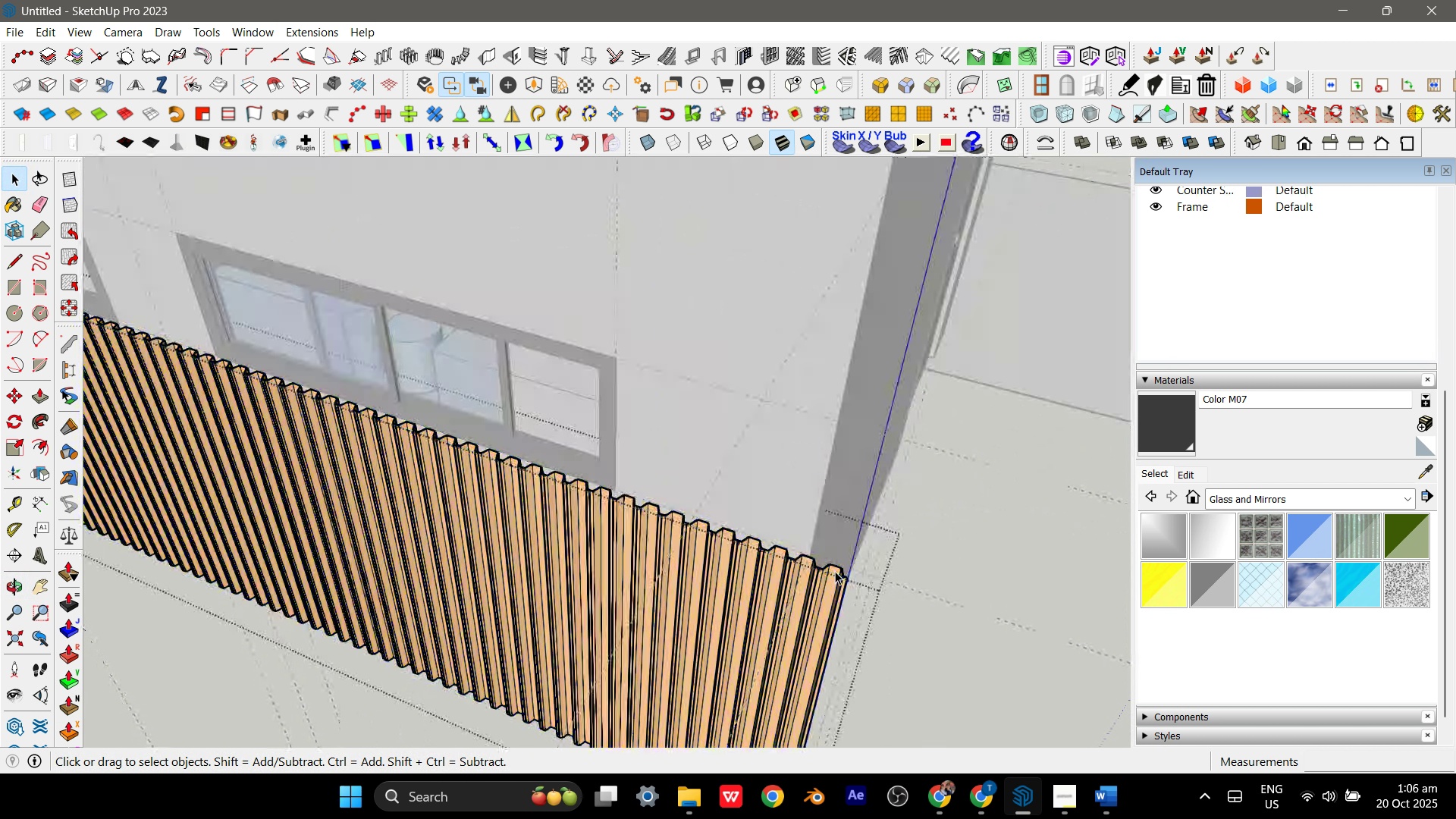 
triple_click([835, 571])
 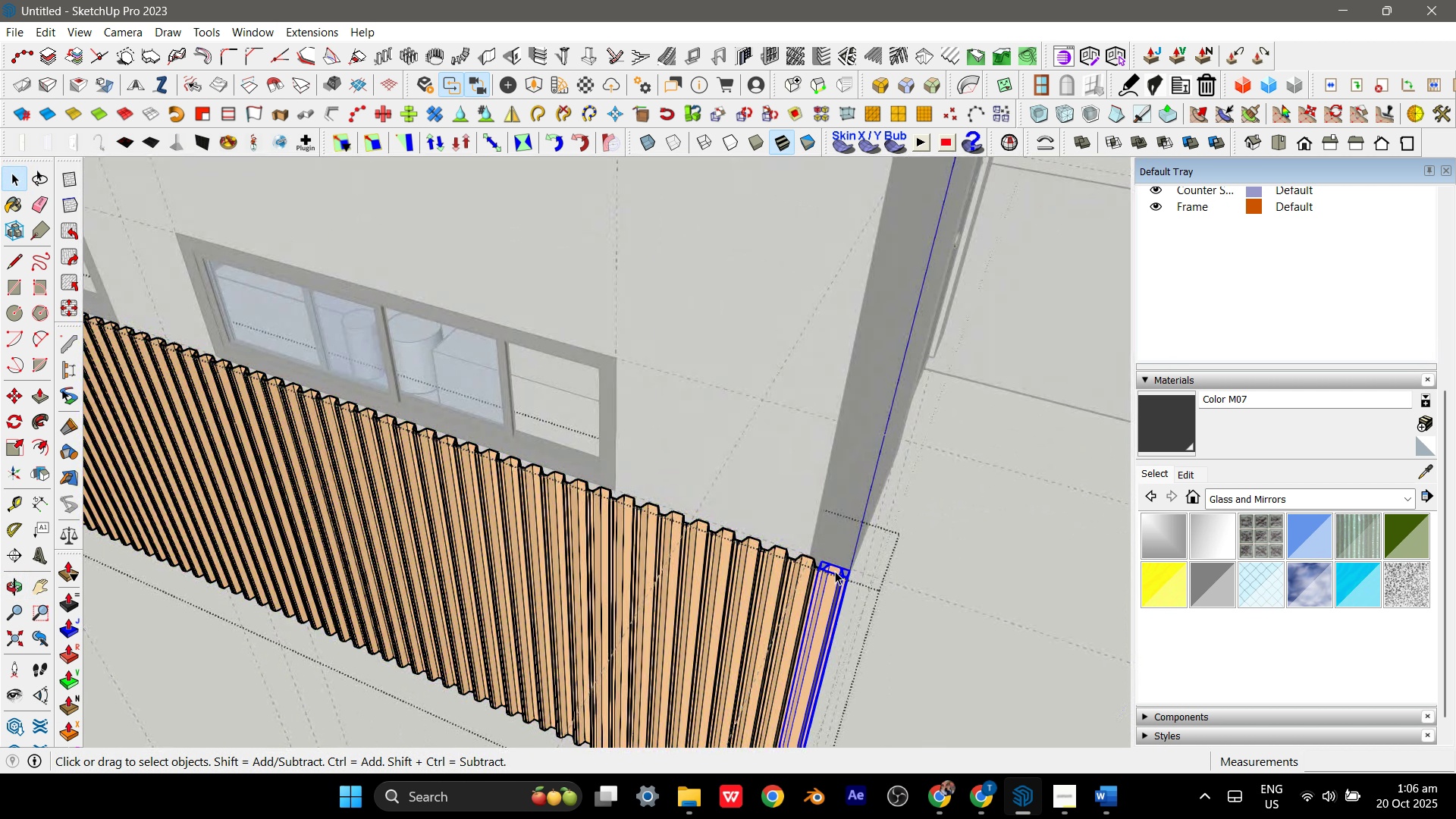 
triple_click([835, 571])
 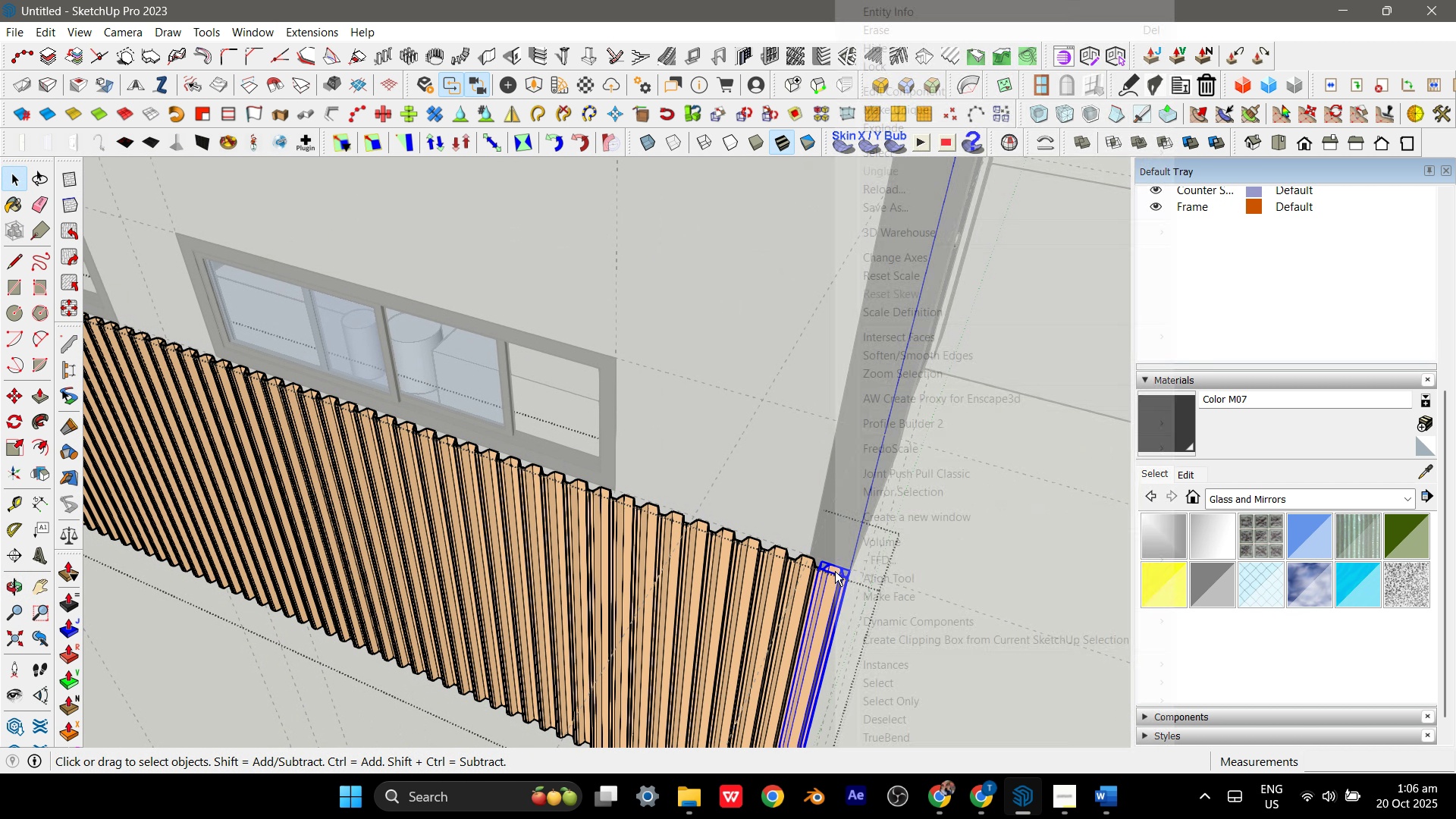 
right_click([835, 571])
 